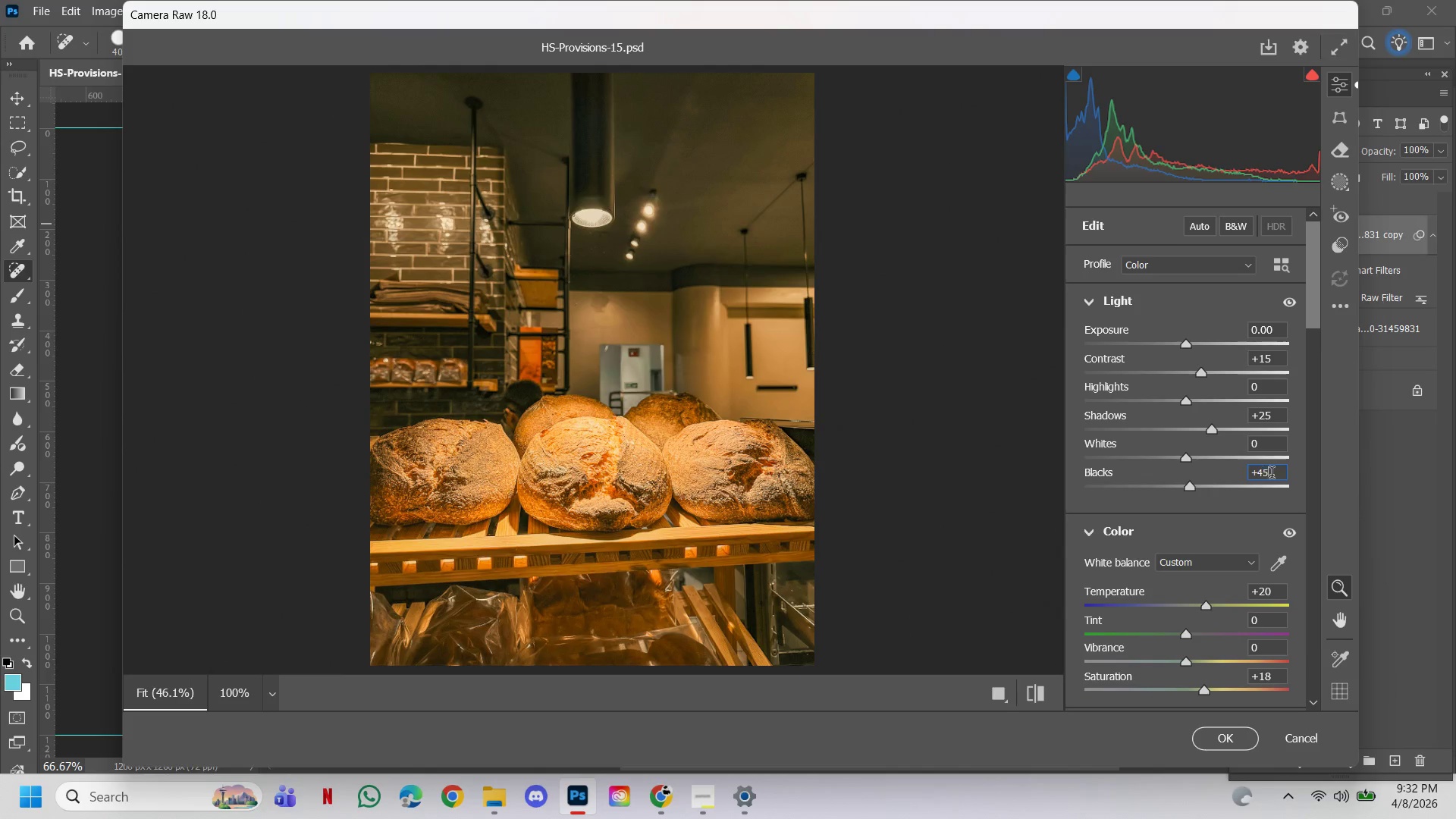 
key(5)
 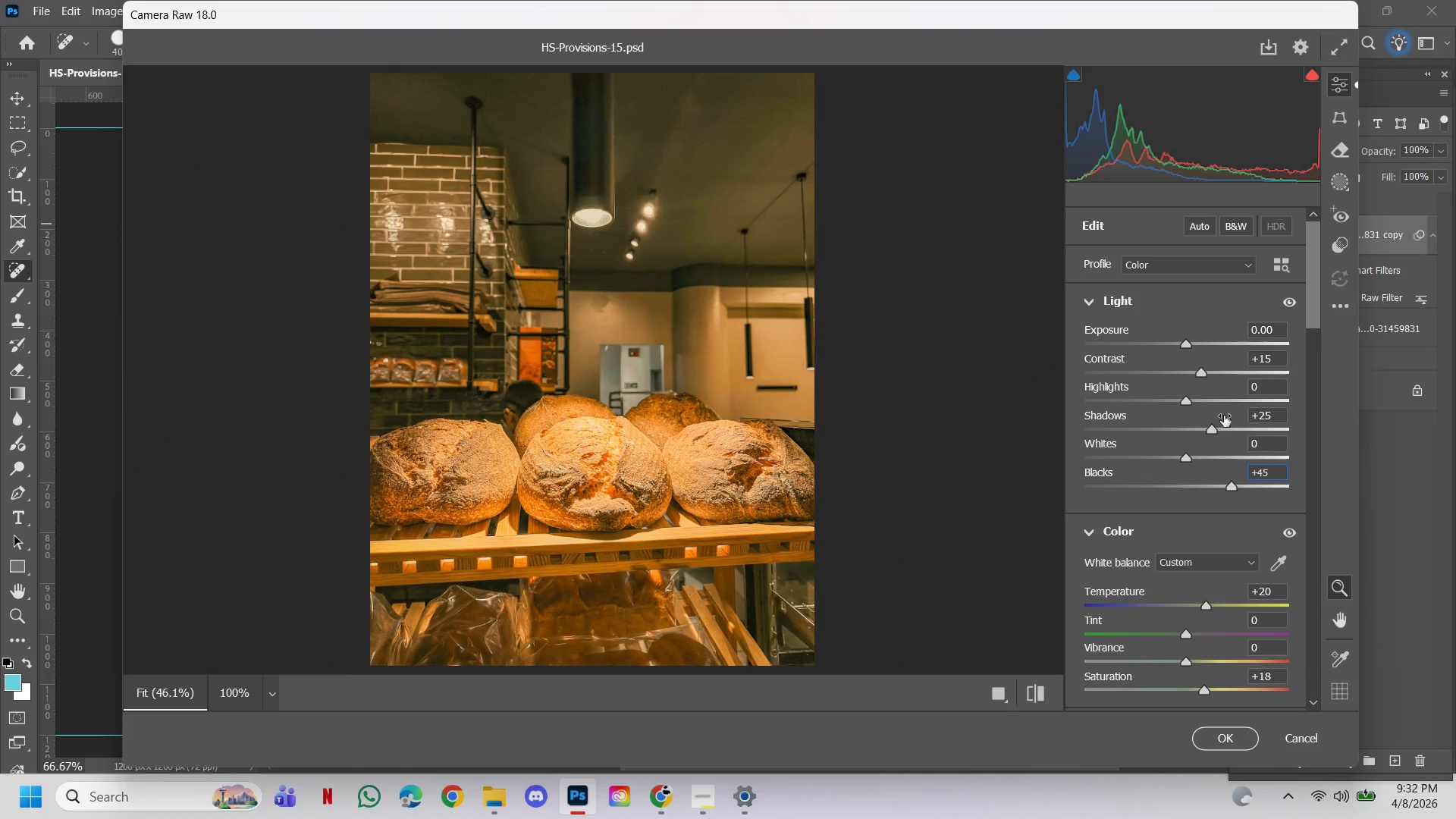 
wait(8.31)
 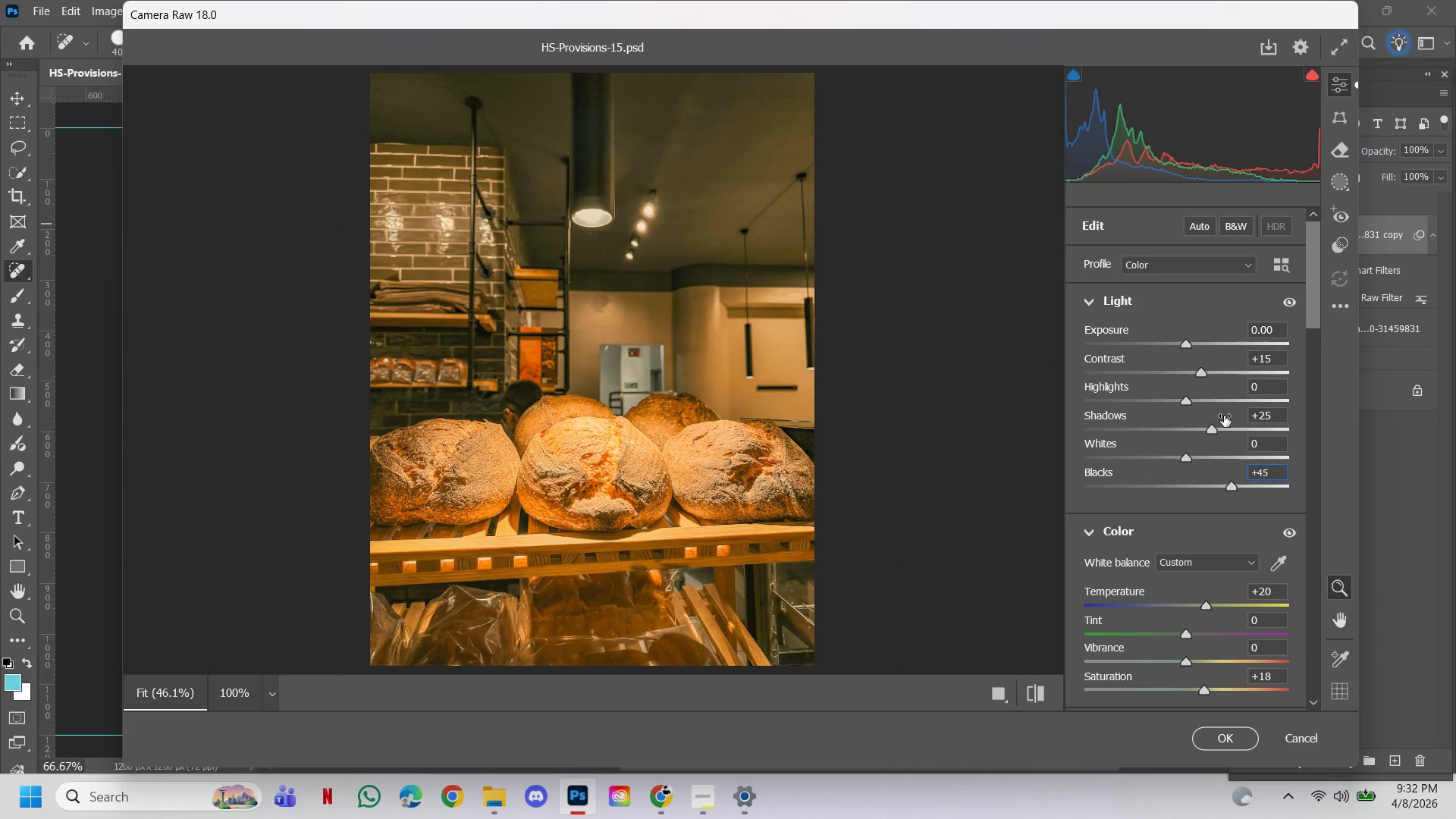 
left_click_drag(start_coordinate=[1210, 430], to_coordinate=[1225, 432])
 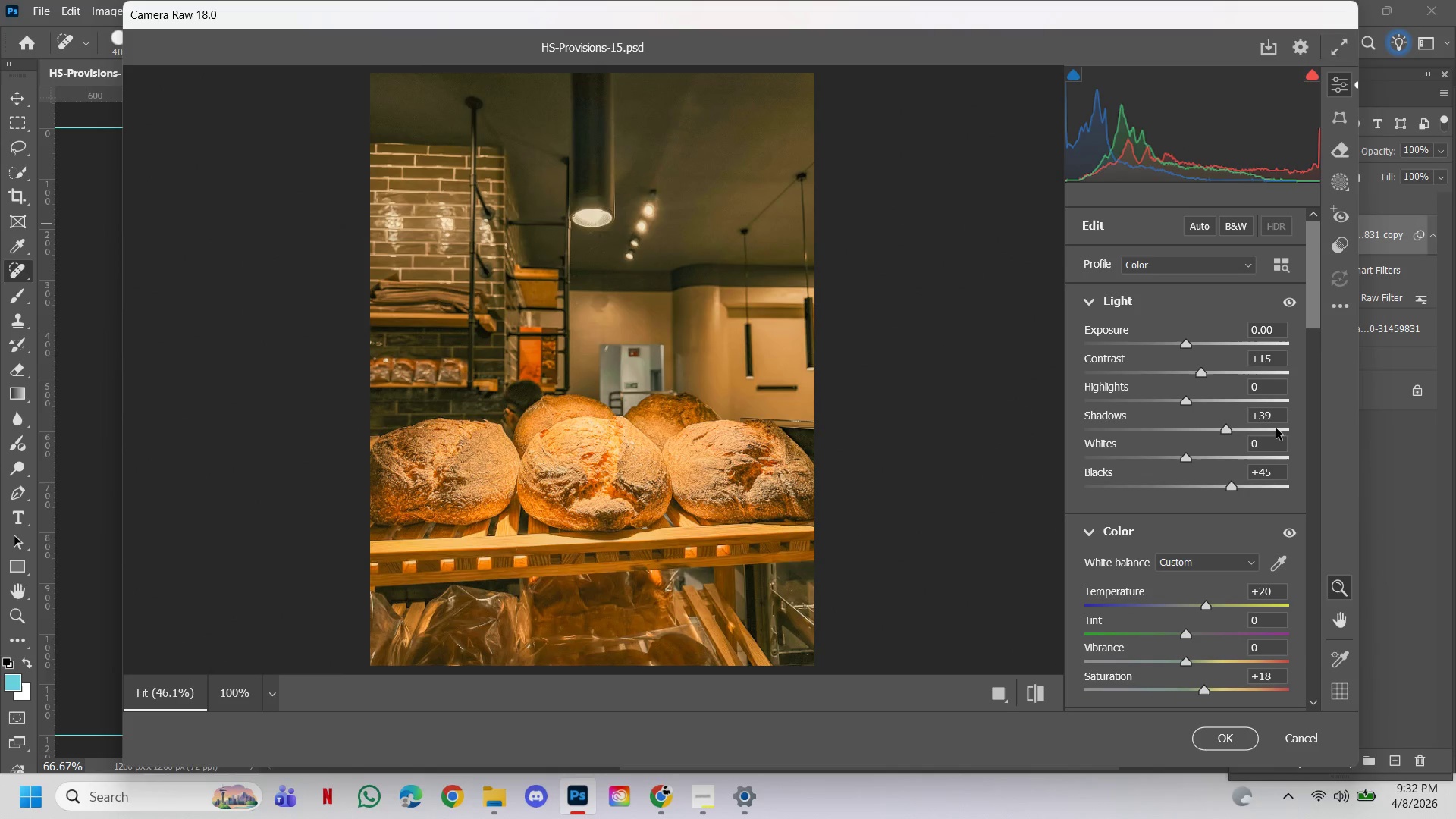 
left_click([1225, 432])
 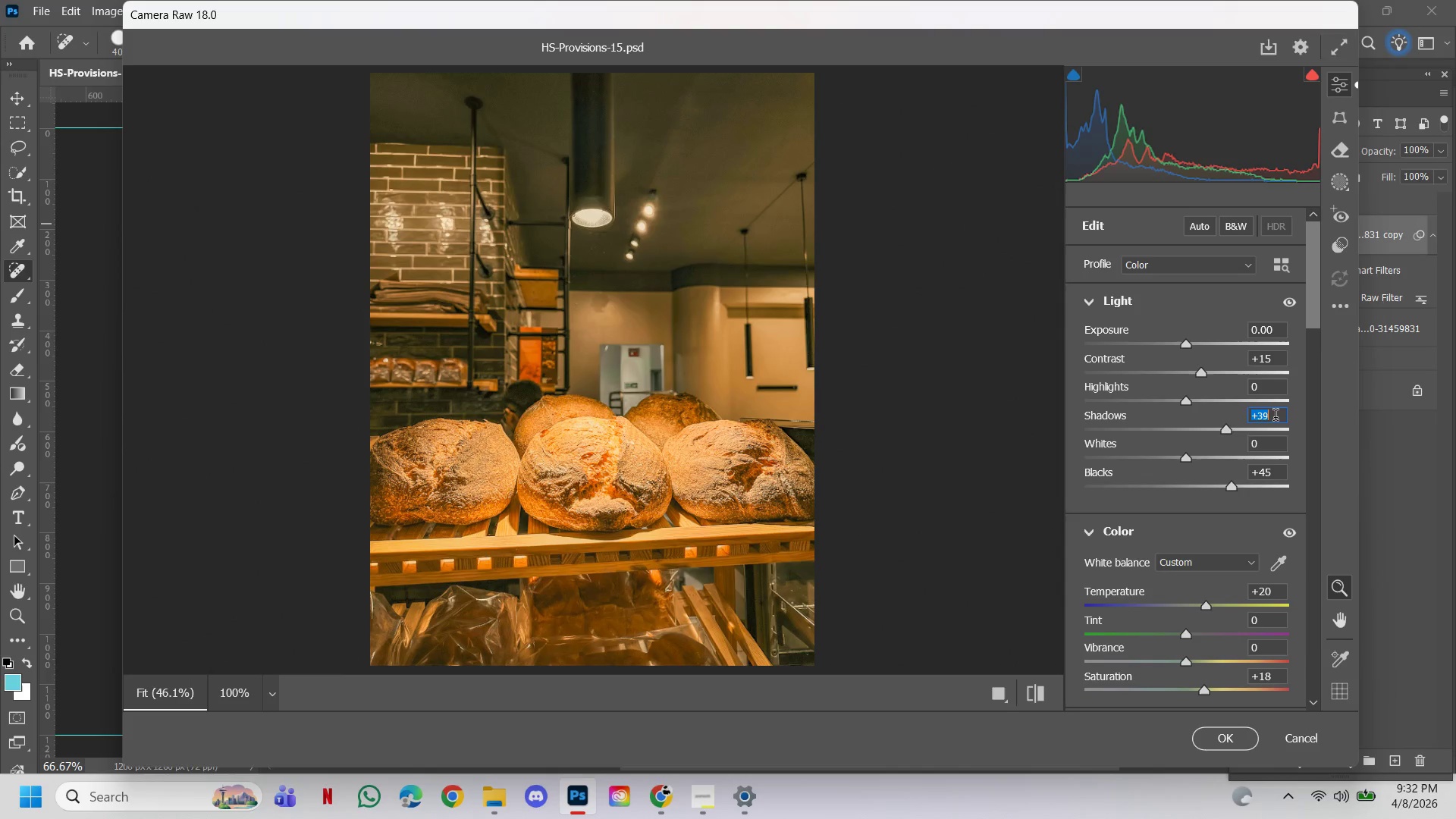 
double_click([1276, 416])
 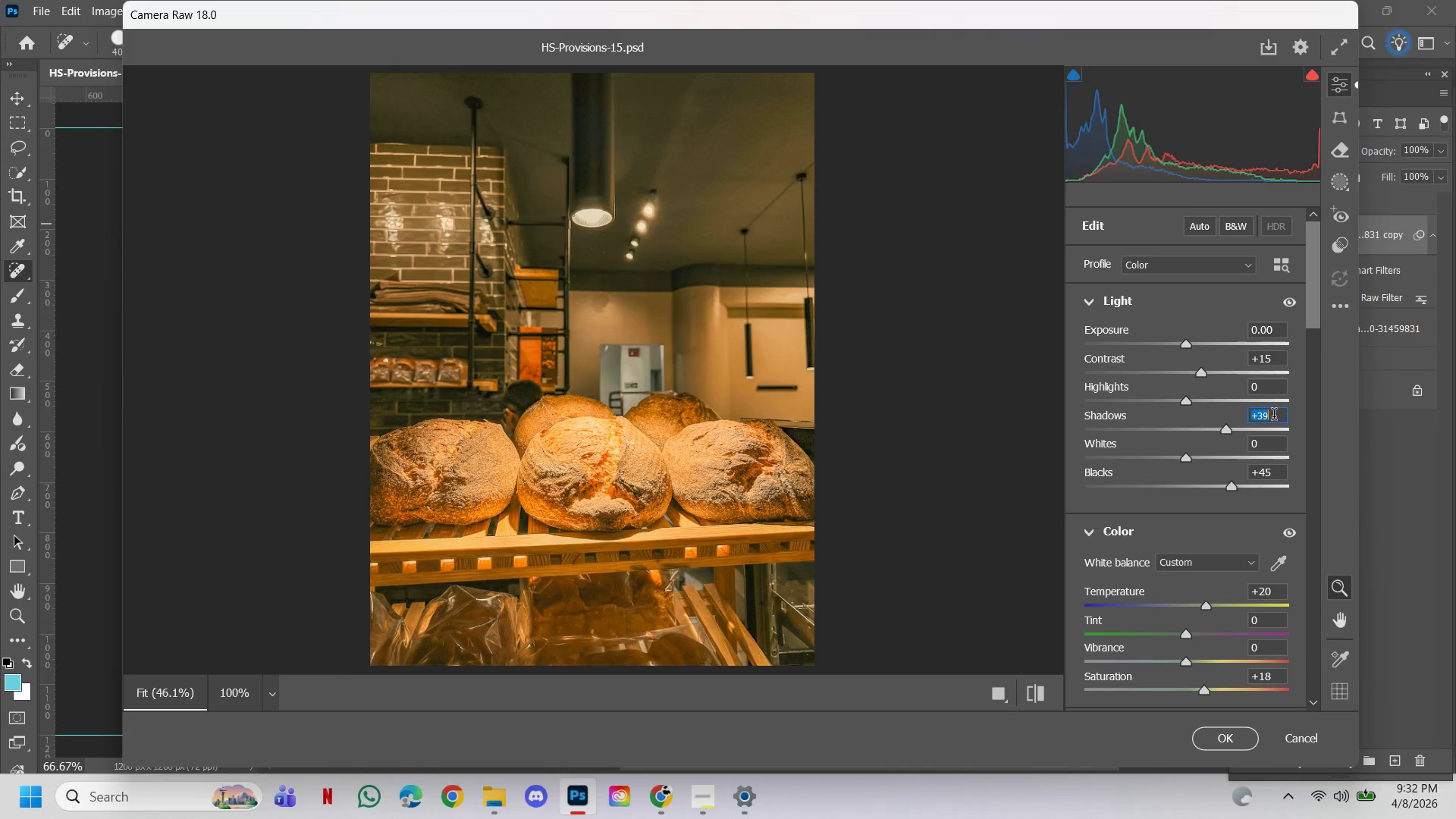 
triple_click([1274, 416])
 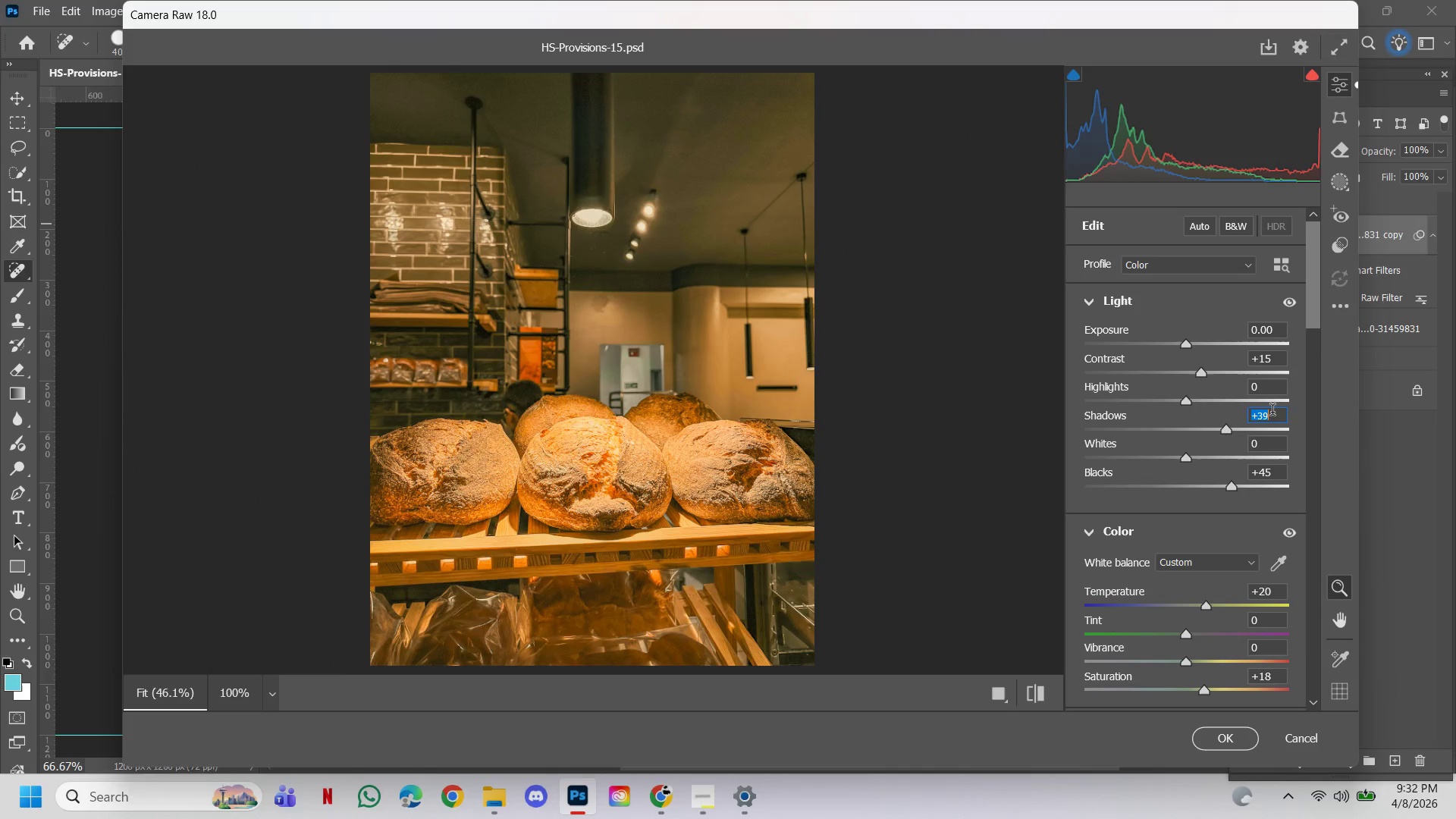 
type(40)
 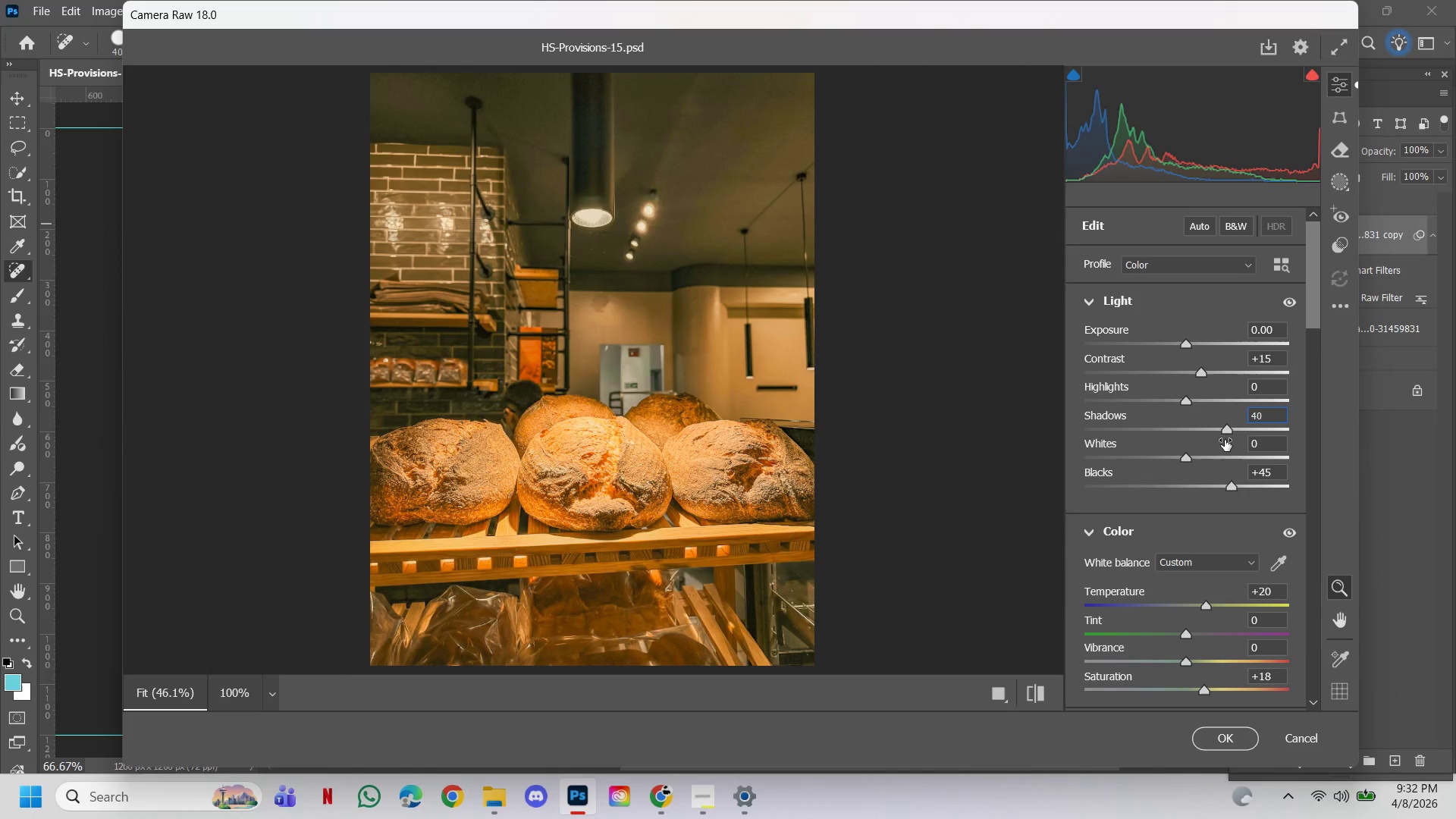 
left_click_drag(start_coordinate=[1226, 432], to_coordinate=[1170, 427])
 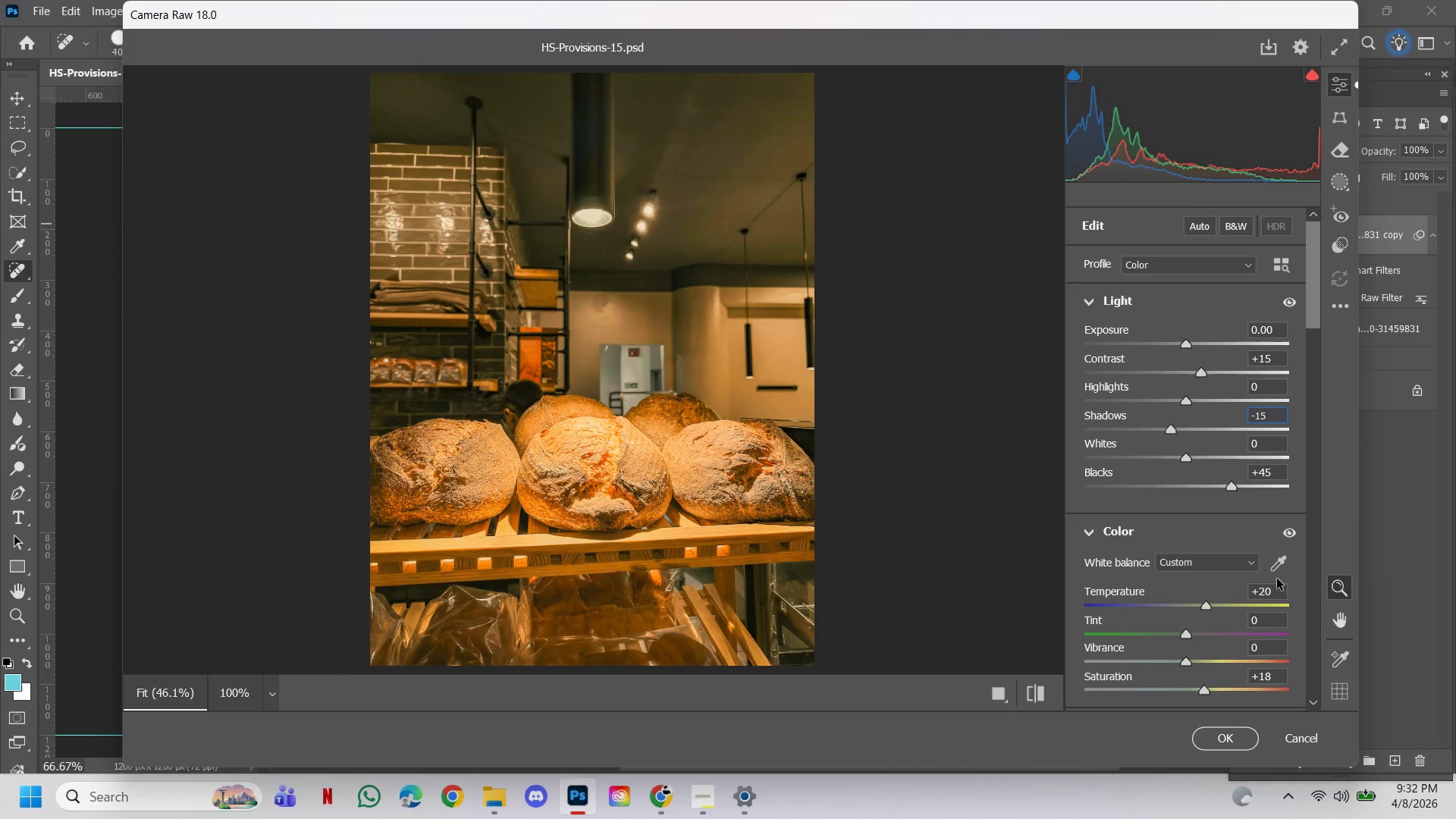 
wait(7.64)
 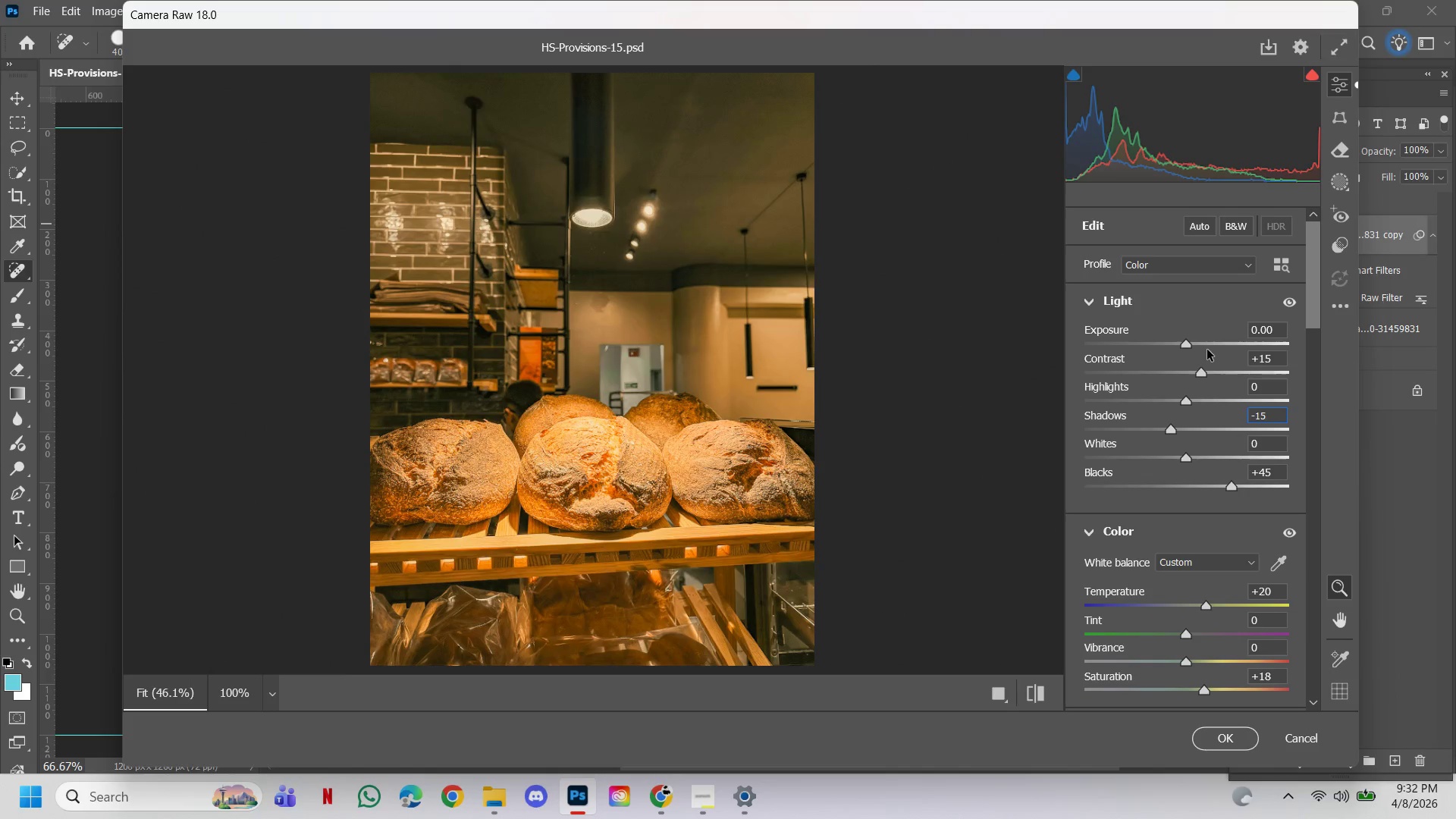 
left_click([1236, 745])
 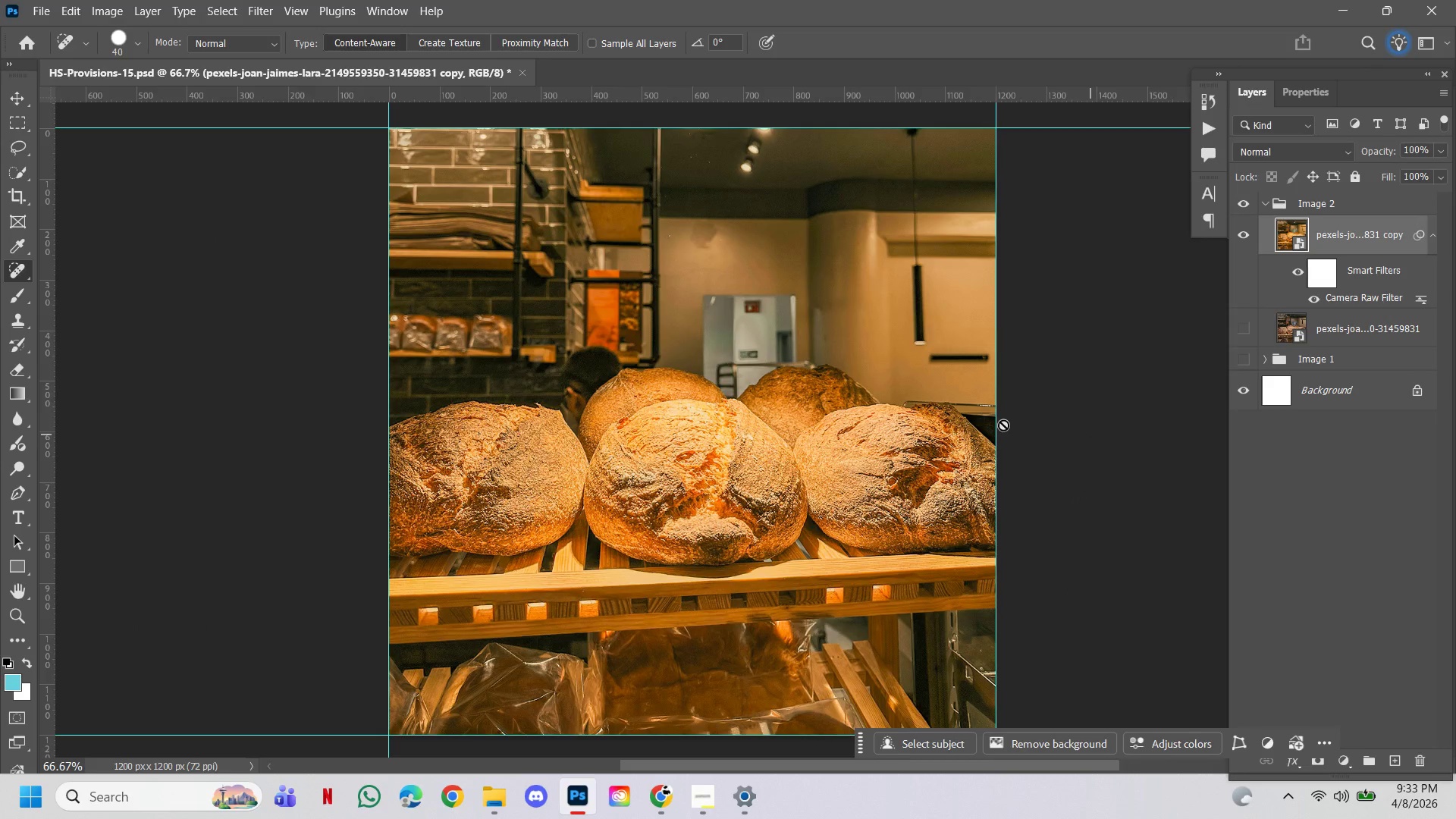 
hold_key(key=ControlLeft, duration=1.03)
 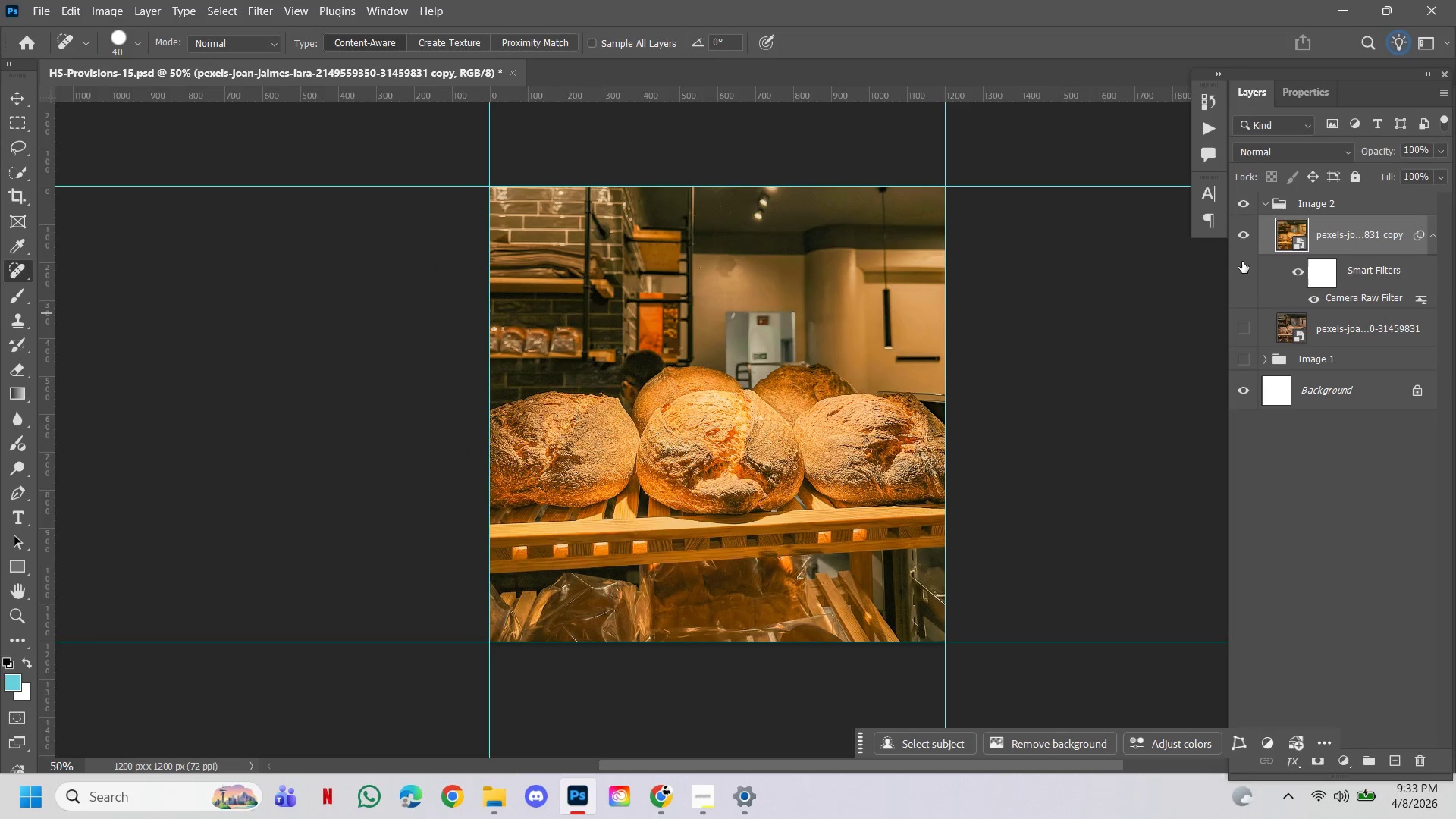 
hold_key(key=AltLeft, duration=0.78)
 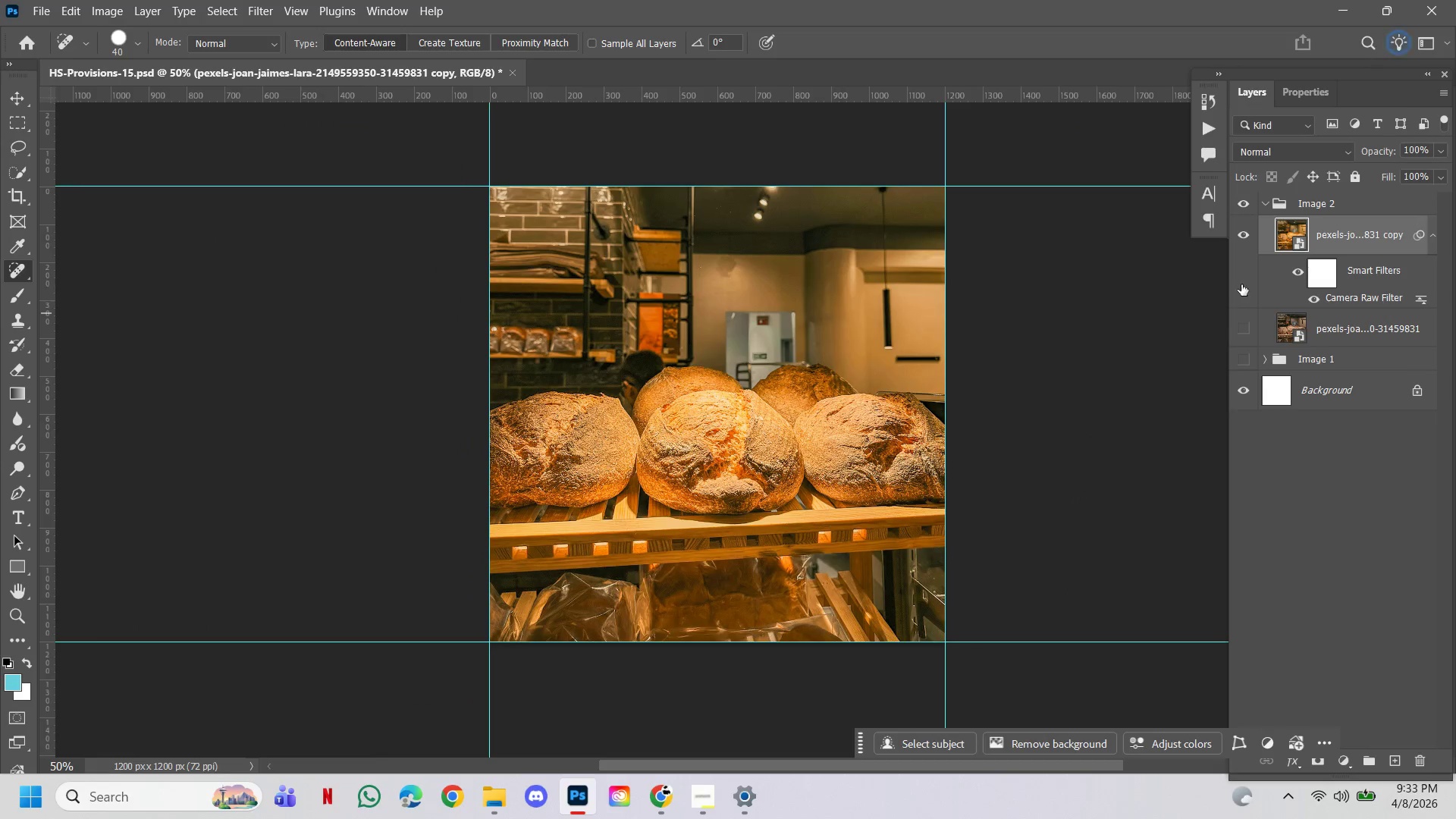 
hold_key(key=Space, duration=0.73)
 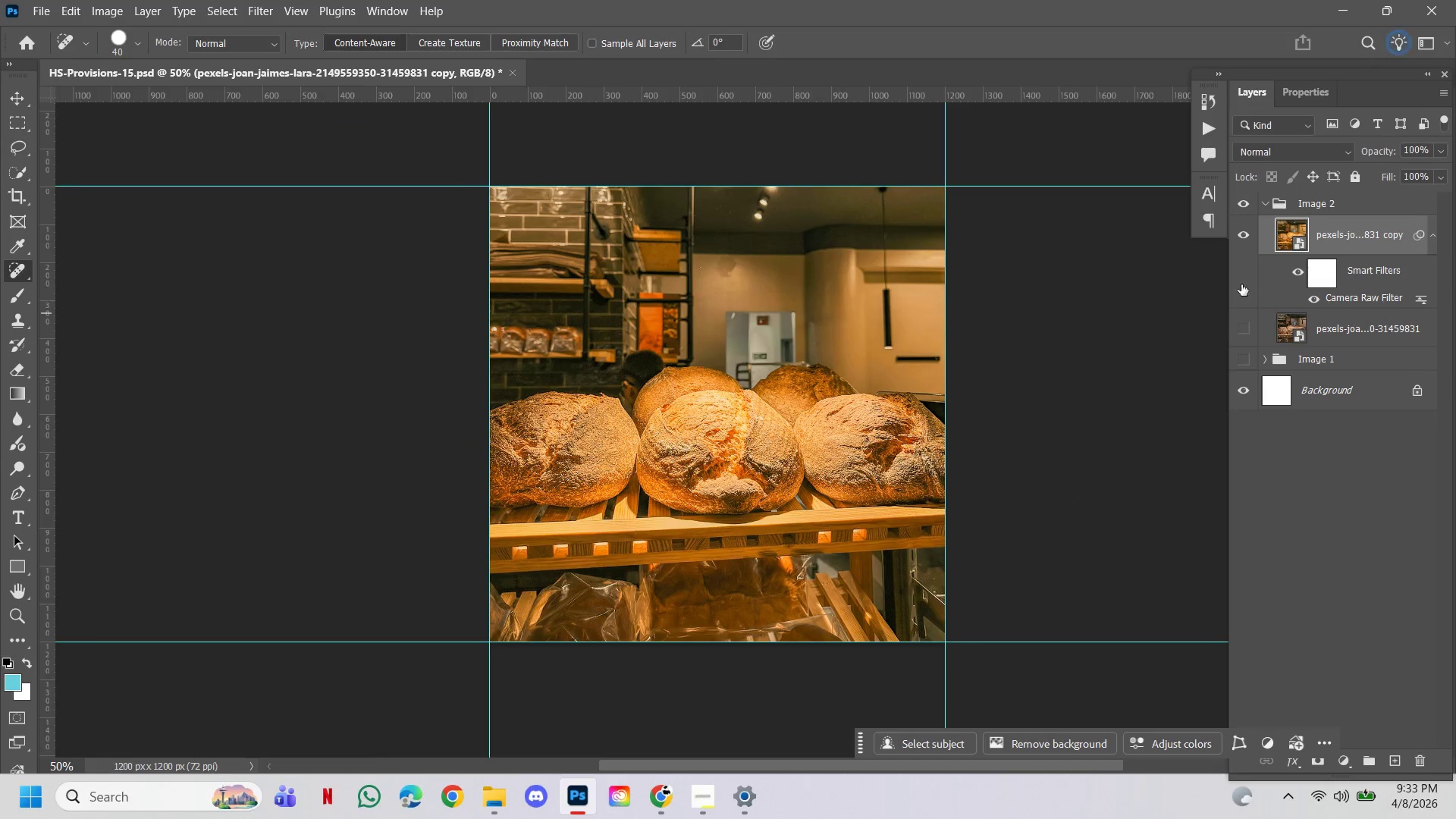 
left_click([792, 361])
 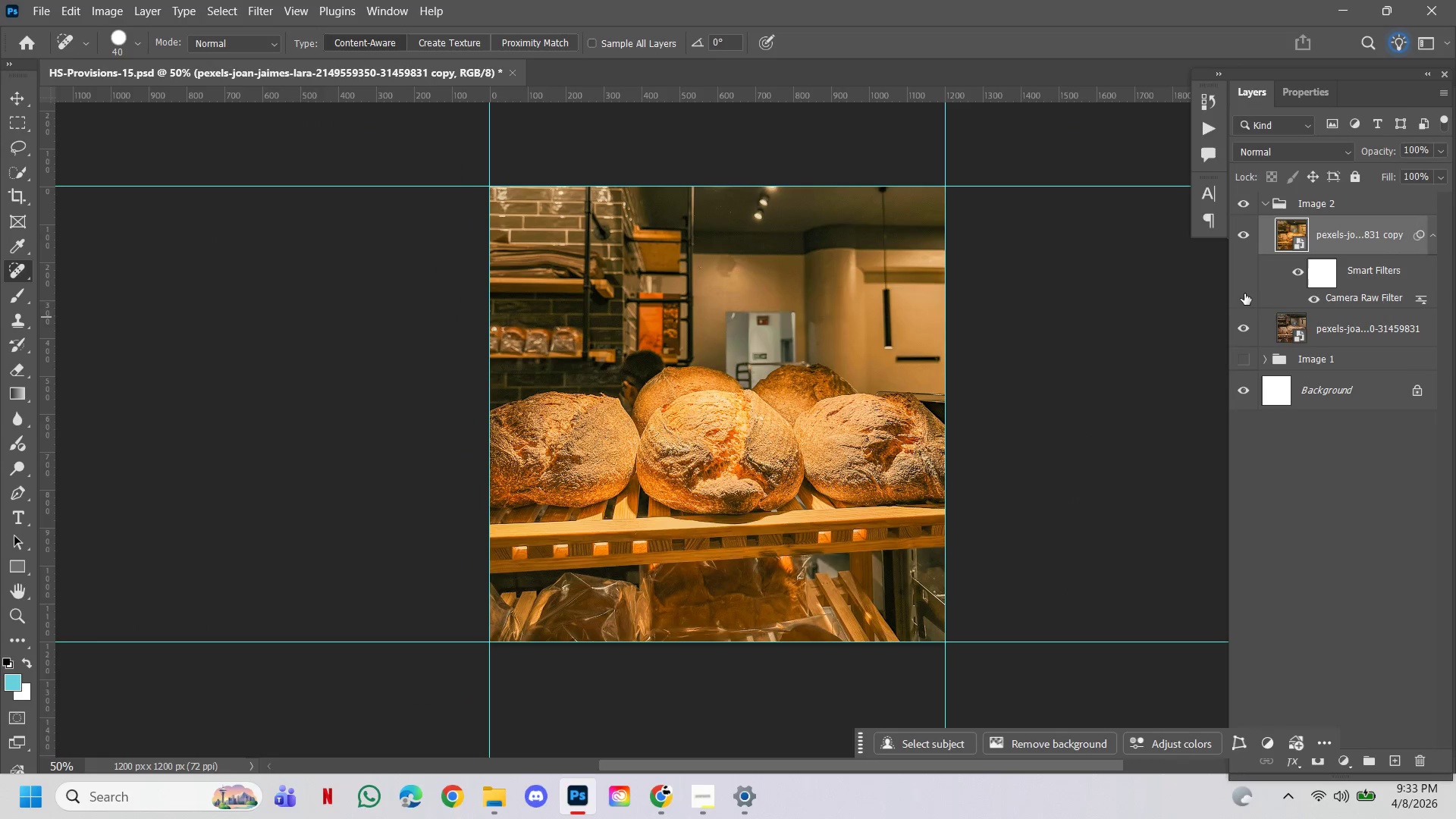 
left_click([1244, 238])
 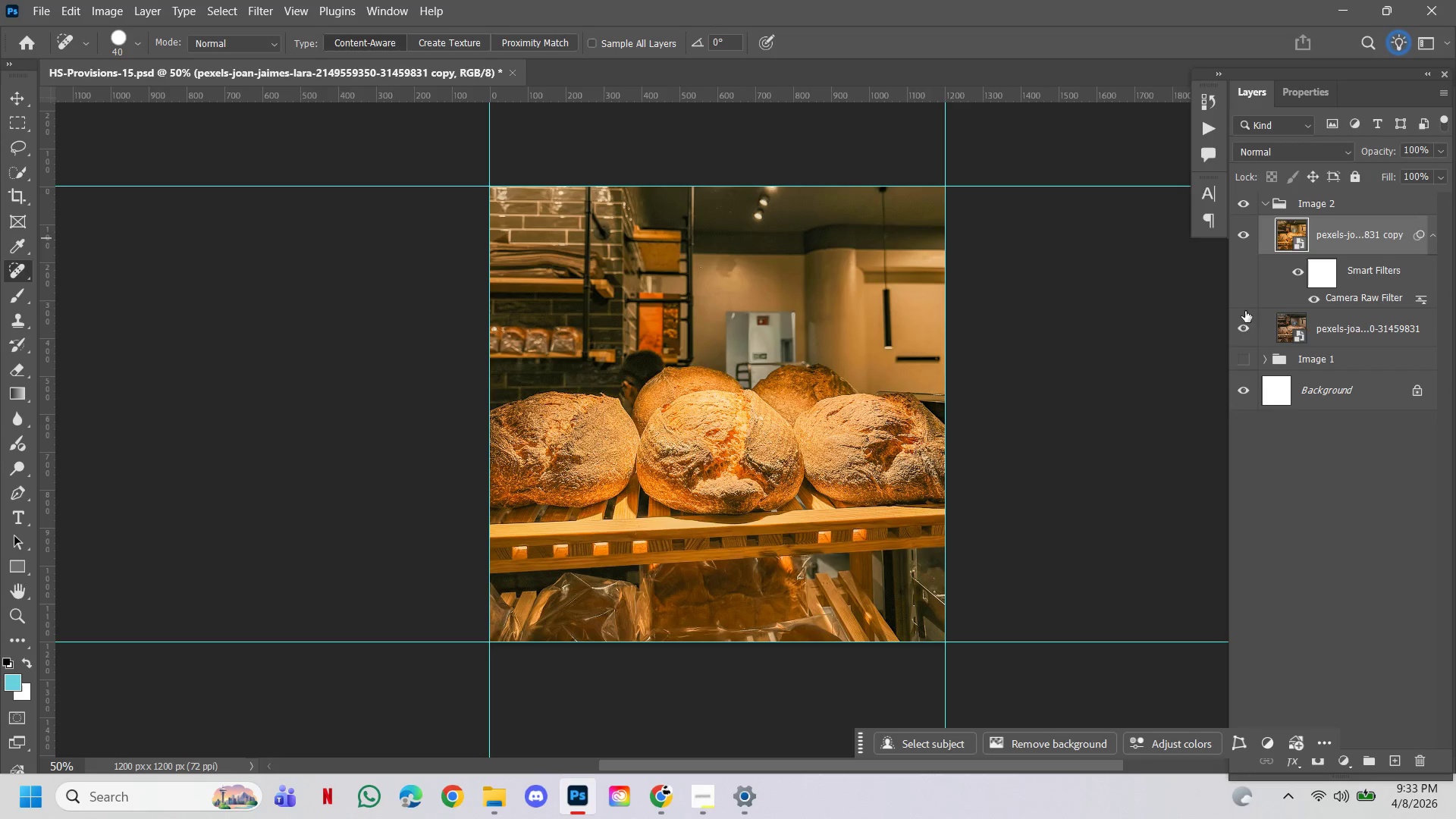 
left_click([1245, 331])
 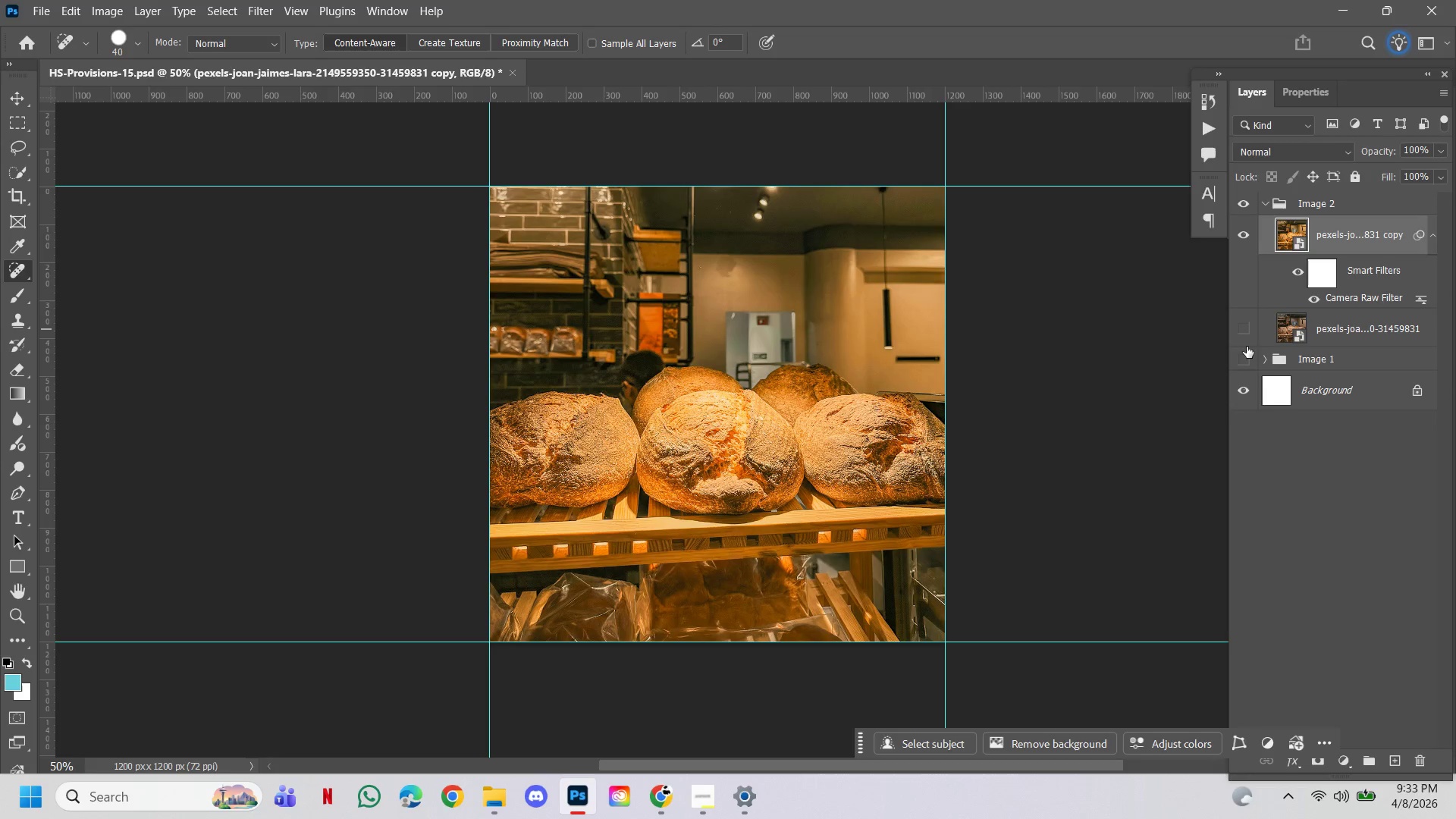 
left_click_drag(start_coordinate=[1246, 350], to_coordinate=[1246, 361])
 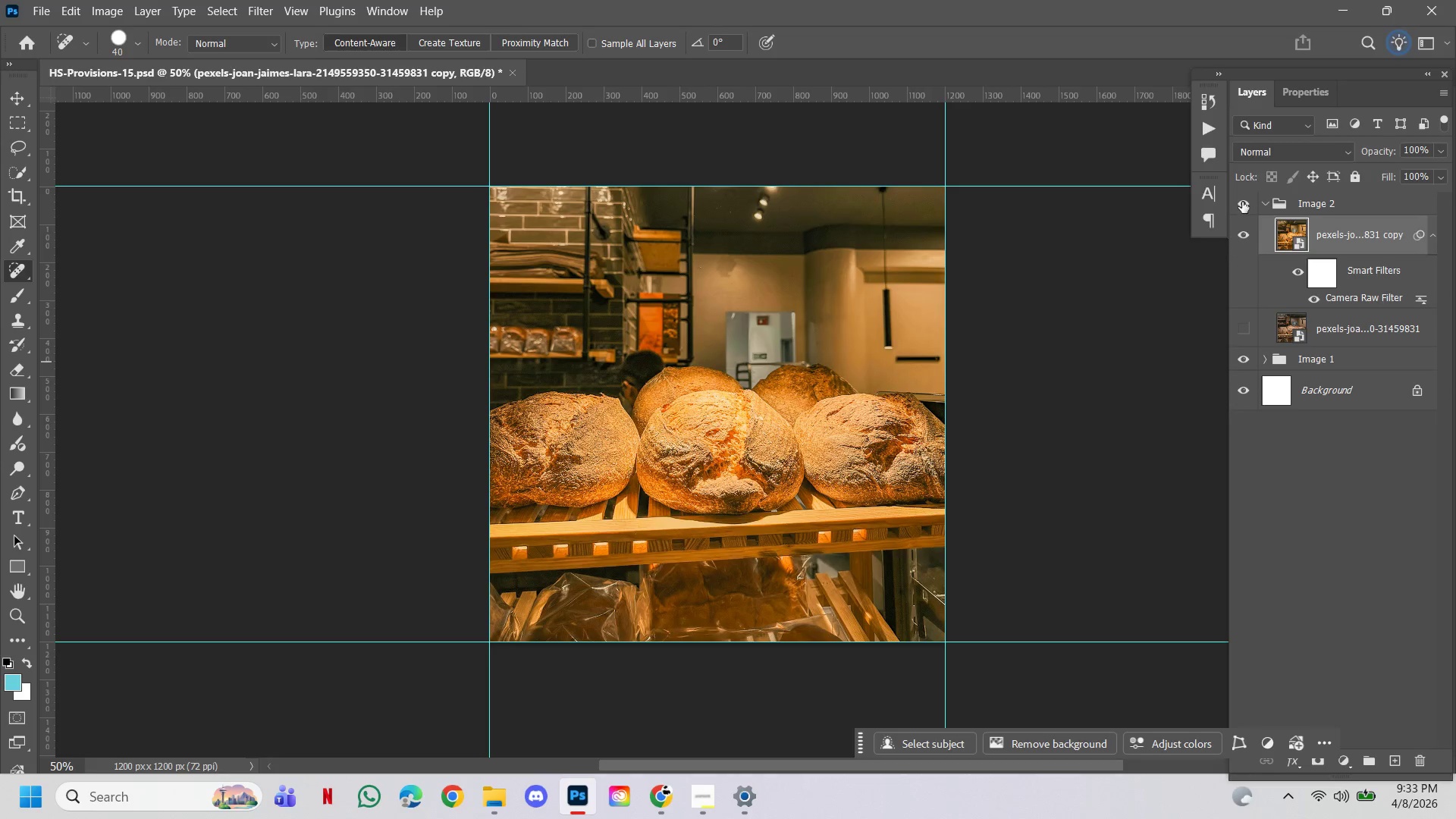 
left_click([1242, 202])
 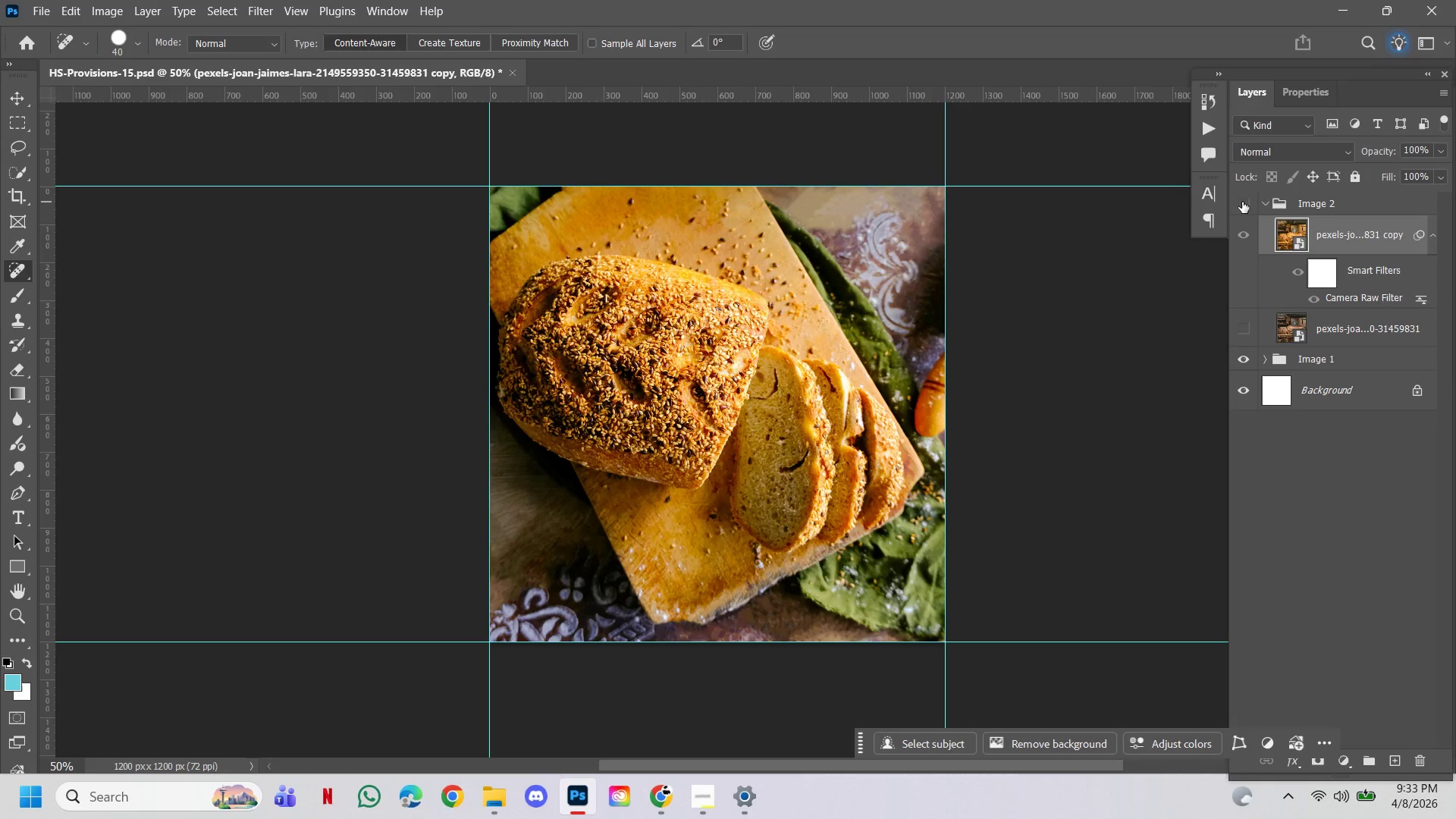 
left_click([1242, 202])
 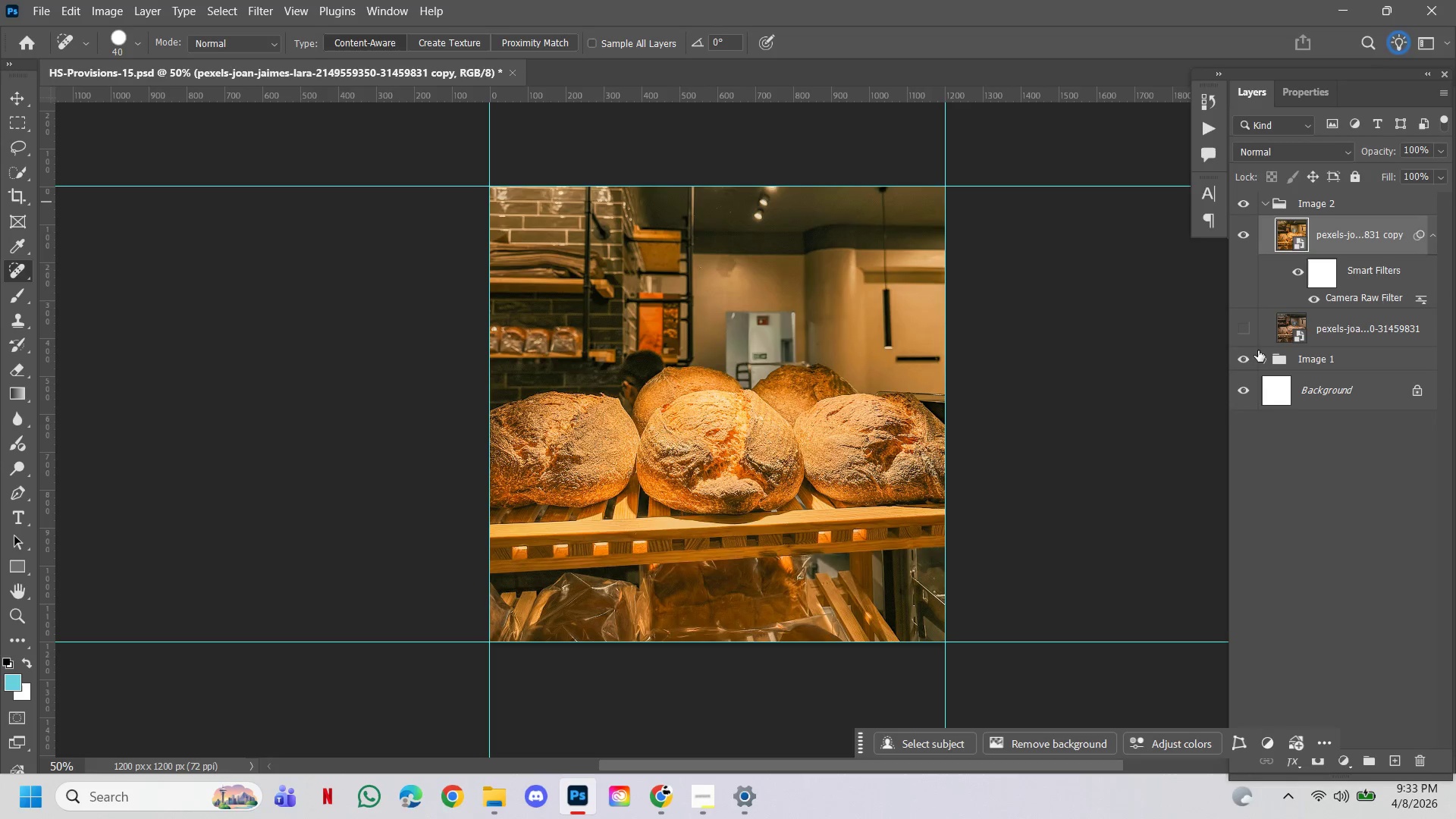 
left_click([1249, 359])
 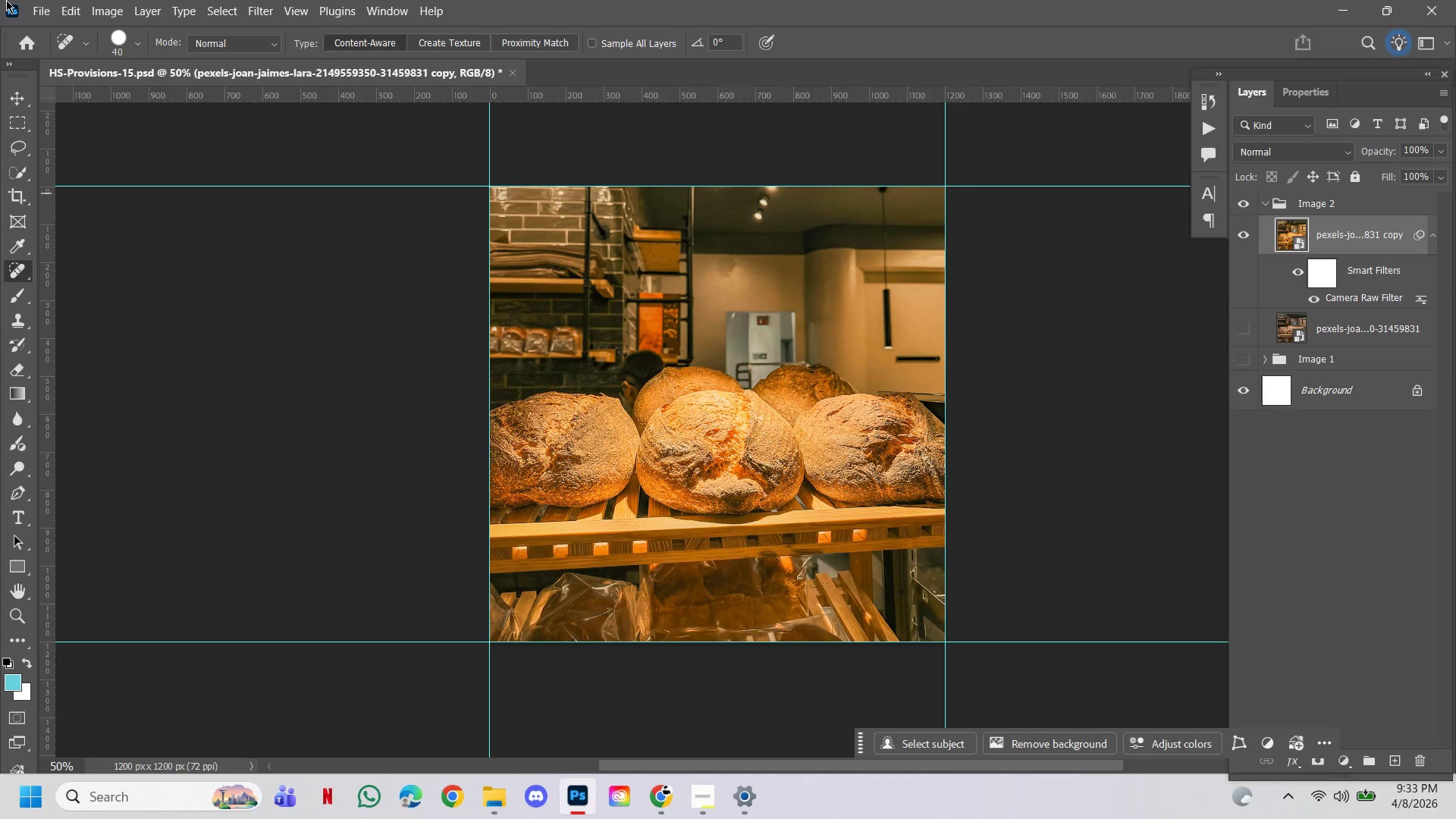 
left_click([40, 20])
 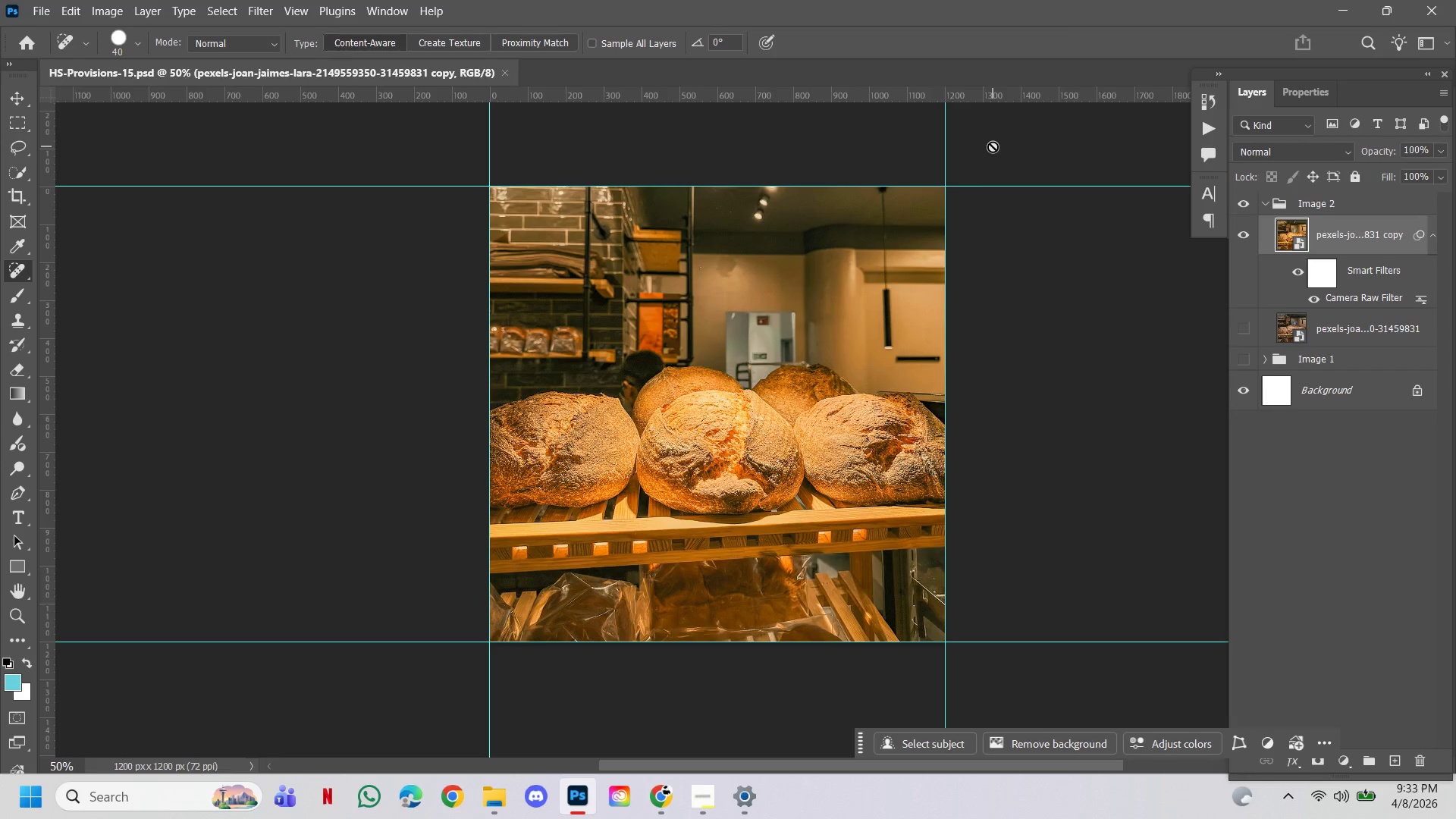 
hold_key(key=ControlLeft, duration=1.02)
 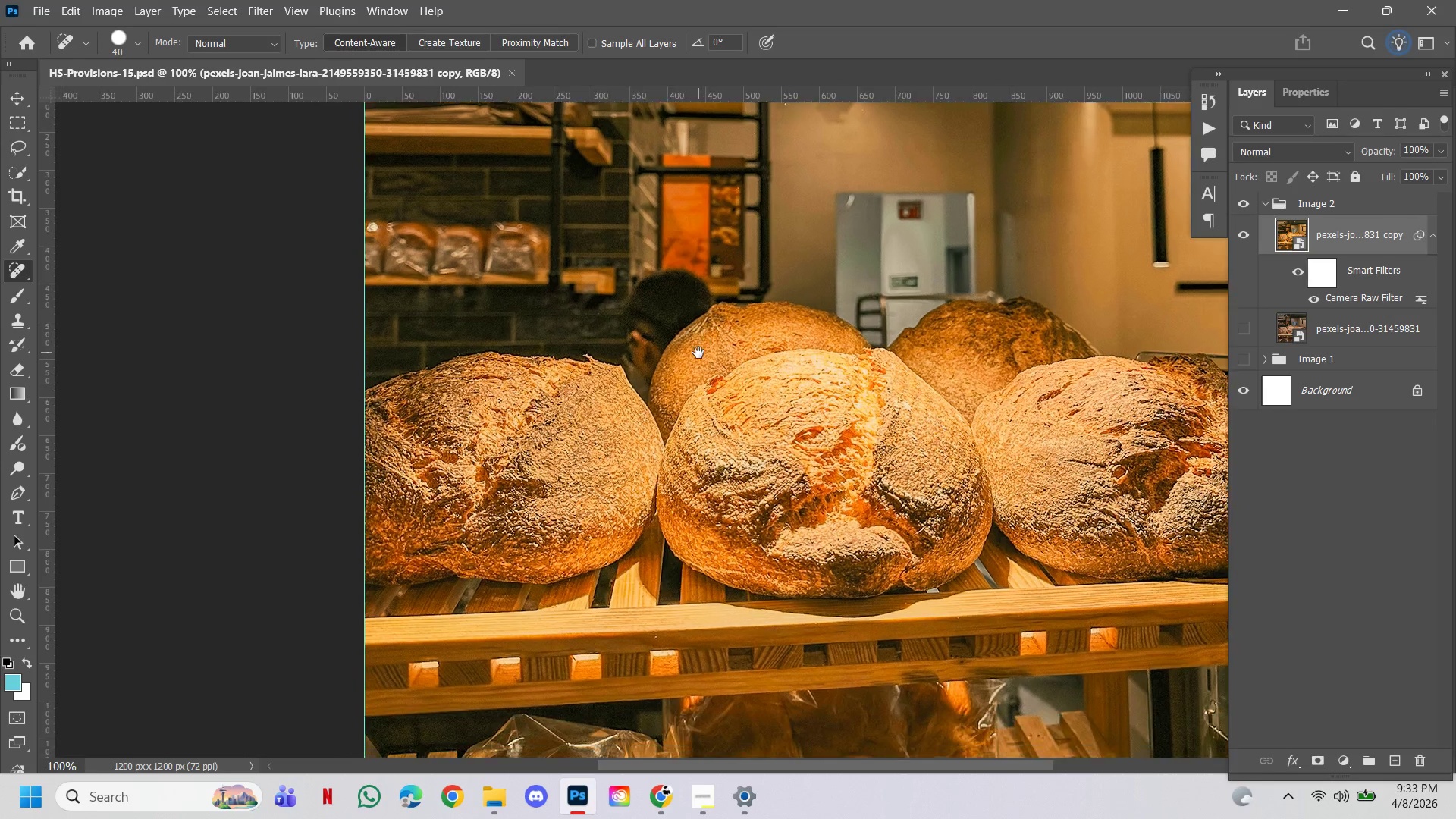 
hold_key(key=Space, duration=3.86)
 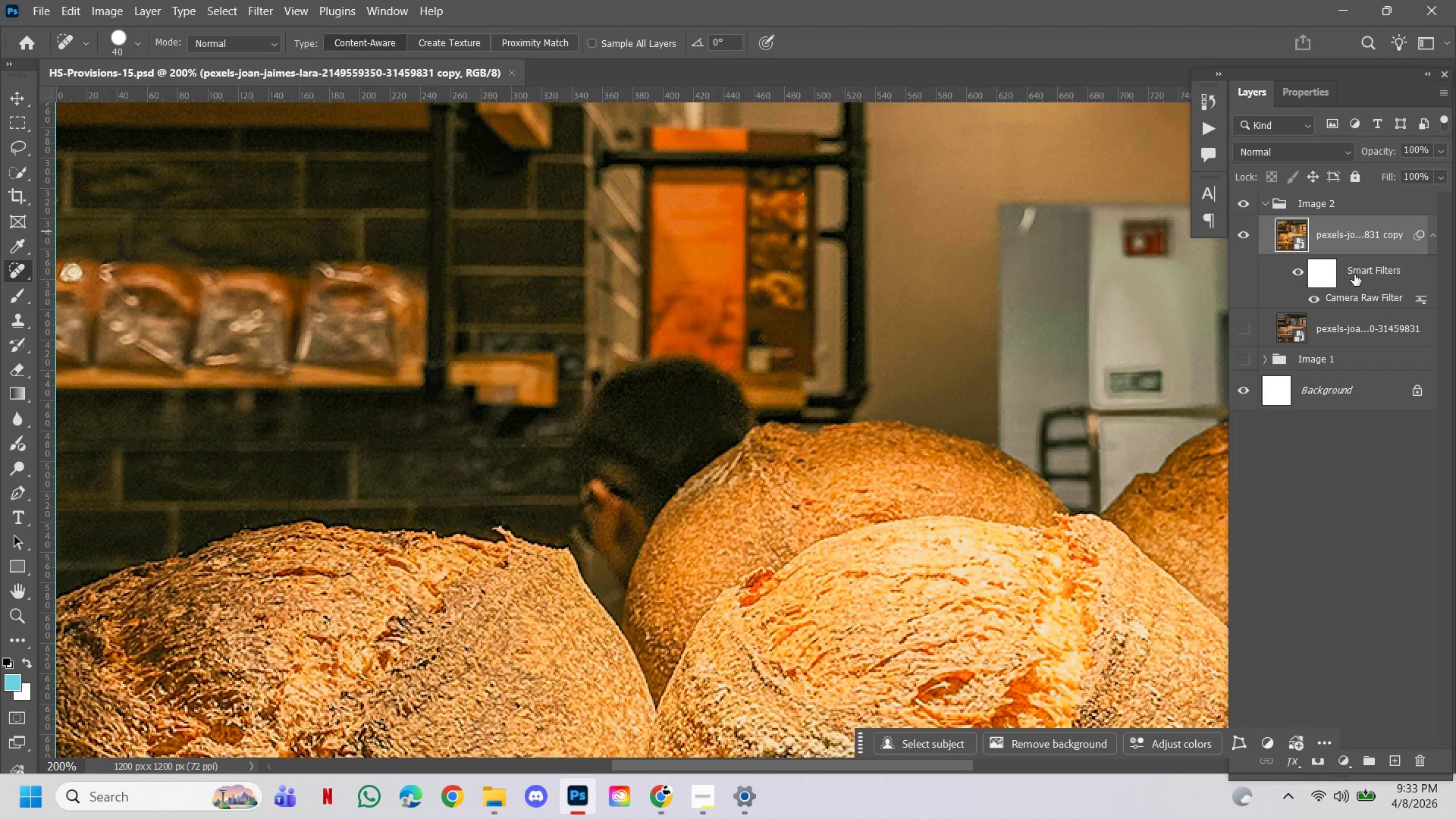 
double_click([629, 351])
 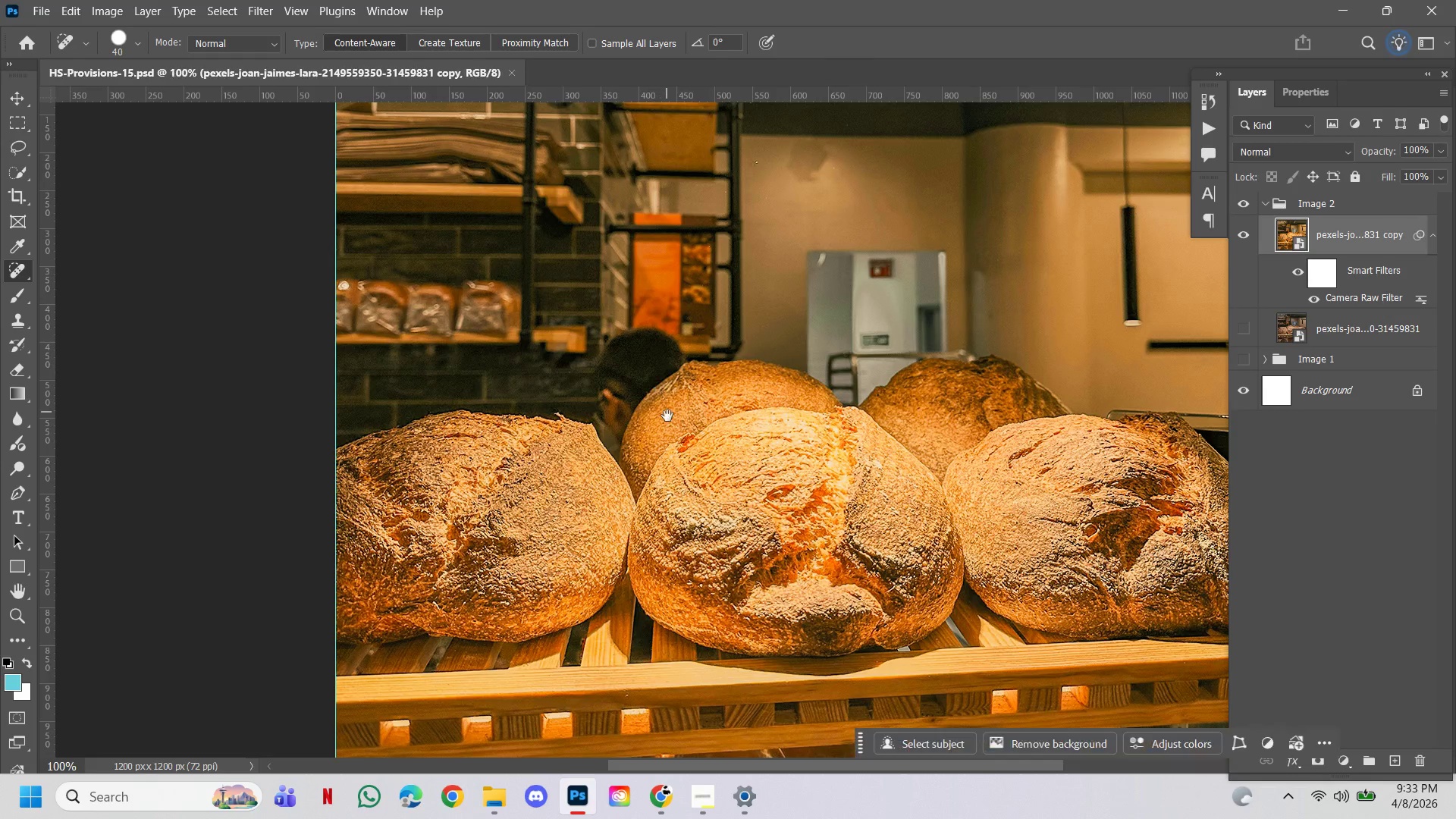 
left_click_drag(start_coordinate=[667, 416], to_coordinate=[698, 353])
 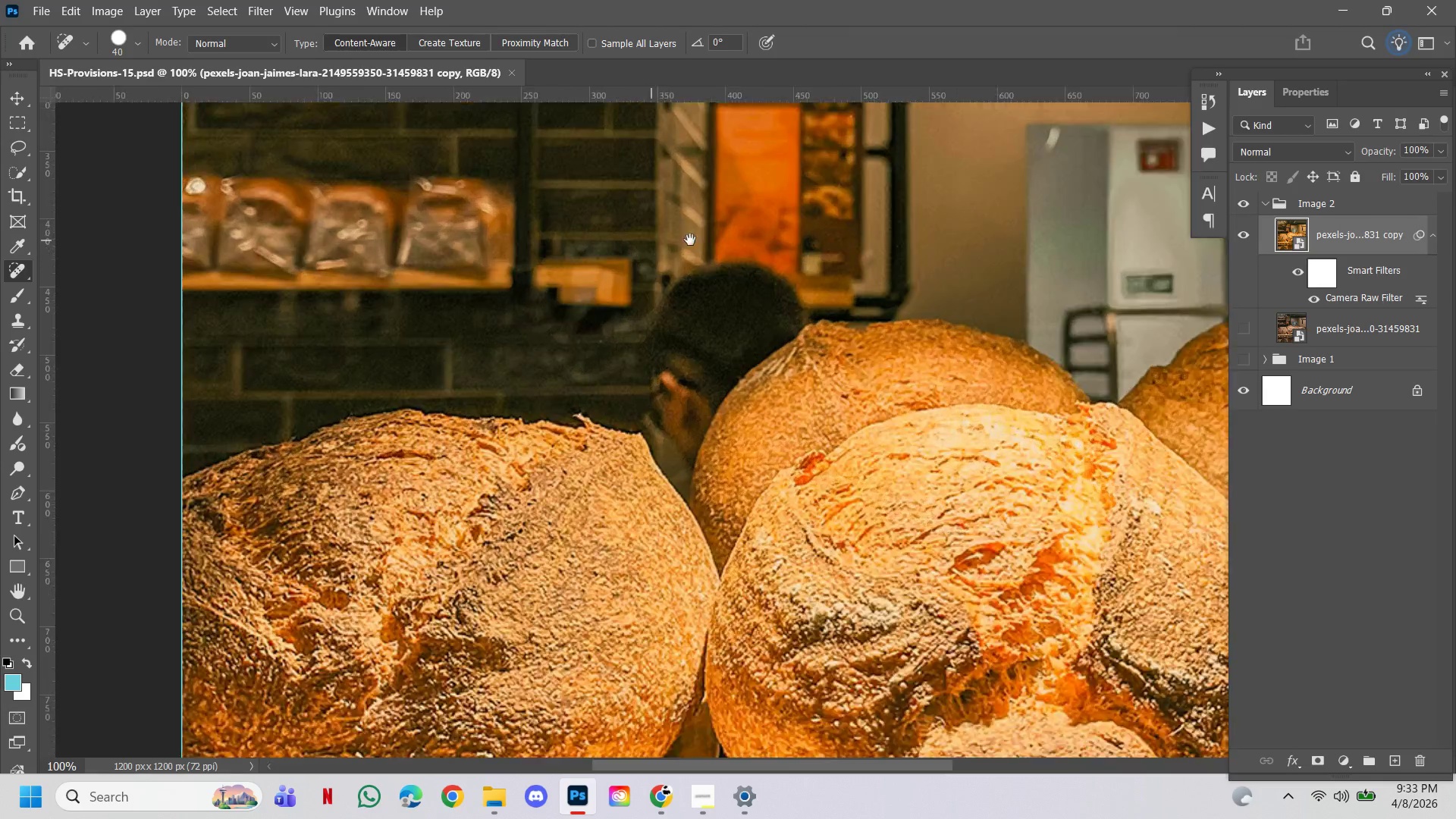 
hold_key(key=ControlLeft, duration=0.5)
left_click([600, 269])
 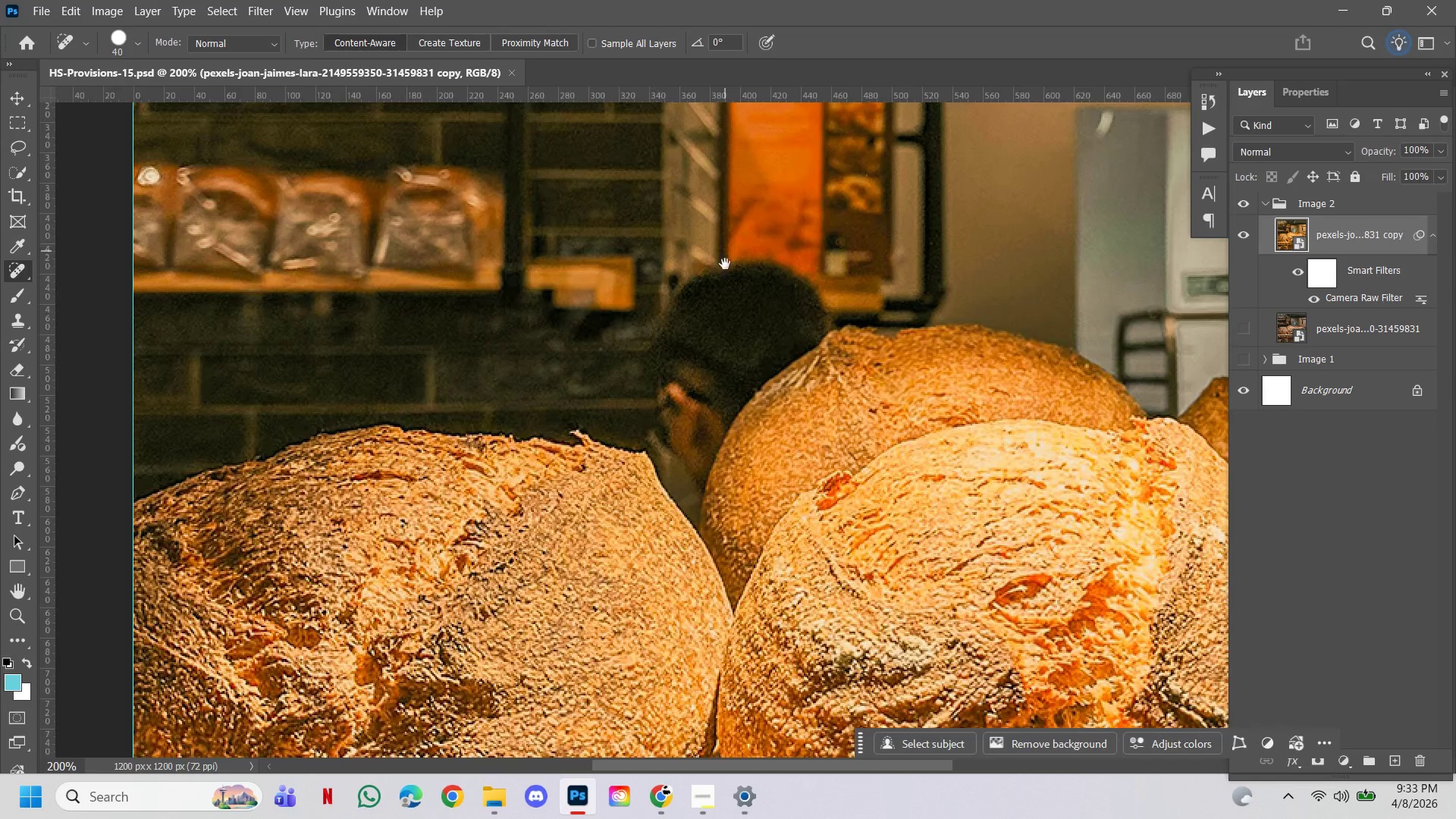 
left_click_drag(start_coordinate=[726, 290], to_coordinate=[648, 386])
 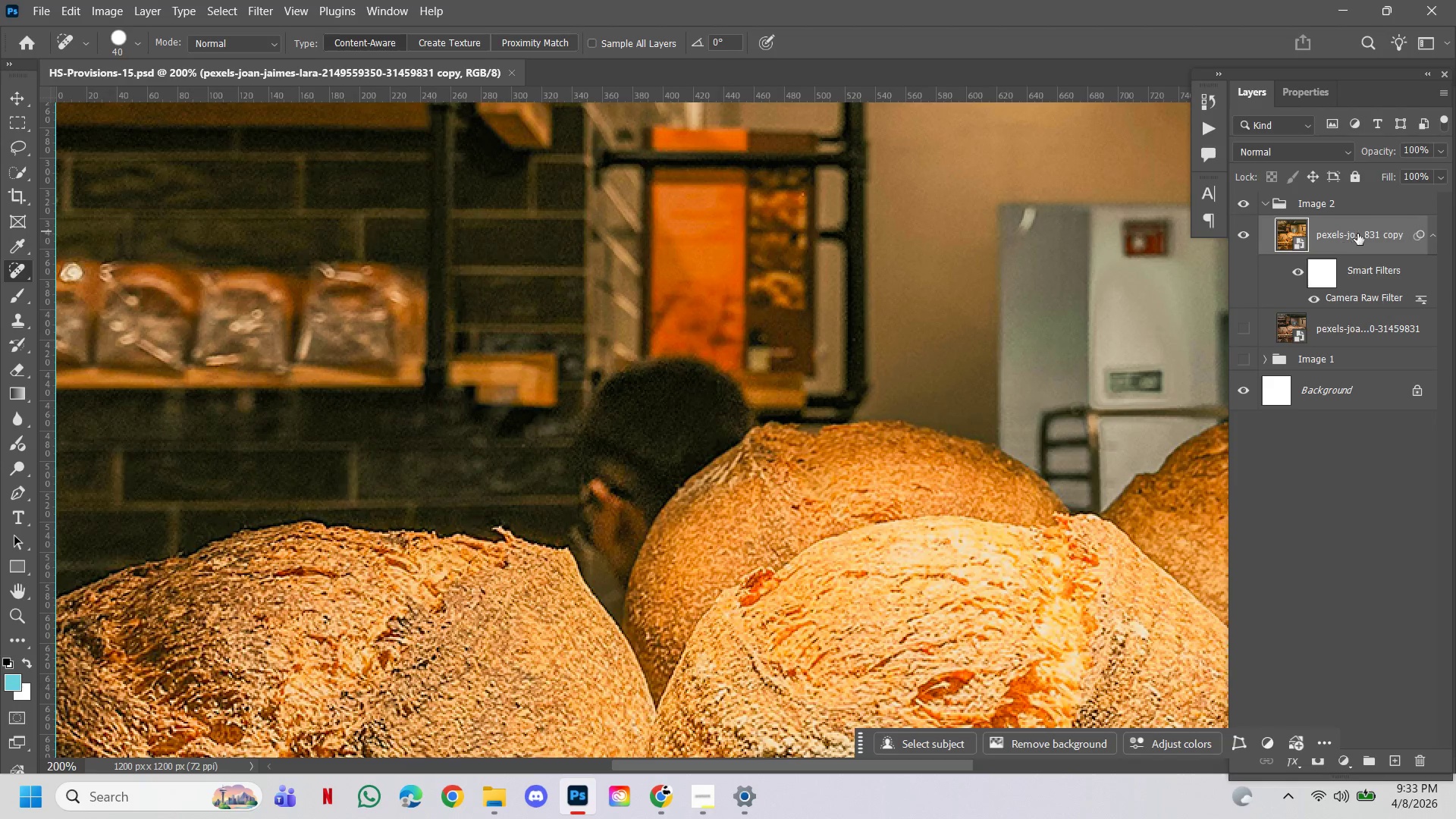 
hold_key(key=AltLeft, duration=1.2)
left_click_drag(start_coordinate=[1371, 224], to_coordinate=[1365, 216])
 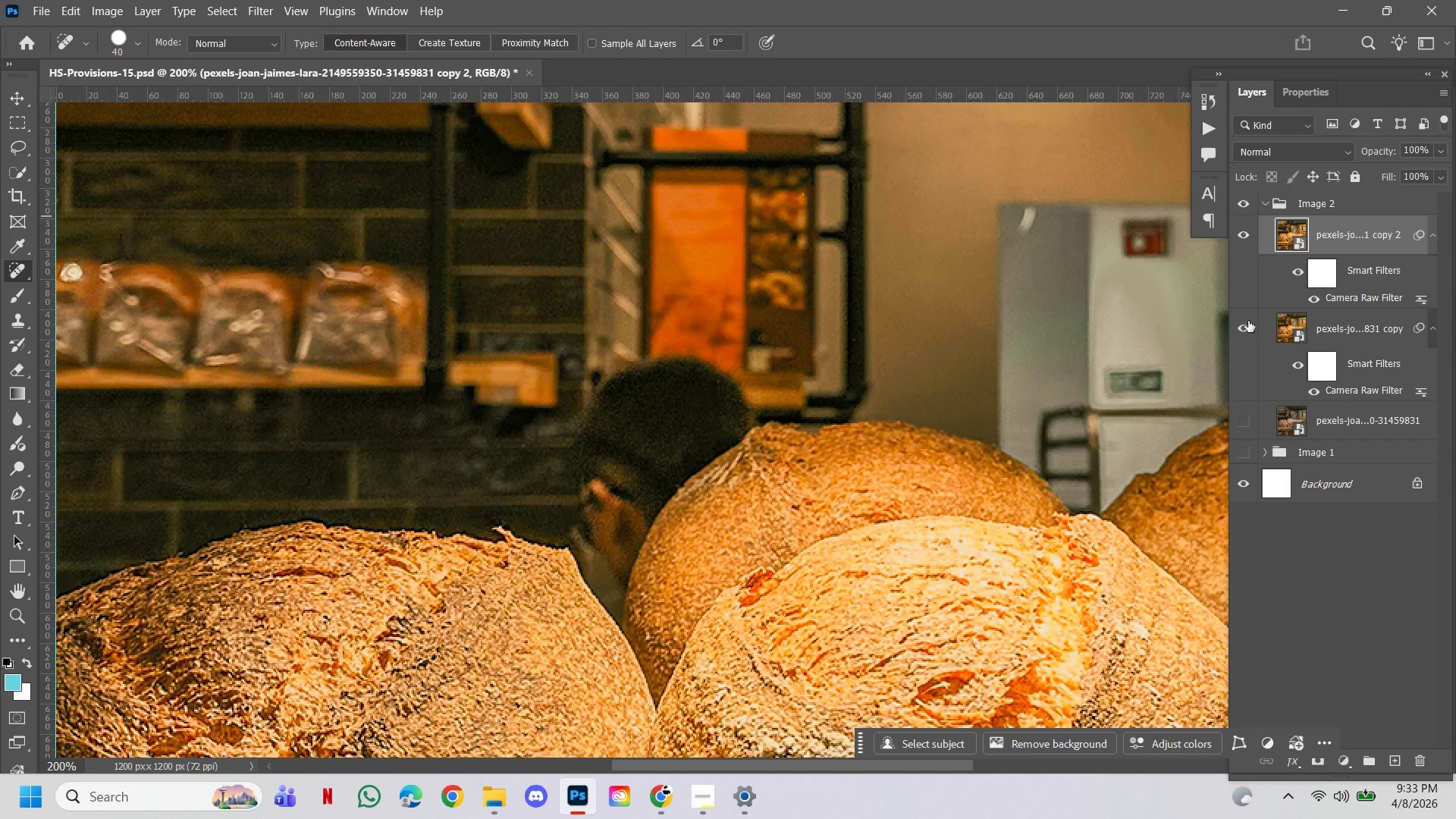 
left_click([1247, 321])
 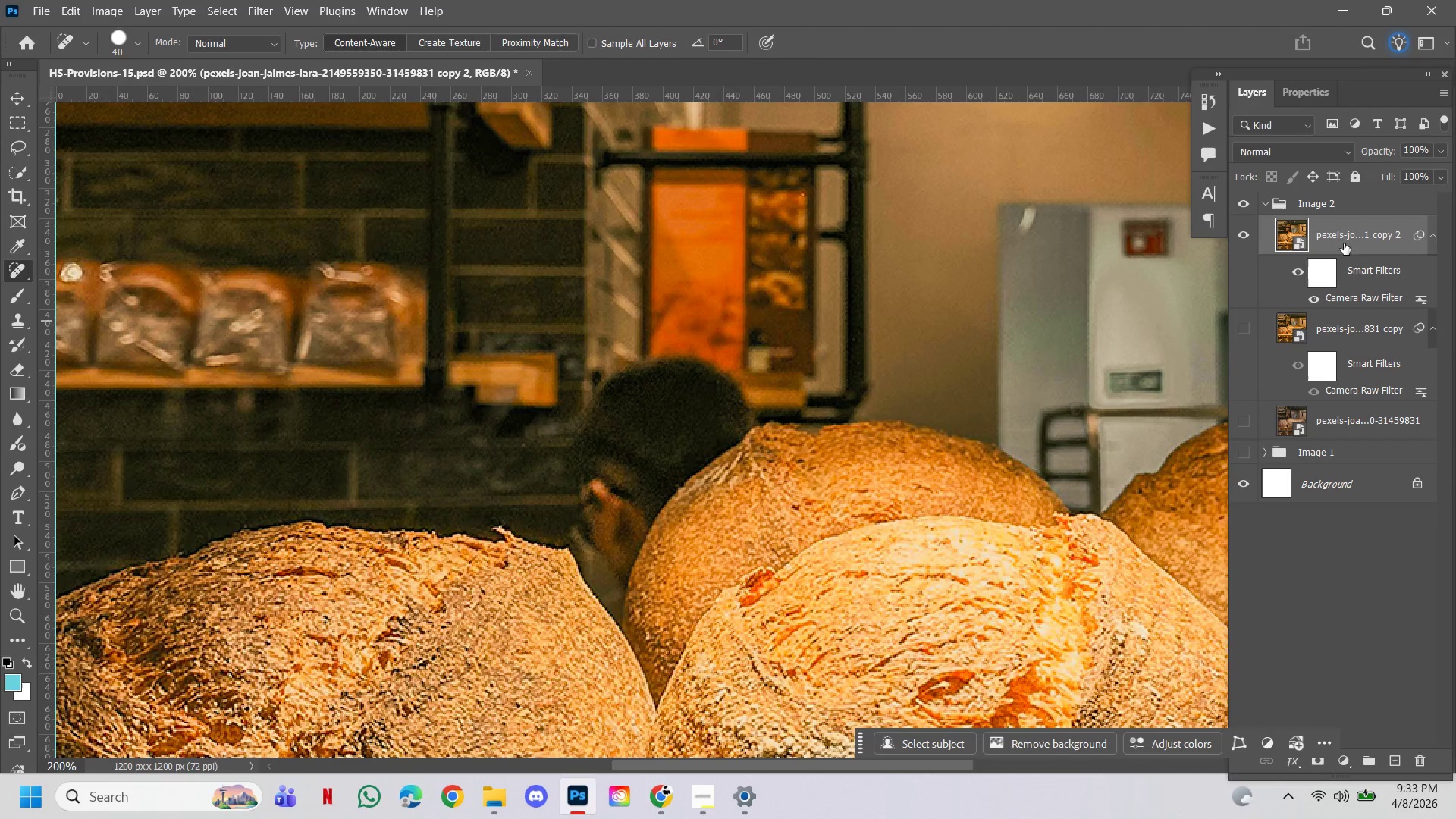 
right_click([1344, 233])
 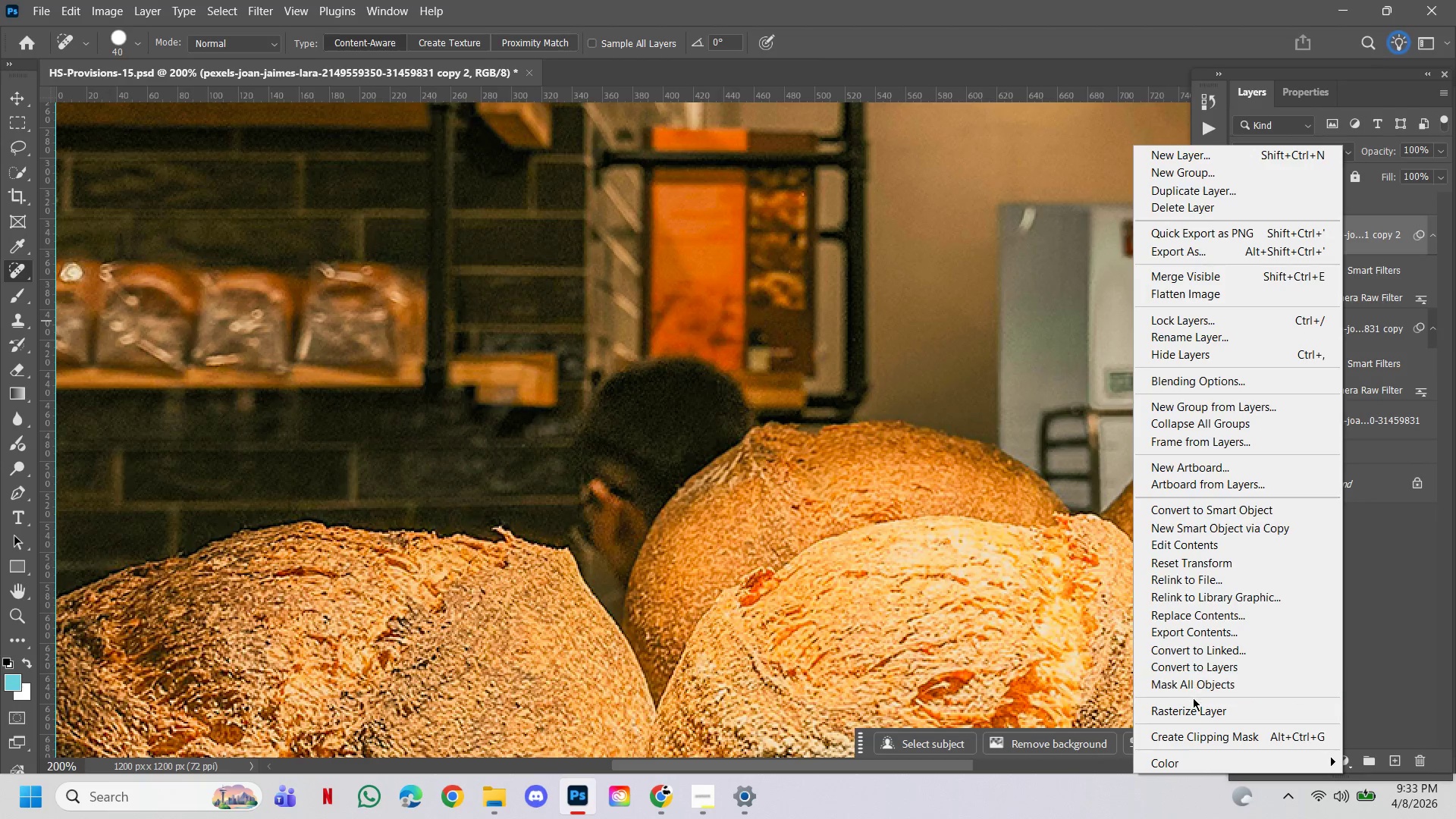 
left_click([1194, 711])
 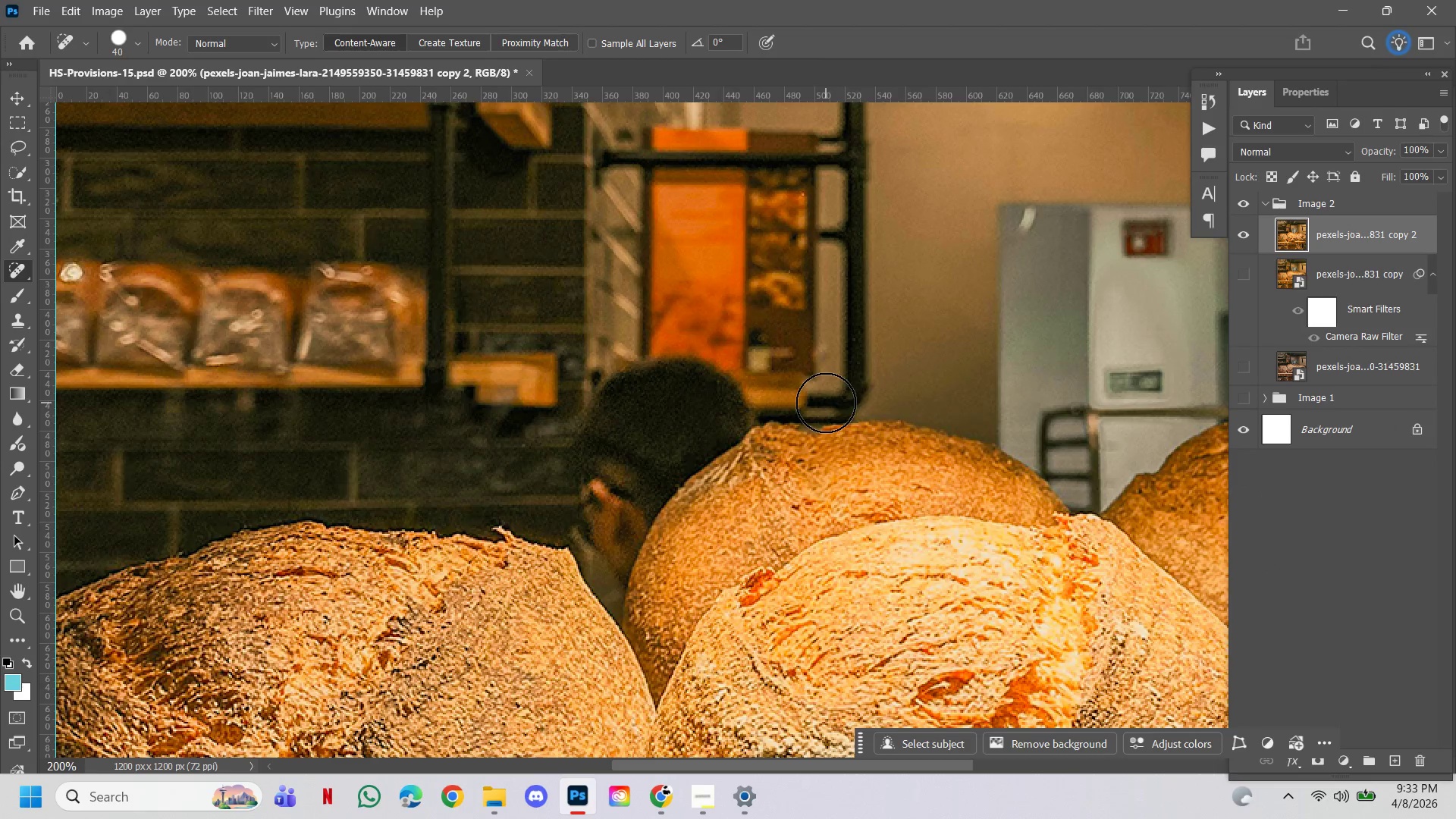 
hold_key(key=ControlLeft, duration=0.77)
 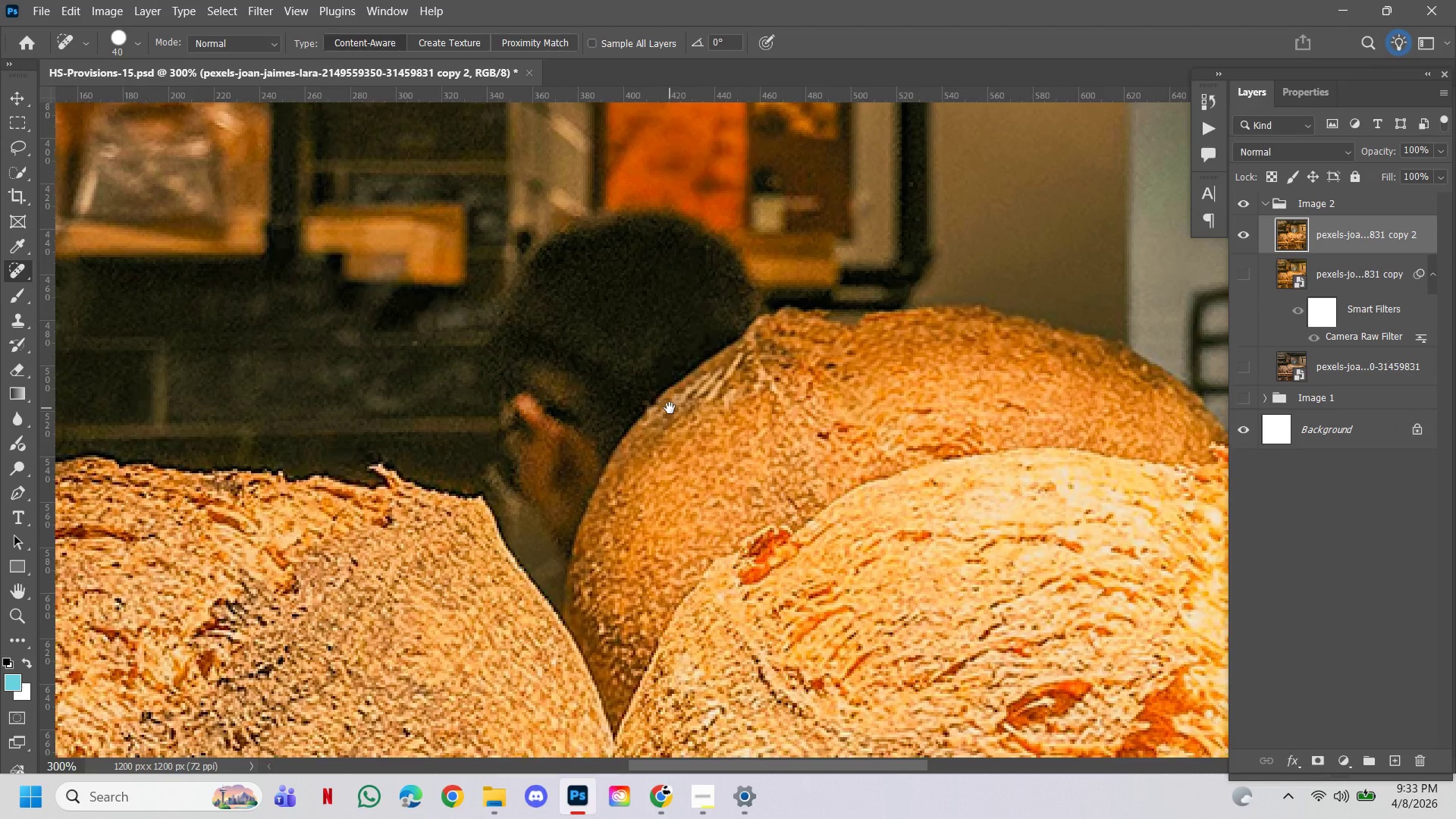 
hold_key(key=Space, duration=1.51)
 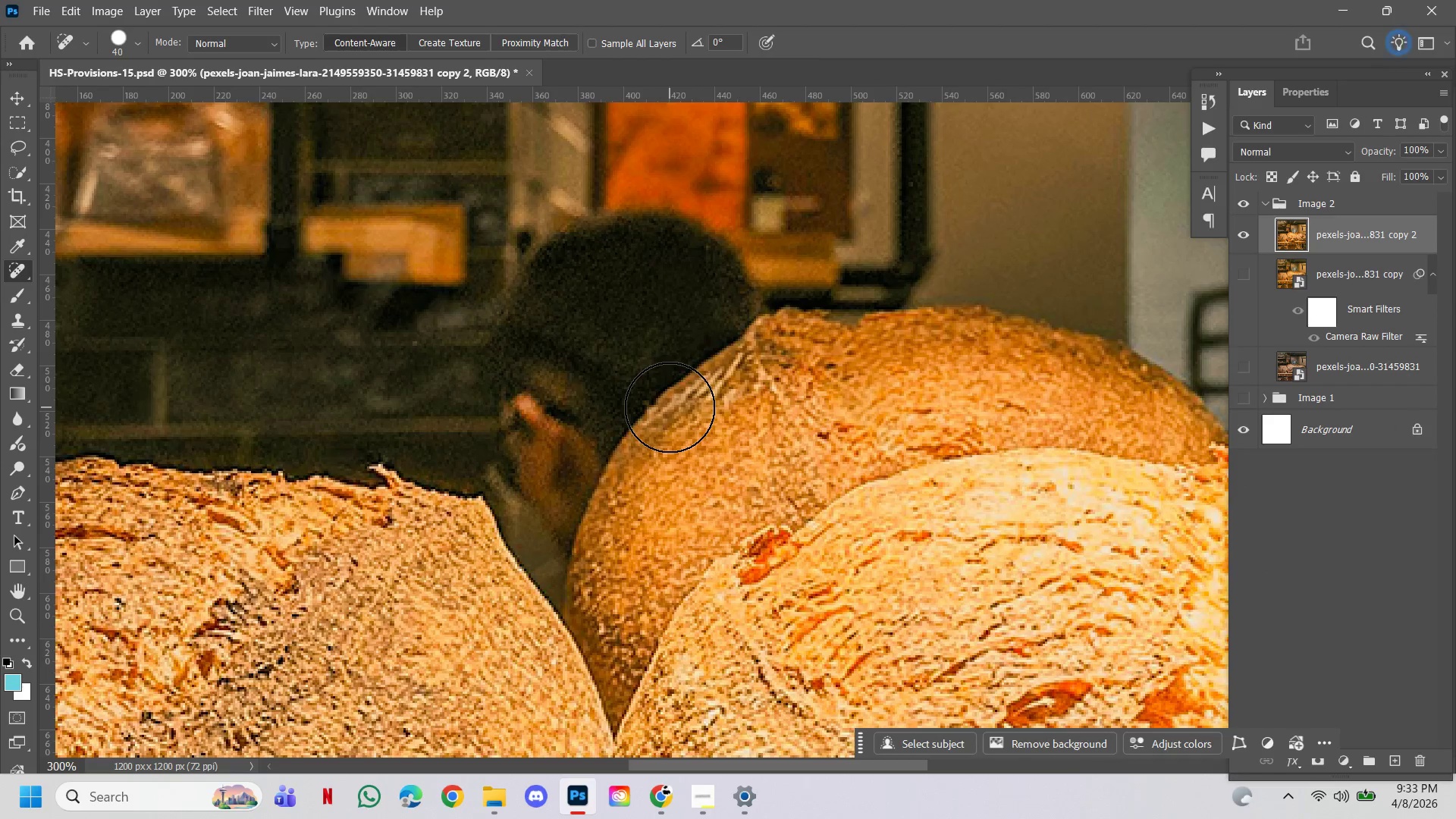 
left_click([668, 488])
 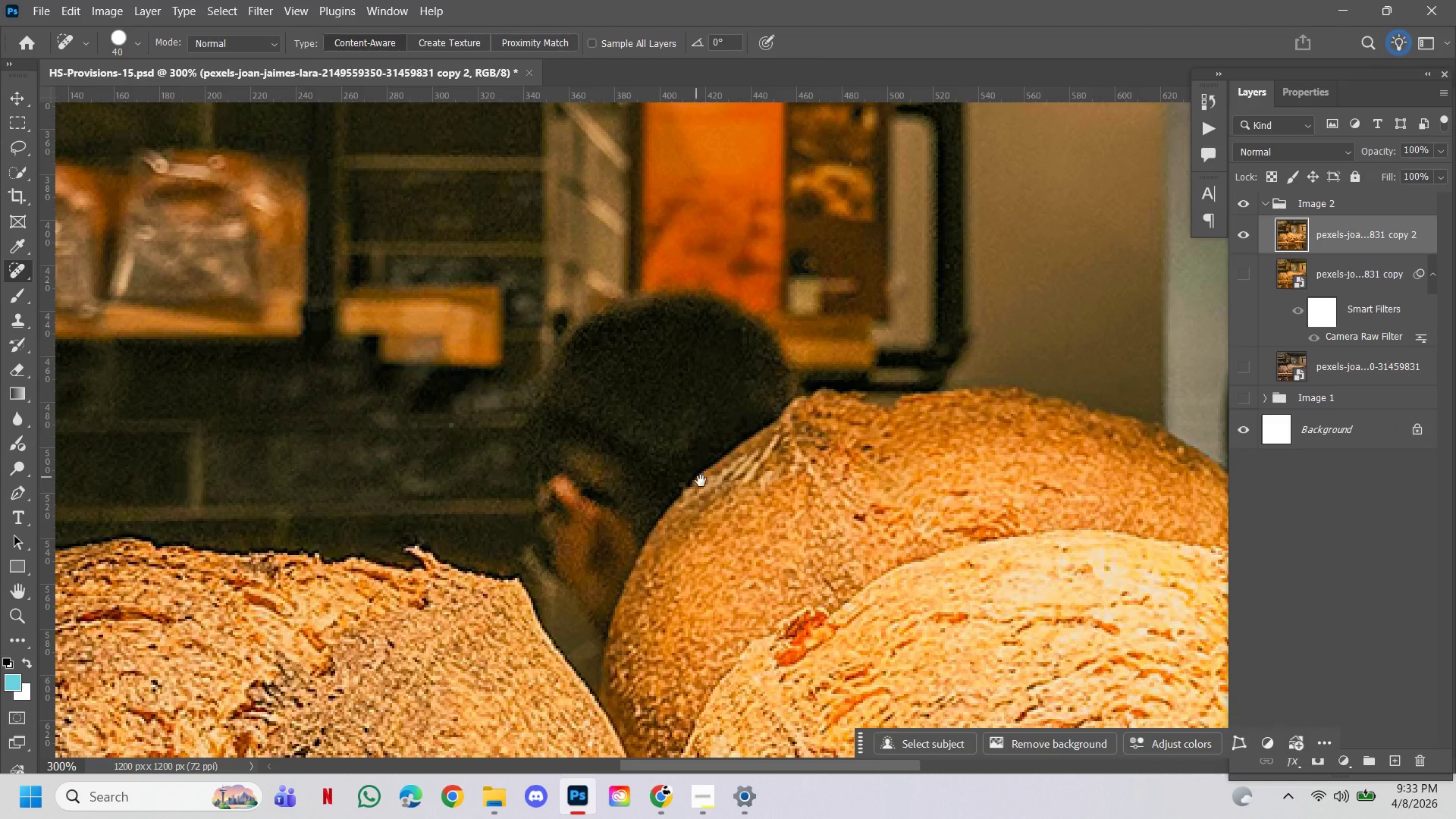 
left_click_drag(start_coordinate=[706, 490], to_coordinate=[670, 408])
 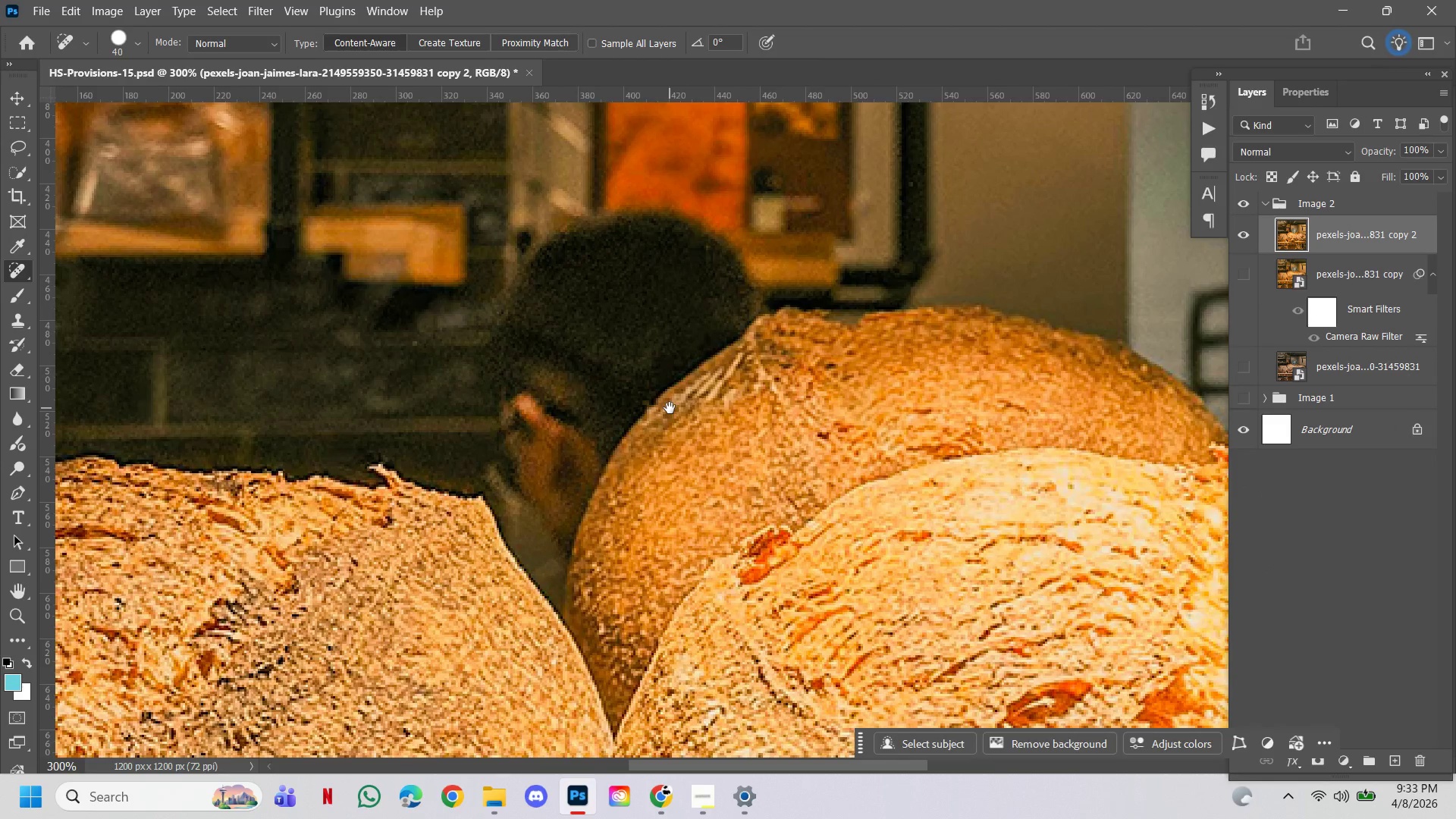 
hold_key(key=Space, duration=0.42)
 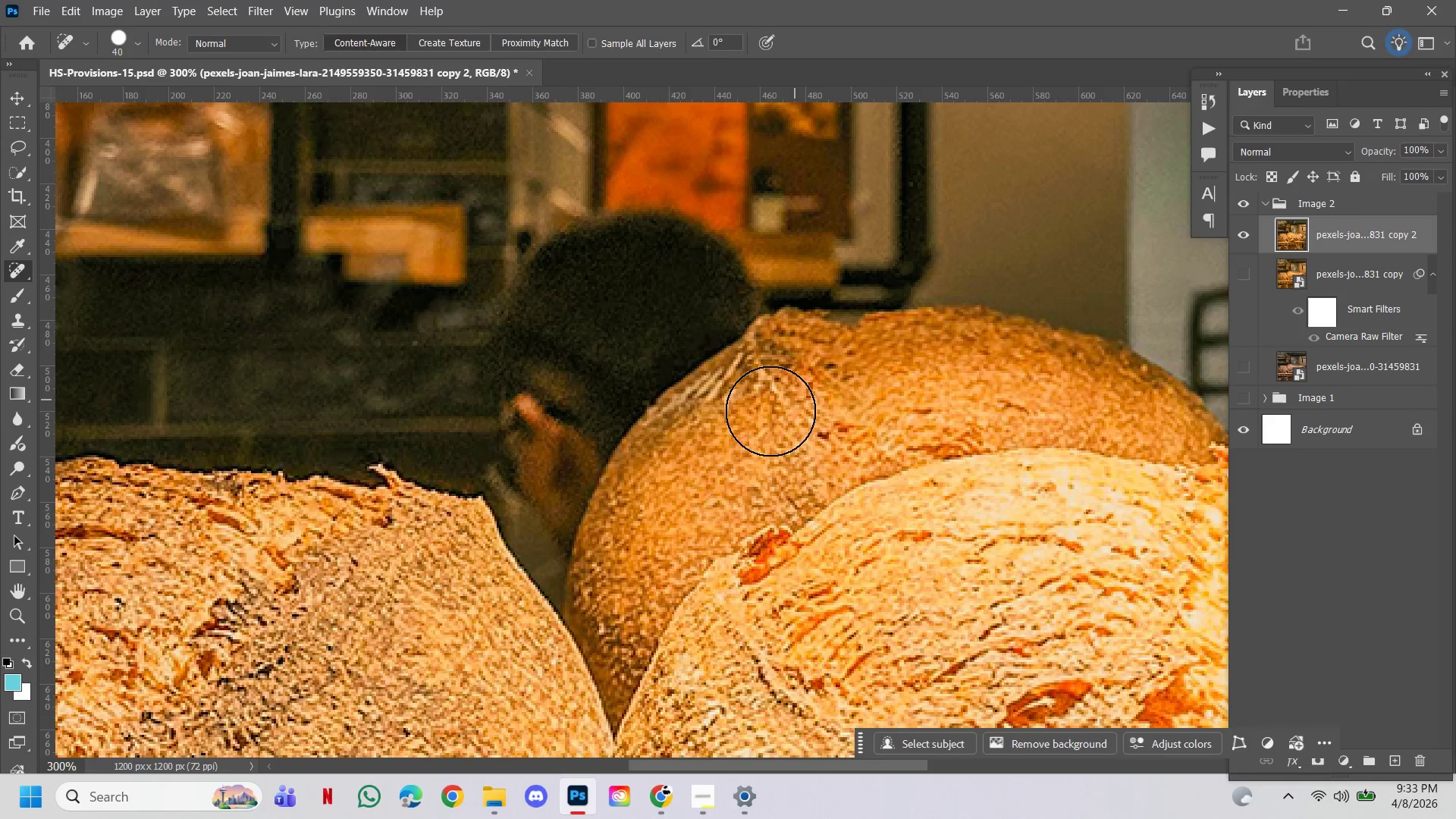 
hold_key(key=ControlLeft, duration=0.45)
 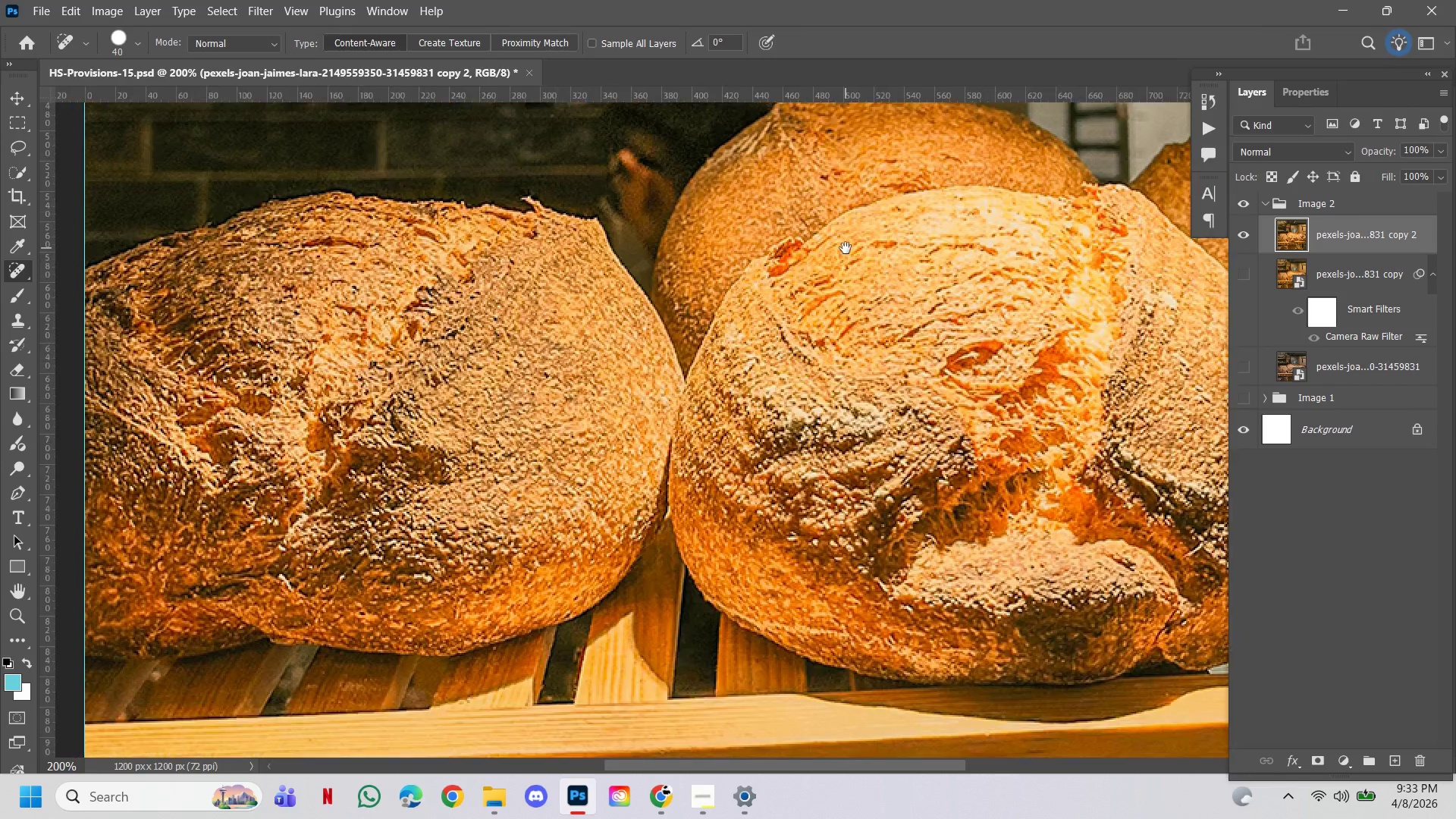 
hold_key(key=Space, duration=5.28)
 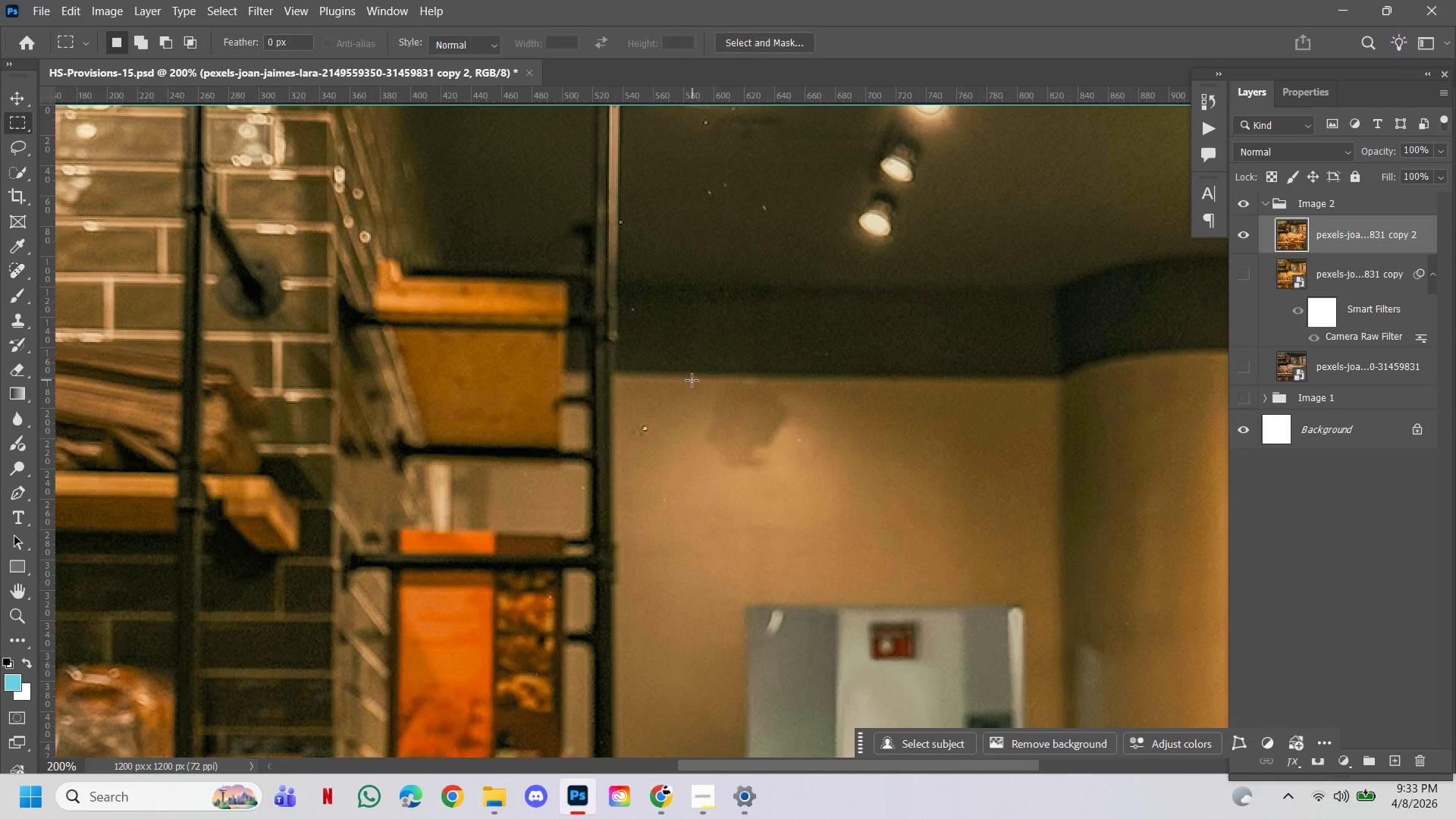 
hold_key(key=AltLeft, duration=0.41)
double_click([694, 460])
 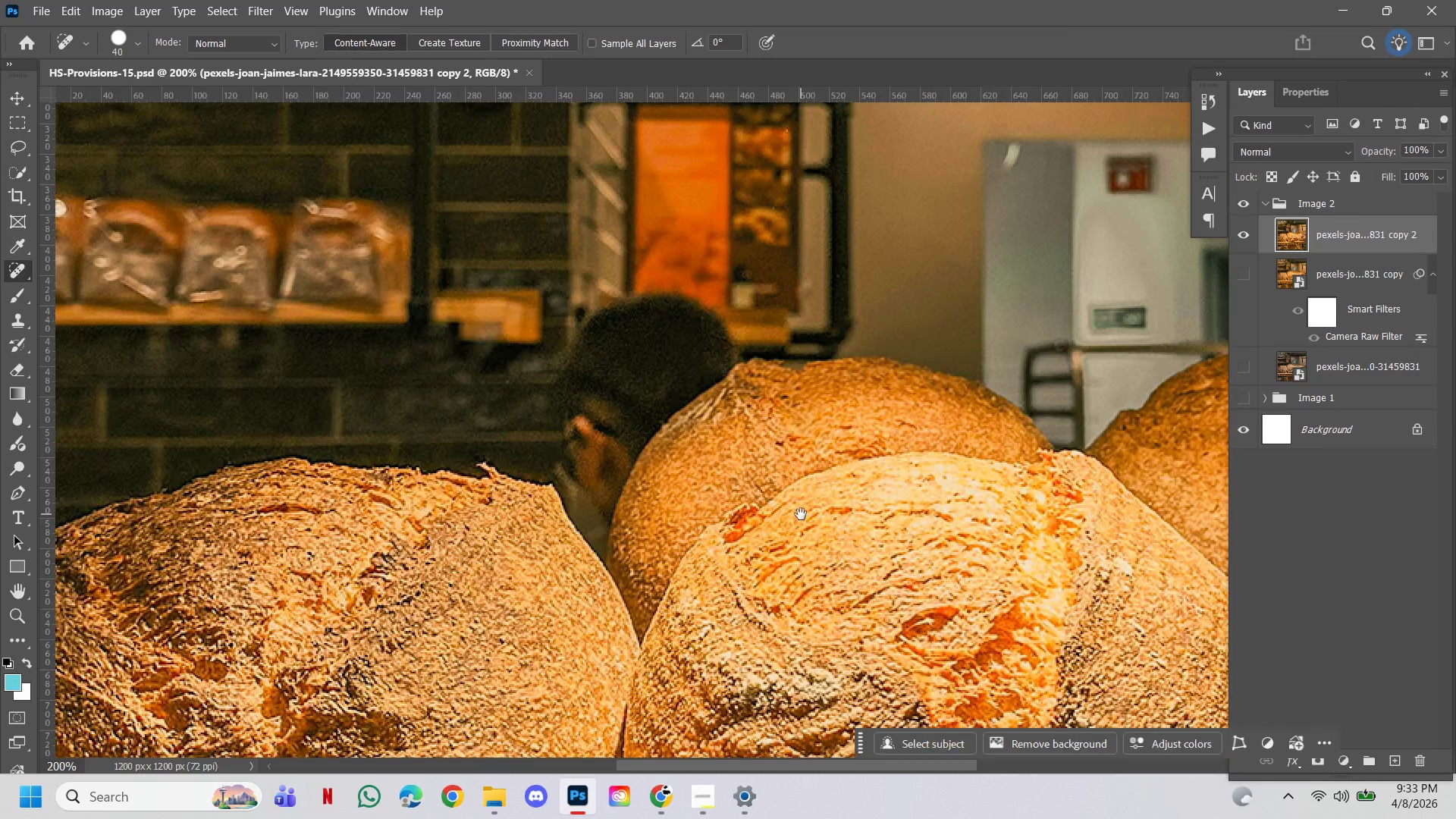 
left_click_drag(start_coordinate=[801, 514], to_coordinate=[846, 248])
 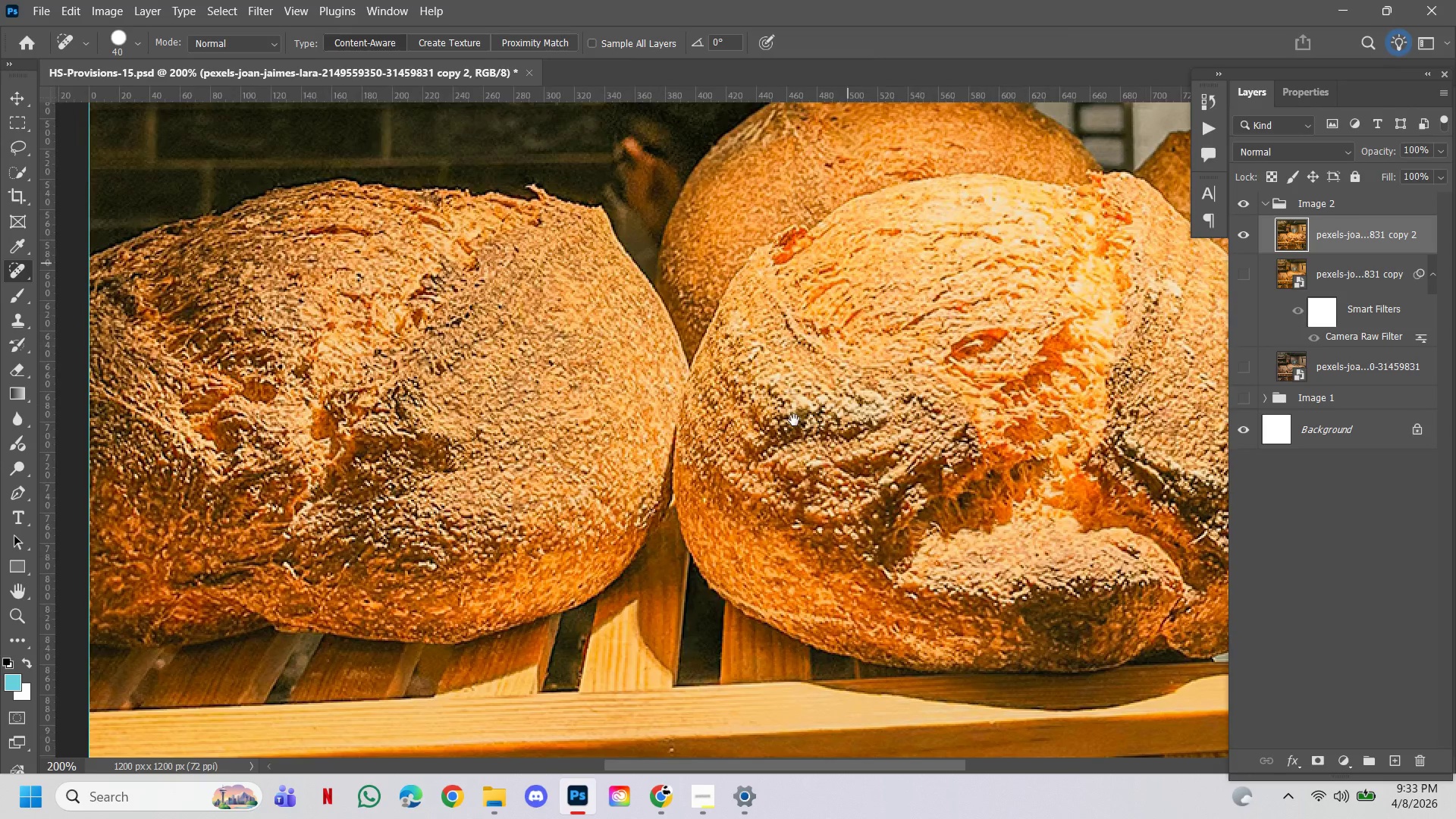 
hold_key(key=ControlLeft, duration=0.89)
hold_key(key=AltLeft, duration=0.88)
double_click([812, 502])
 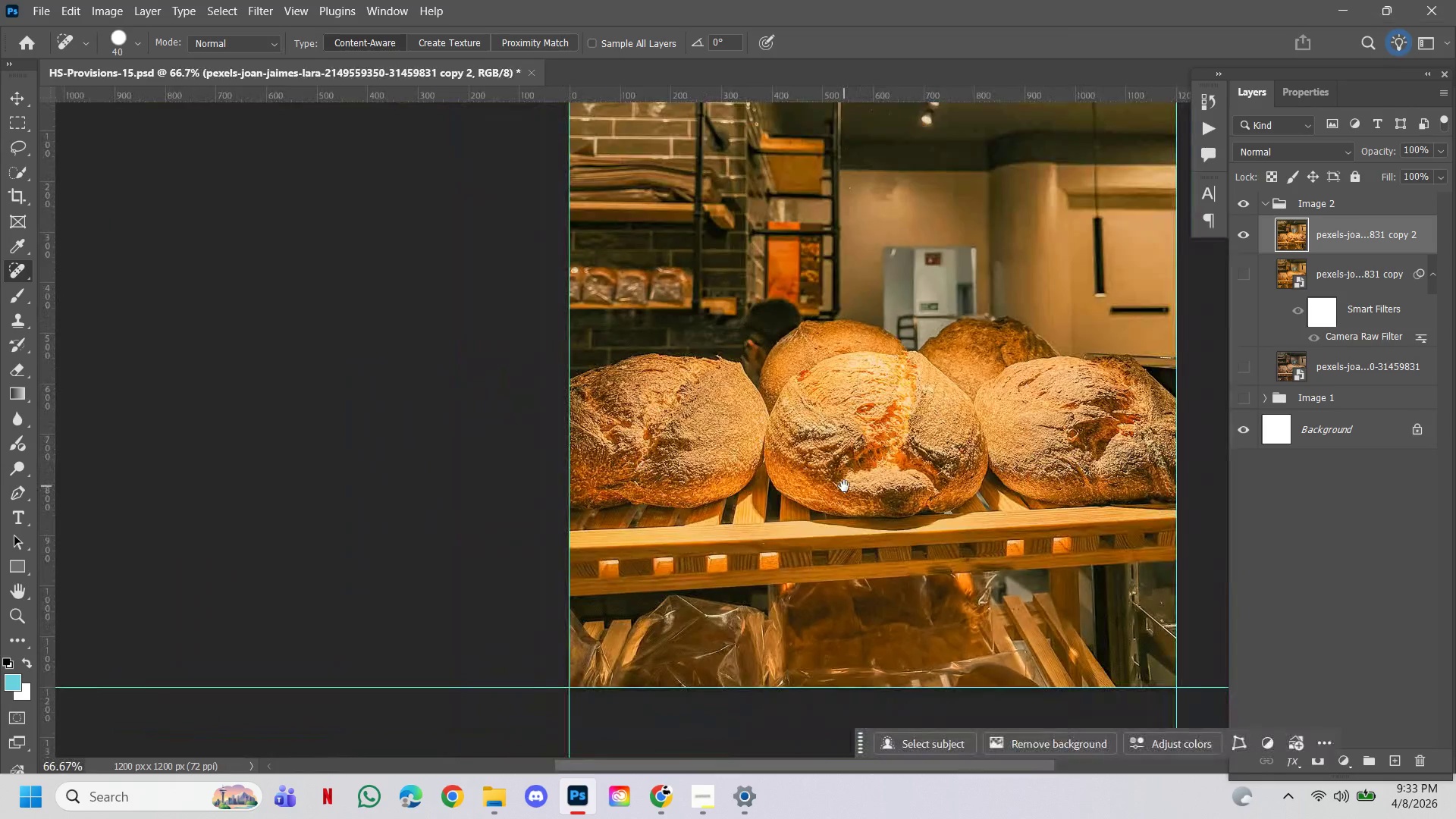 
left_click_drag(start_coordinate=[844, 486], to_coordinate=[783, 457])
 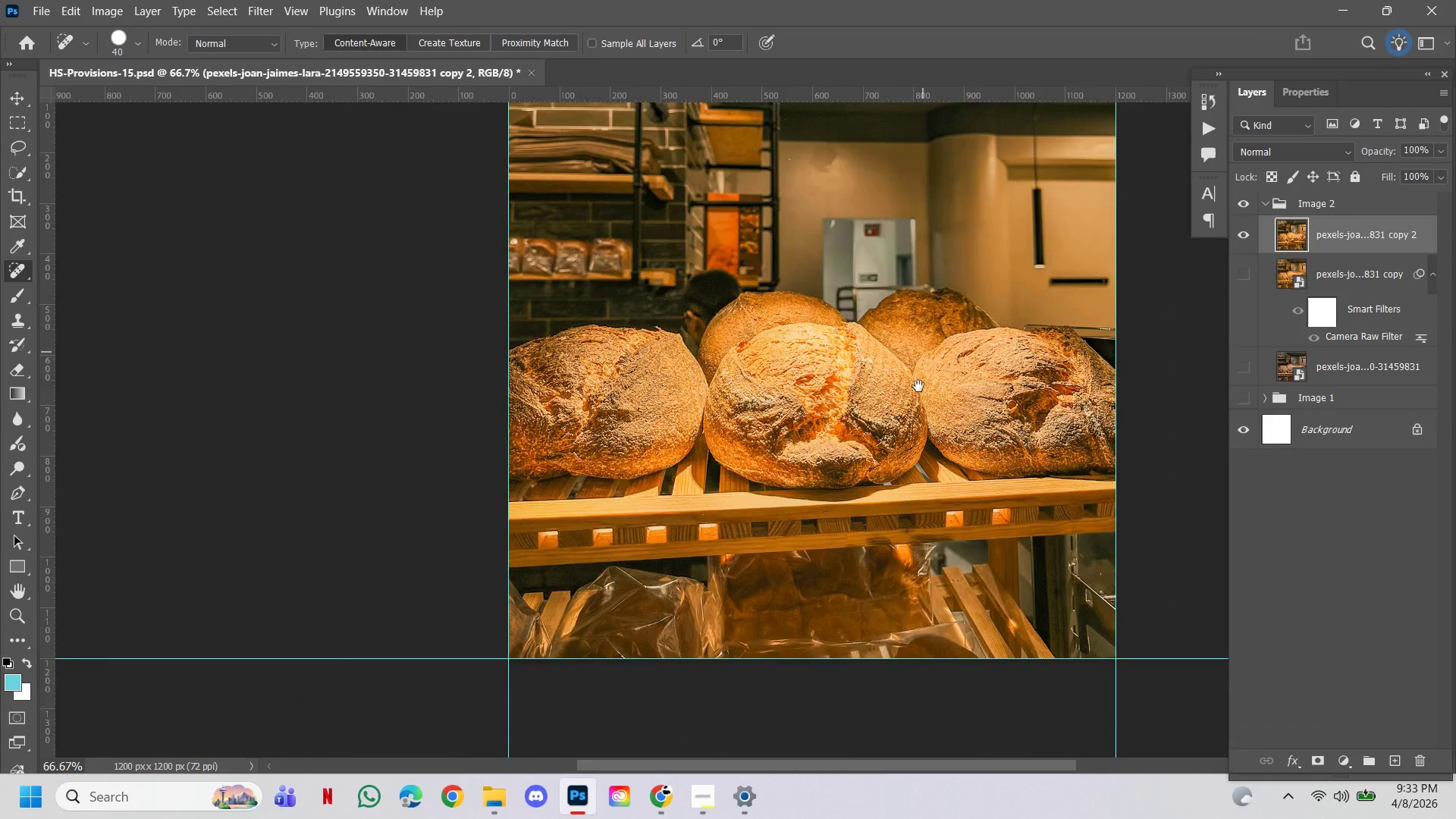 
left_click_drag(start_coordinate=[923, 352], to_coordinate=[870, 538])
 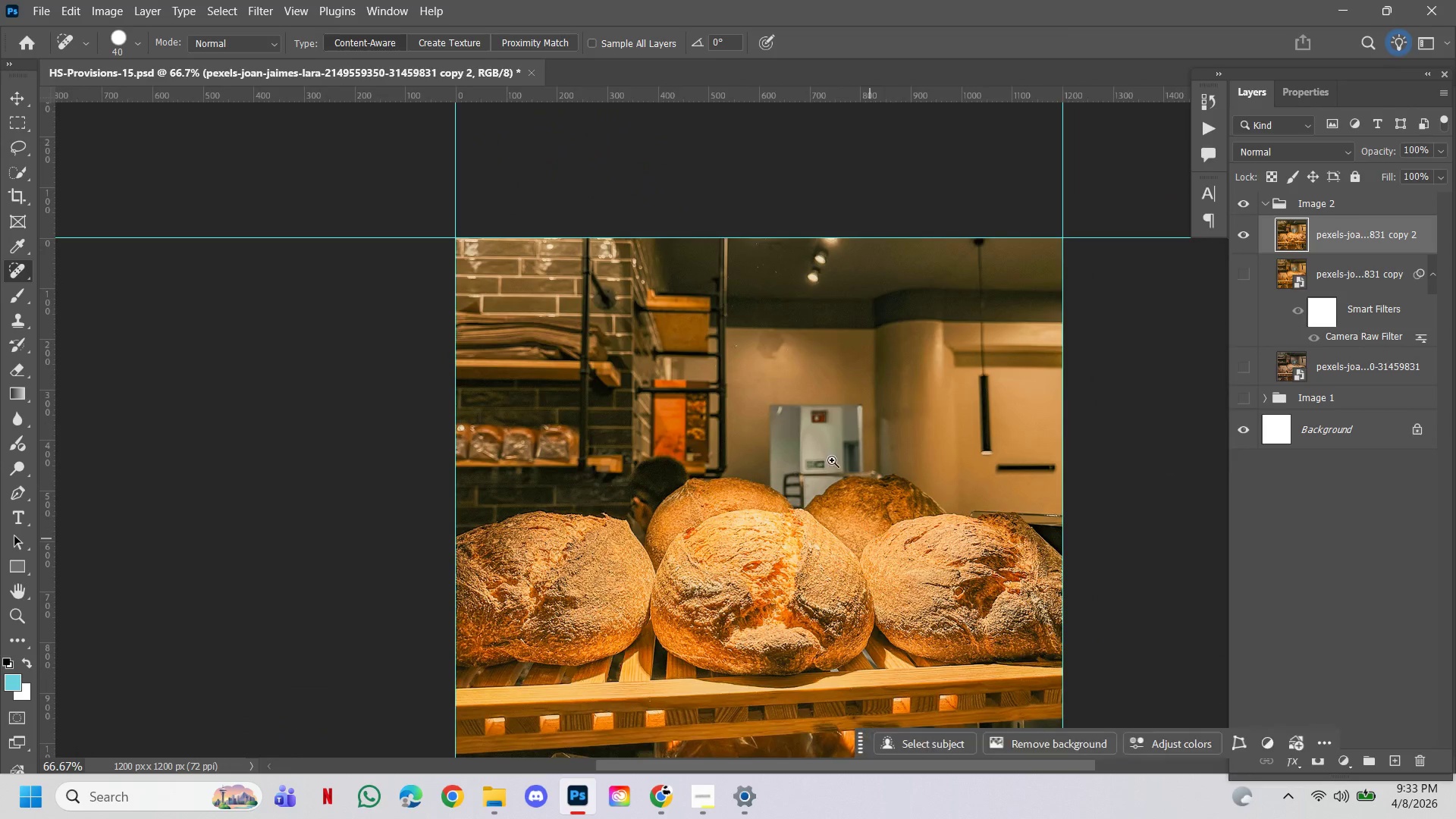 
hold_key(key=ControlLeft, duration=0.97)
double_click([780, 337])
 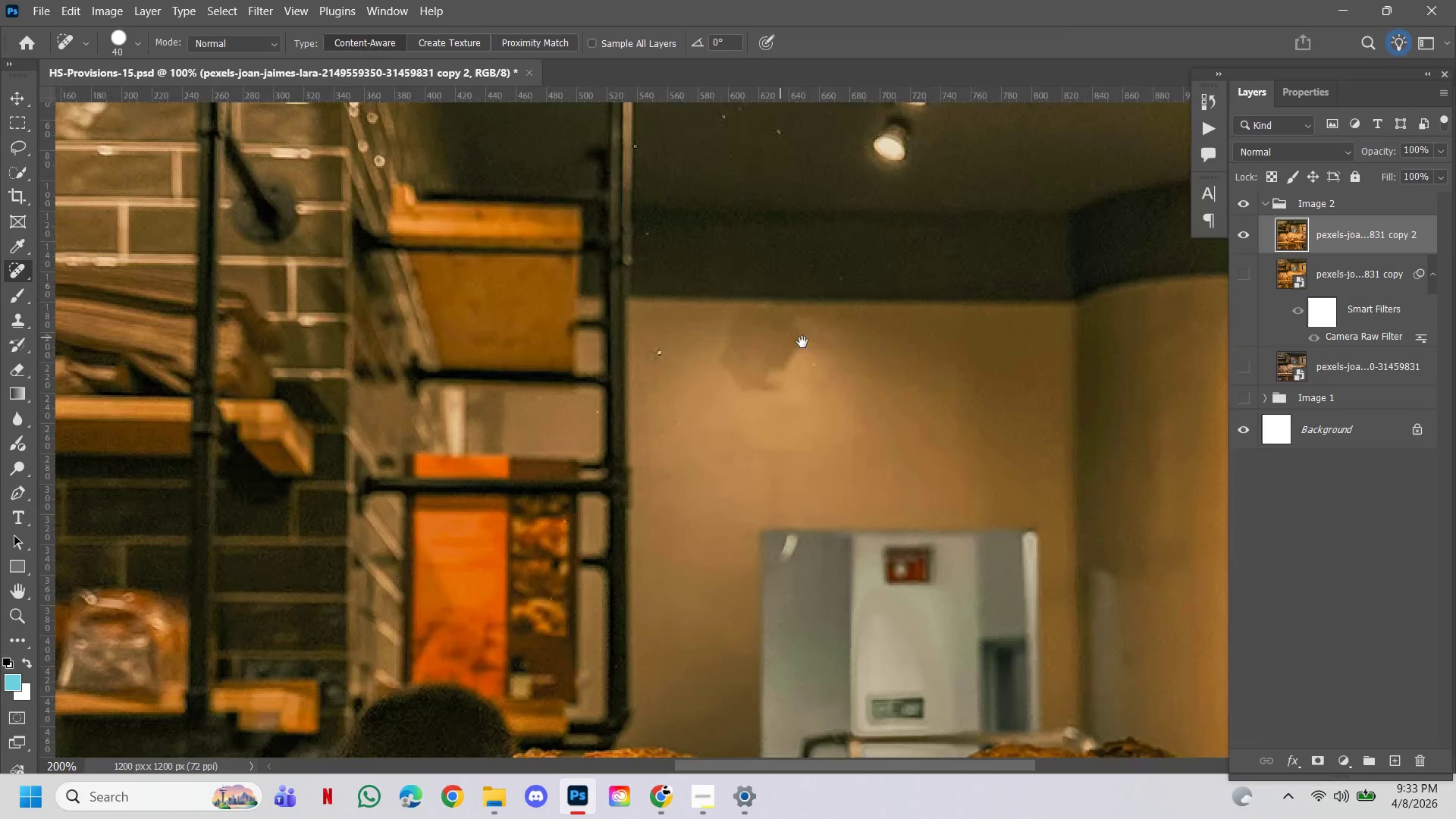 
left_click_drag(start_coordinate=[804, 343], to_coordinate=[789, 419])
 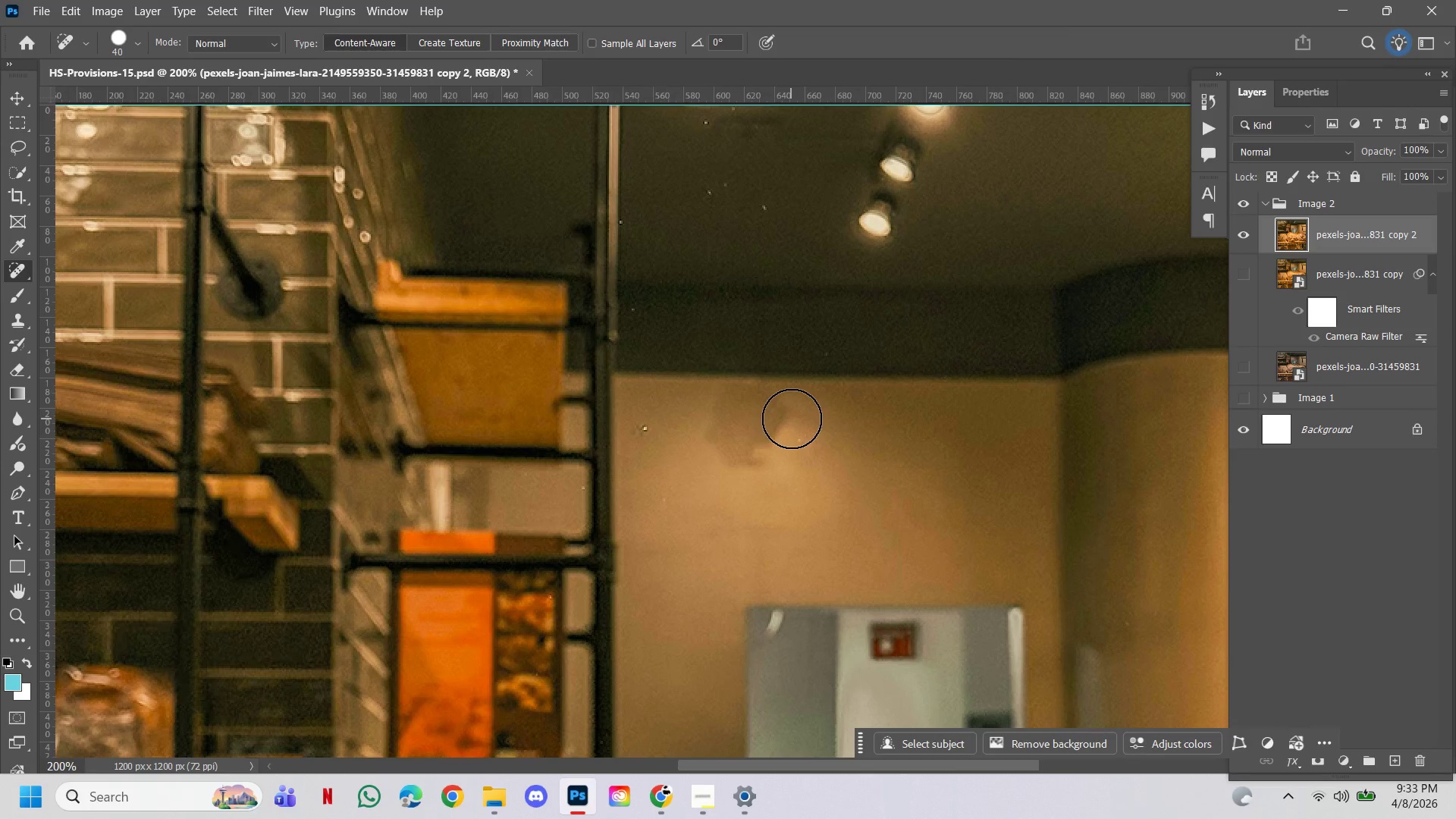 
key(M)
 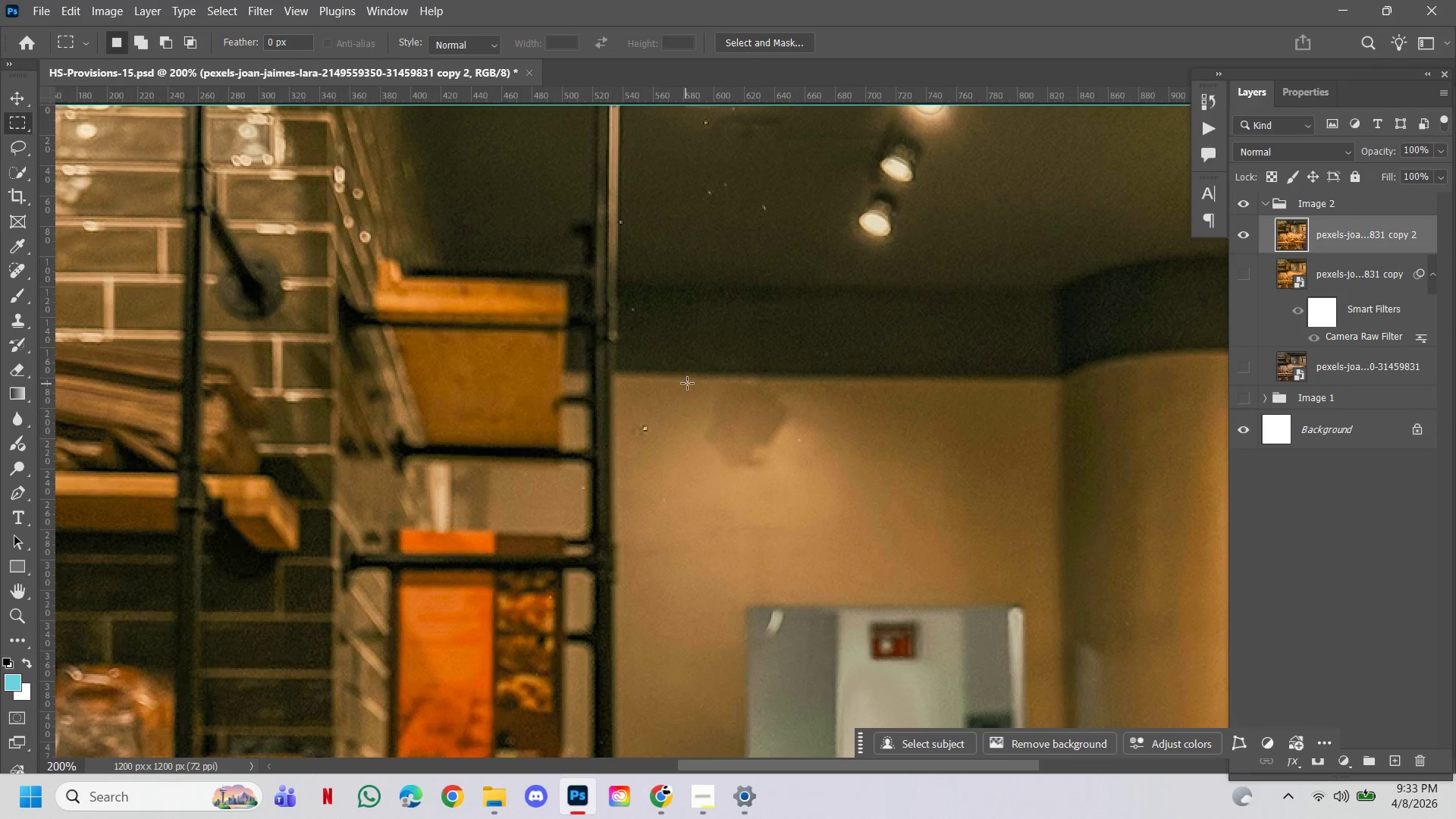 
left_click_drag(start_coordinate=[688, 383], to_coordinate=[810, 487])
 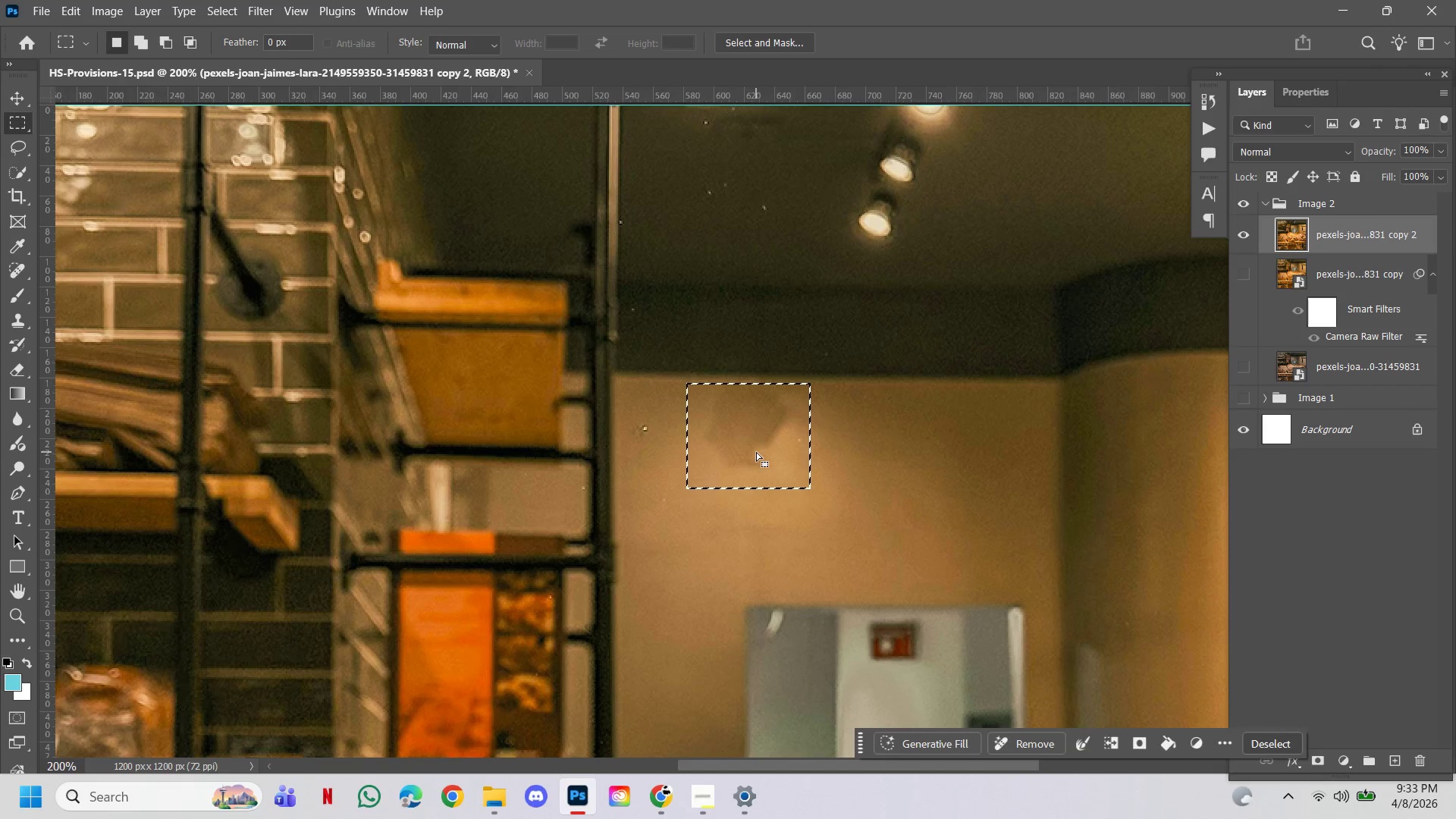 
right_click([756, 452])
 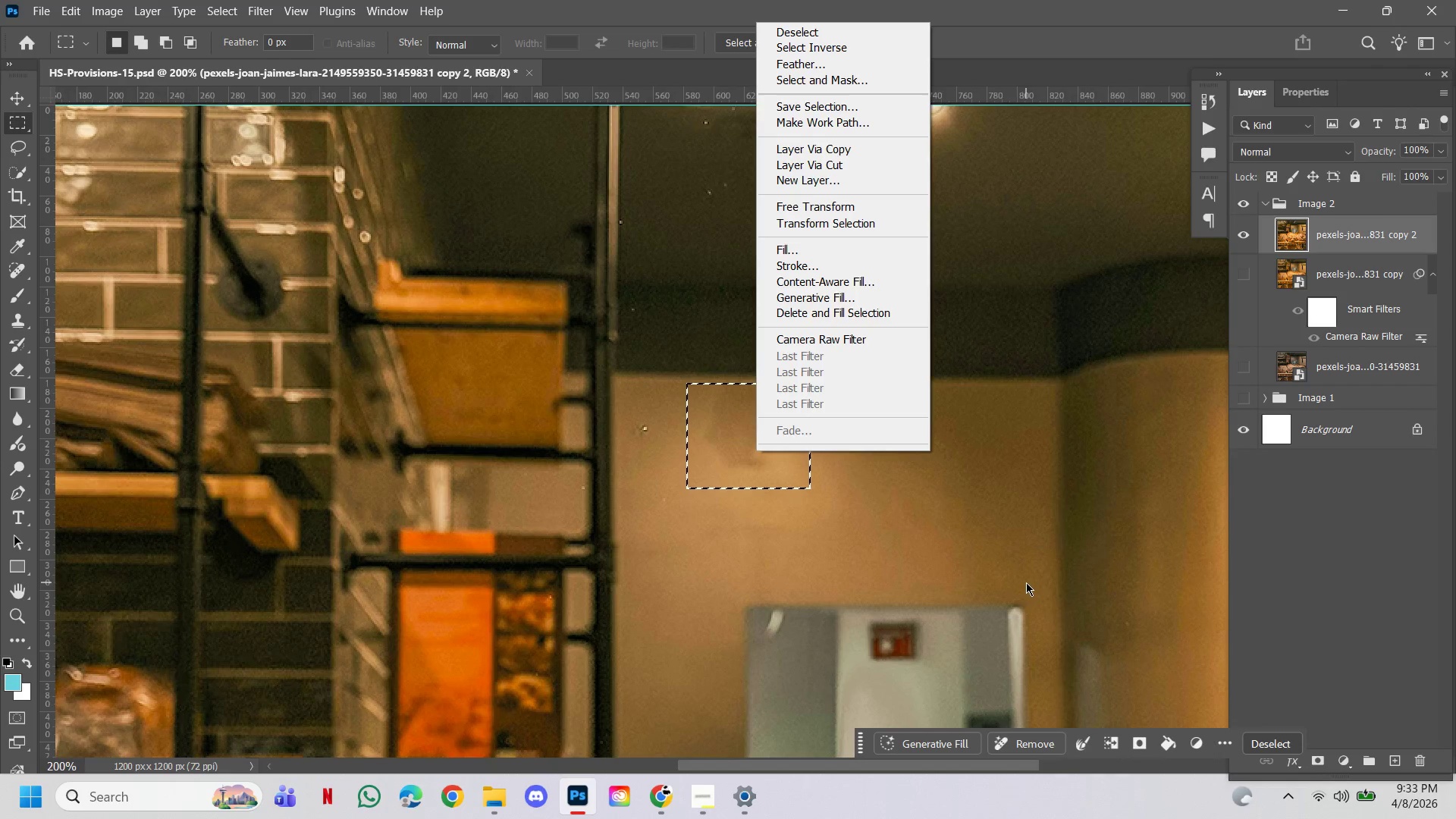 
left_click([1034, 741])
 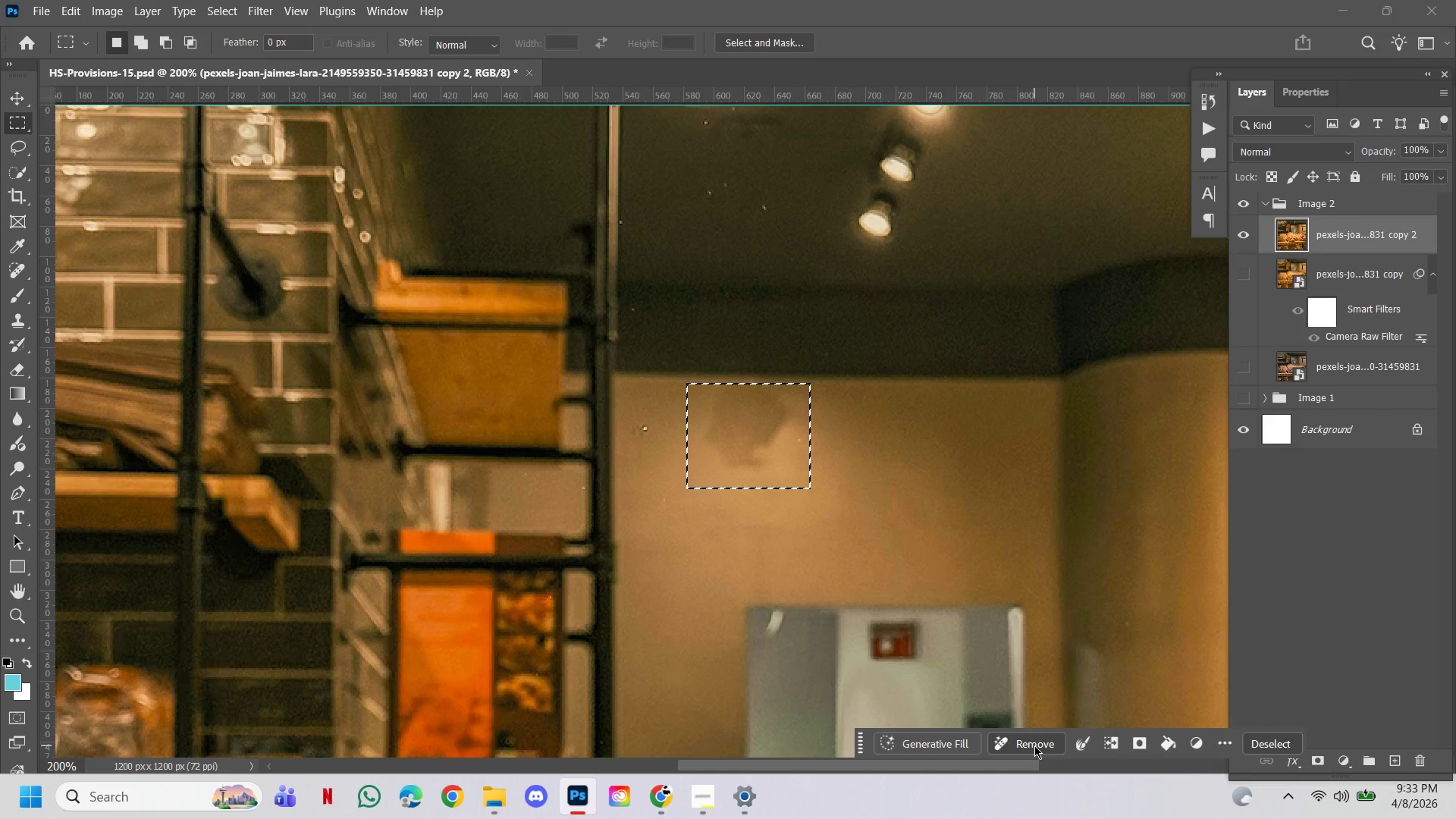 
left_click([1034, 745])
 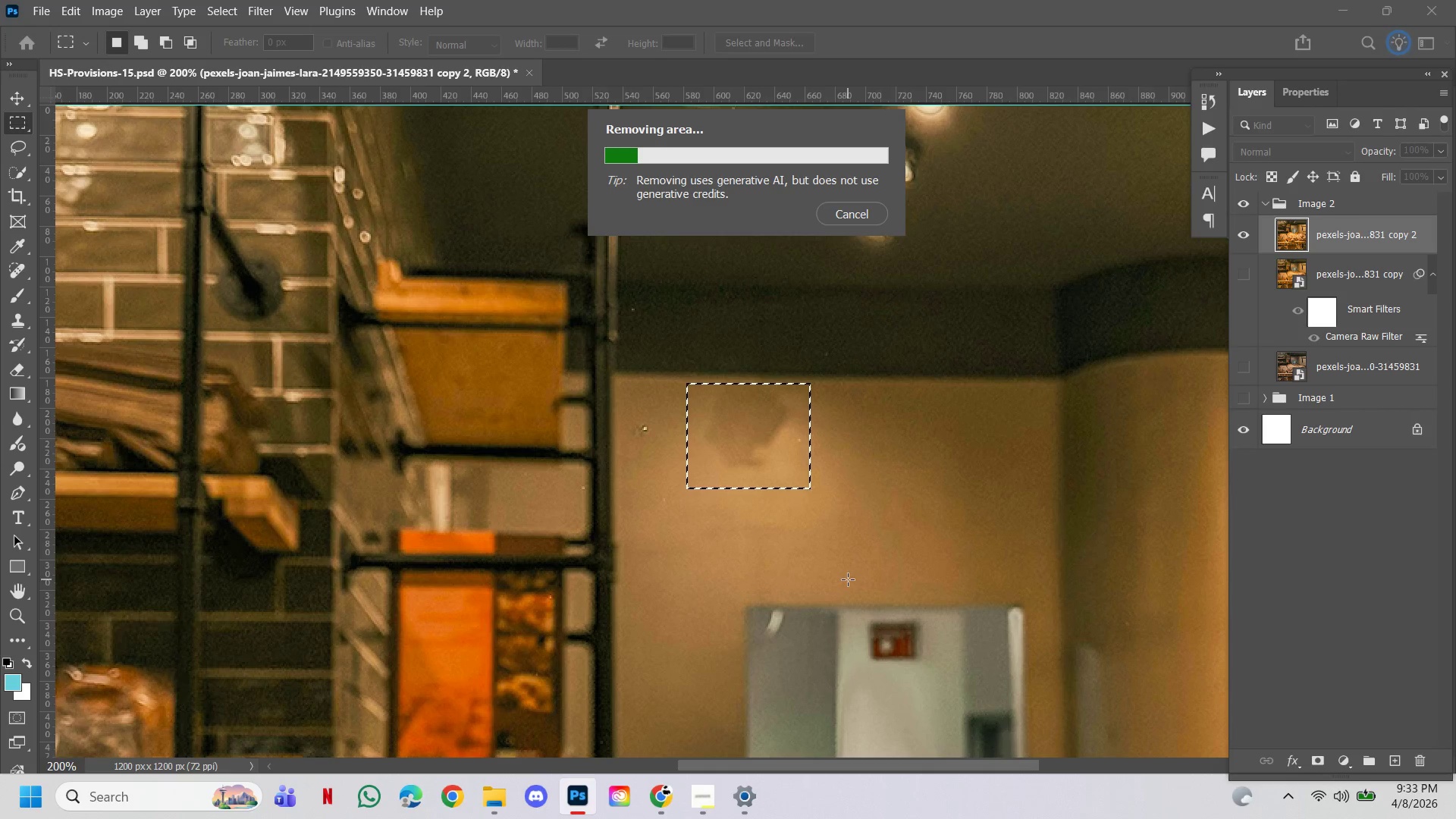 
wait(22.09)
 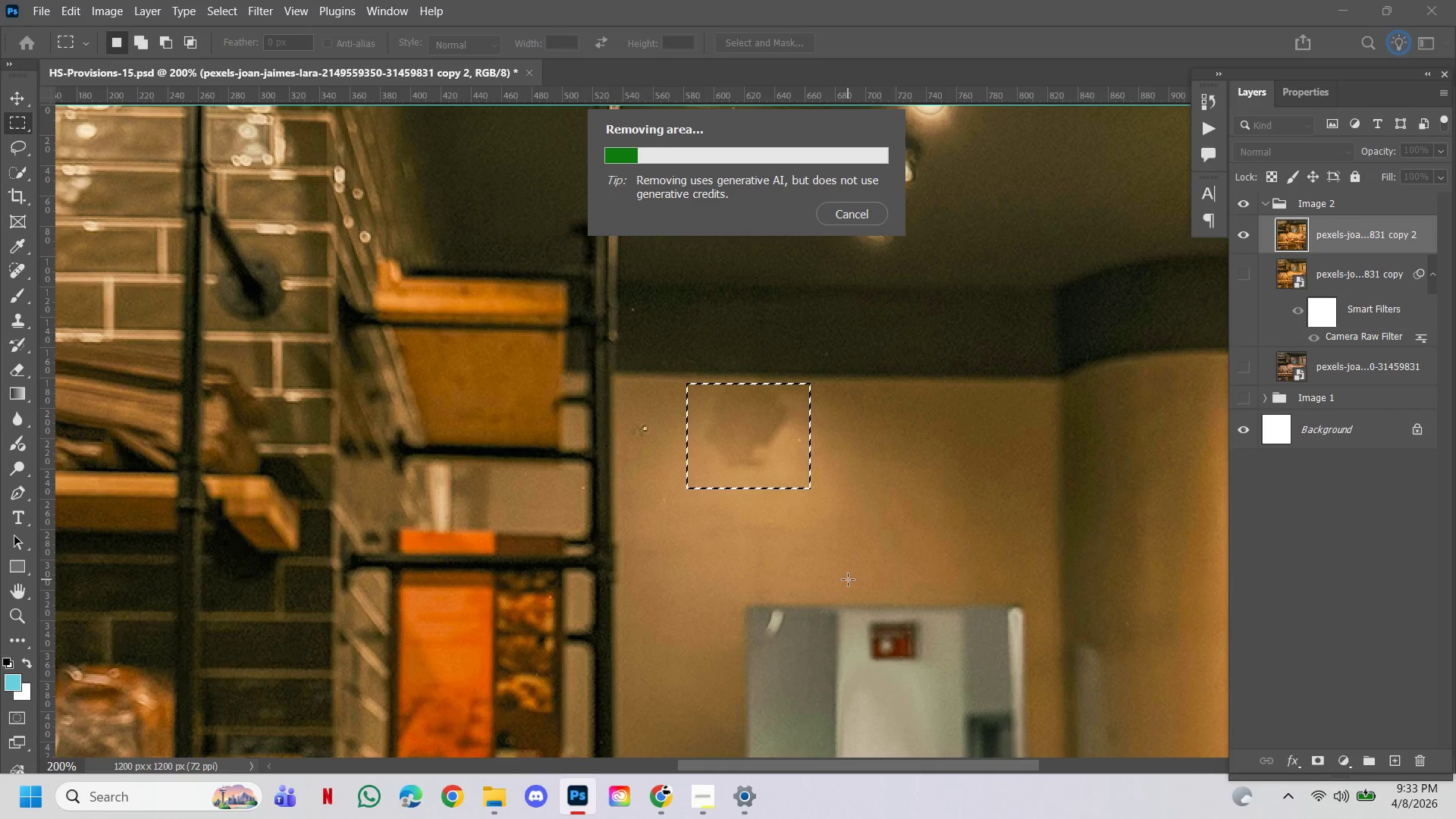 
hold_key(key=ControlLeft, duration=2.0)
 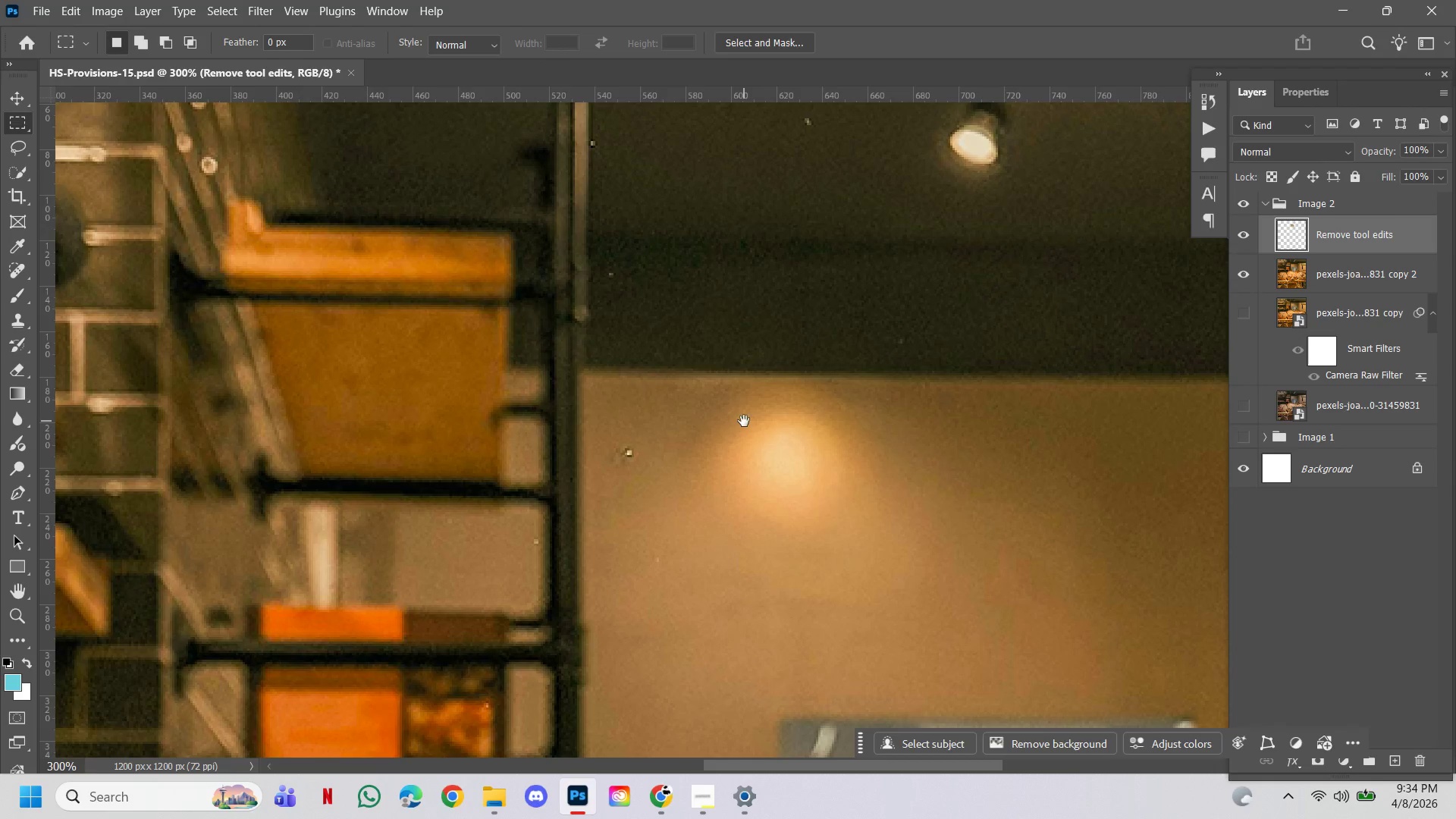 
hold_key(key=AltLeft, duration=0.98)
 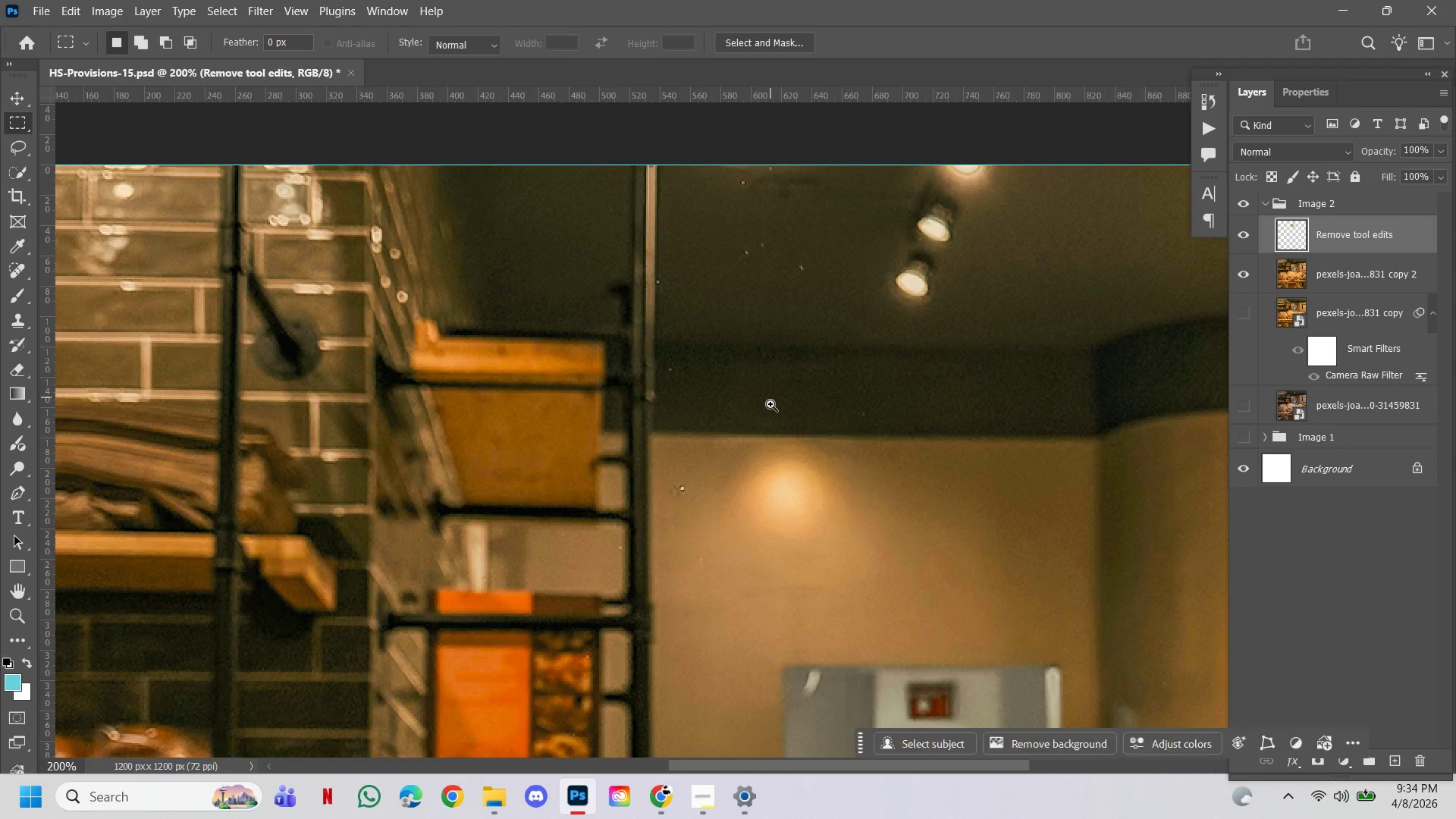 
hold_key(key=Space, duration=1.5)
 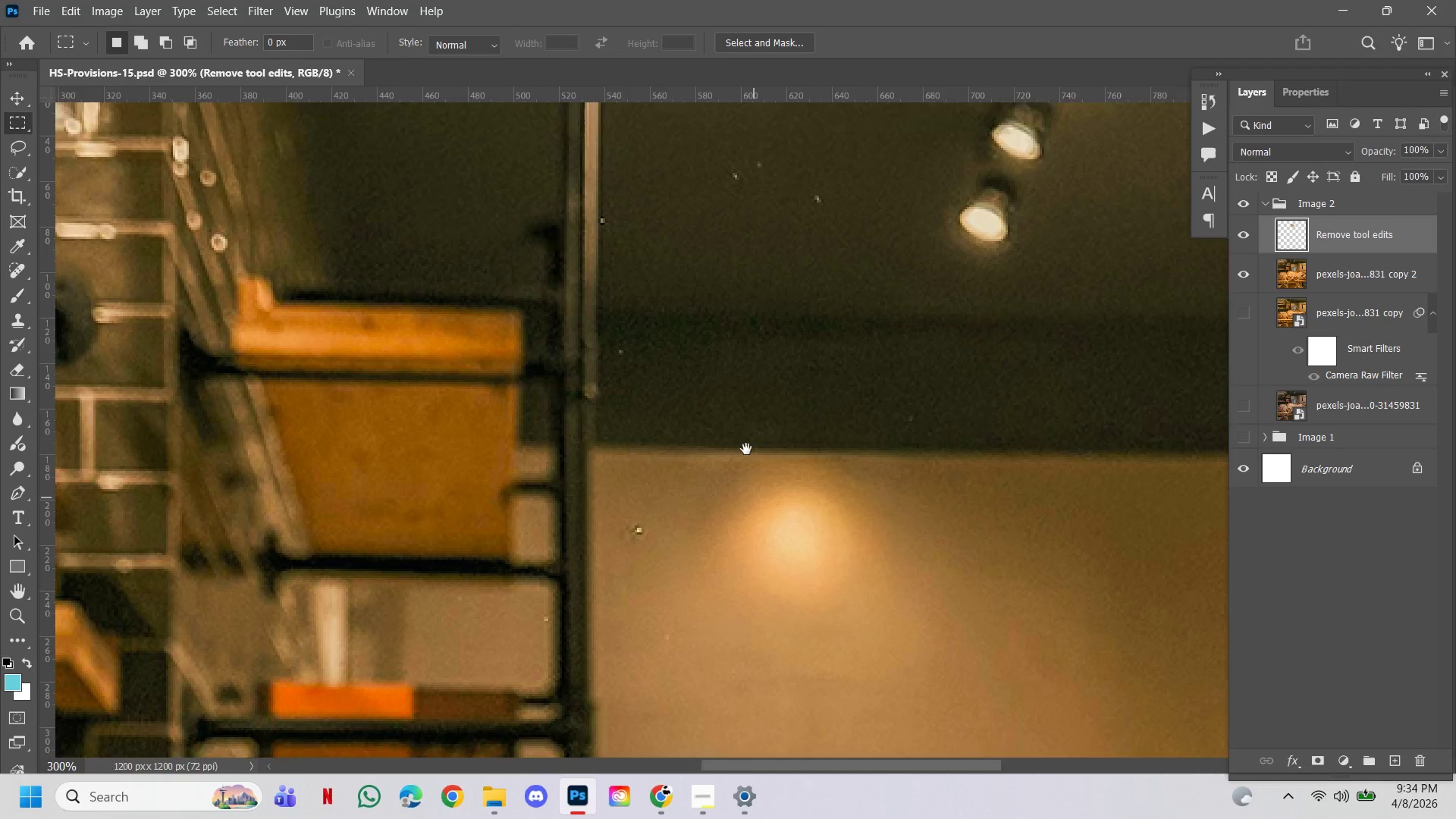 
hold_key(key=Space, duration=0.97)
 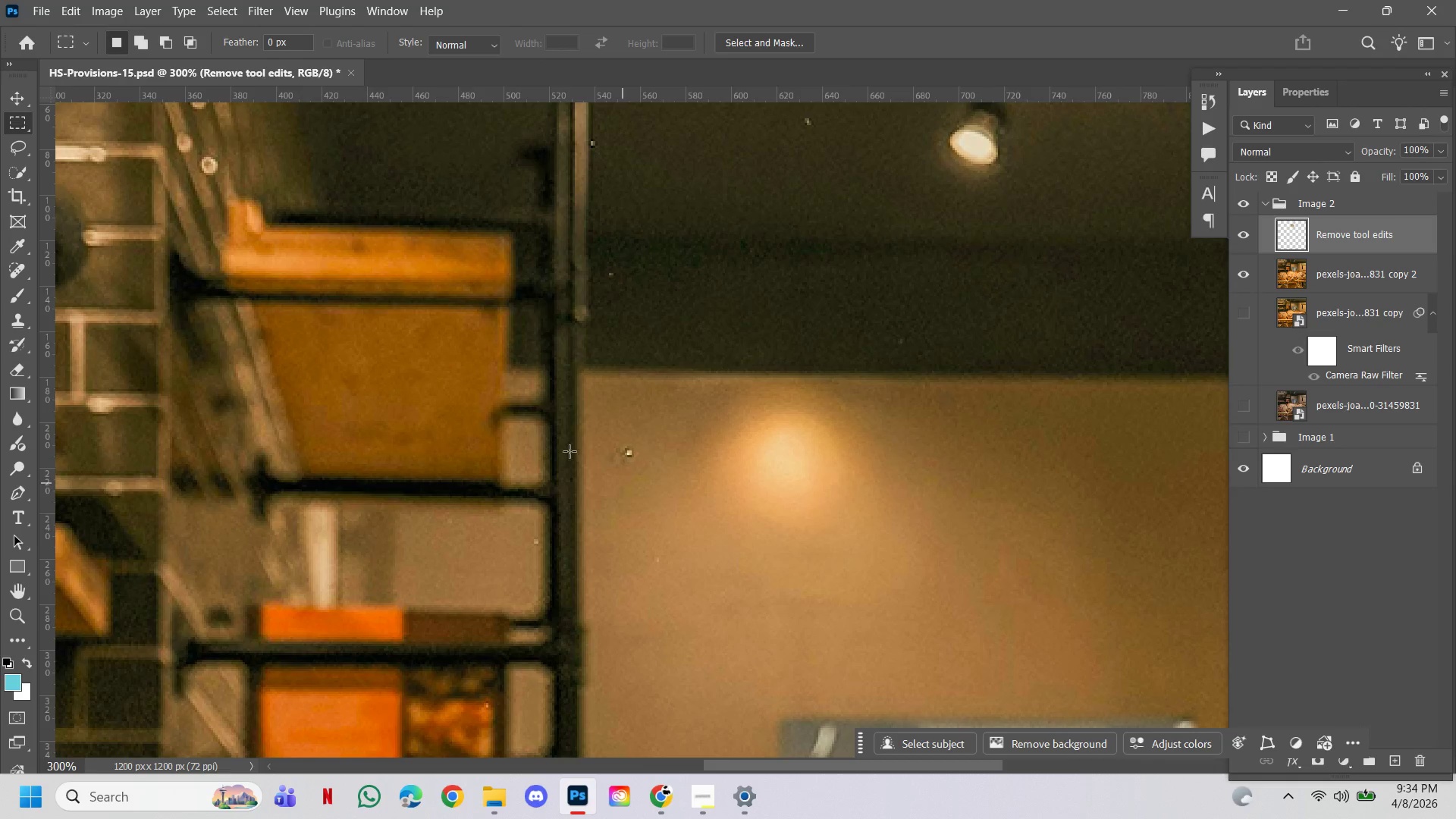 
double_click([770, 405])
 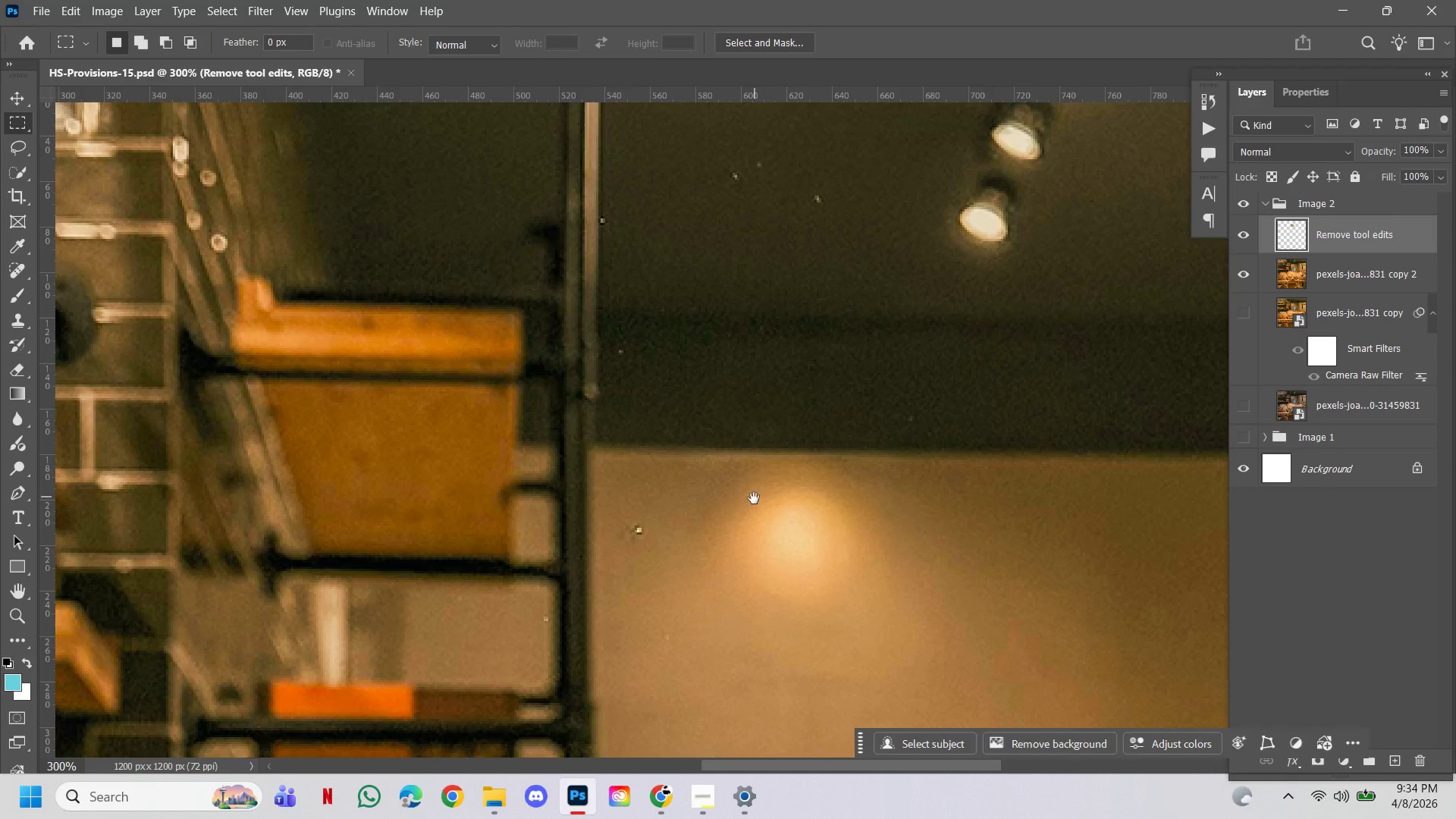 
left_click_drag(start_coordinate=[754, 498], to_coordinate=[744, 421])
 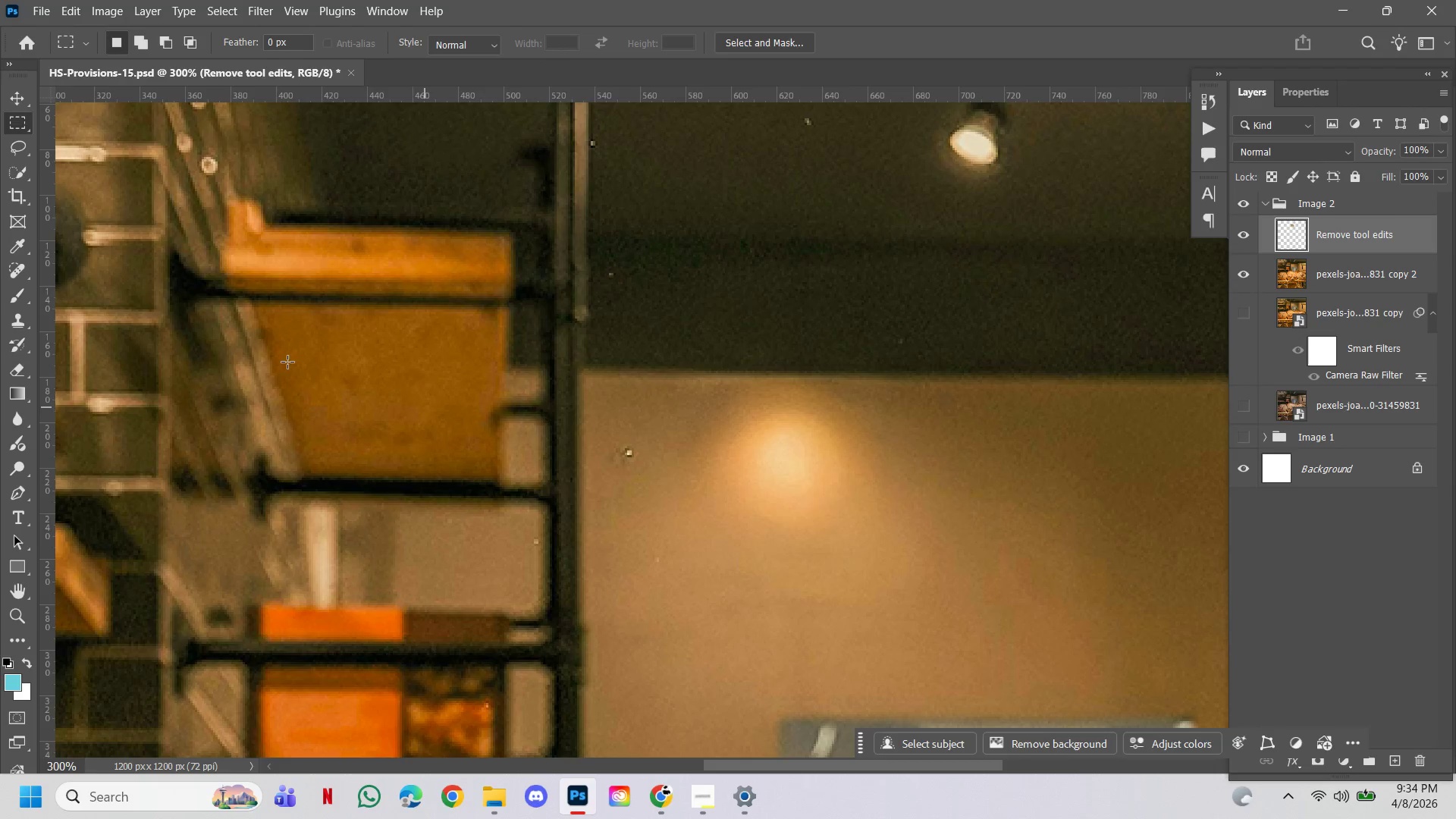 
key(J)
 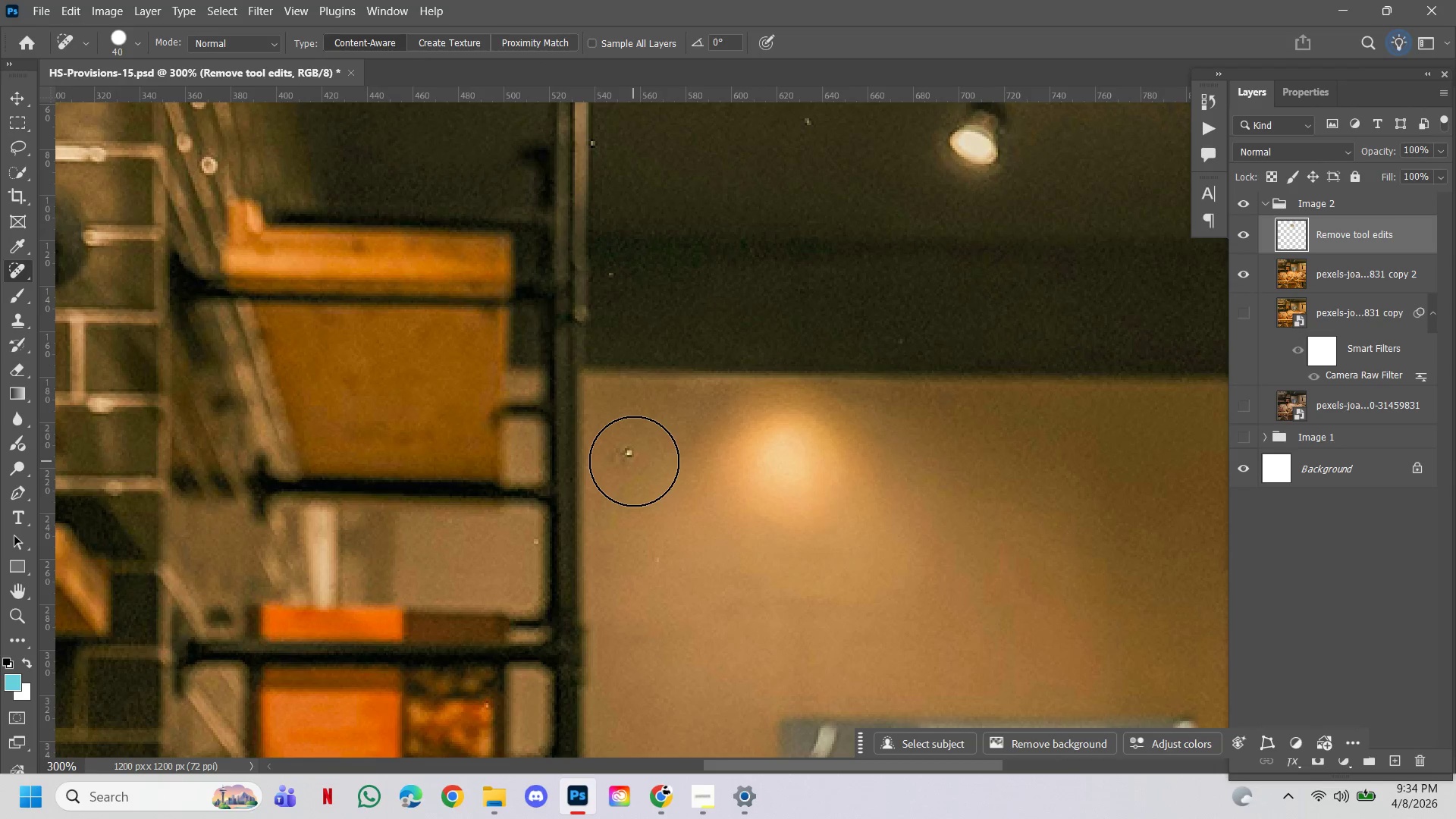 
key(BracketLeft)
 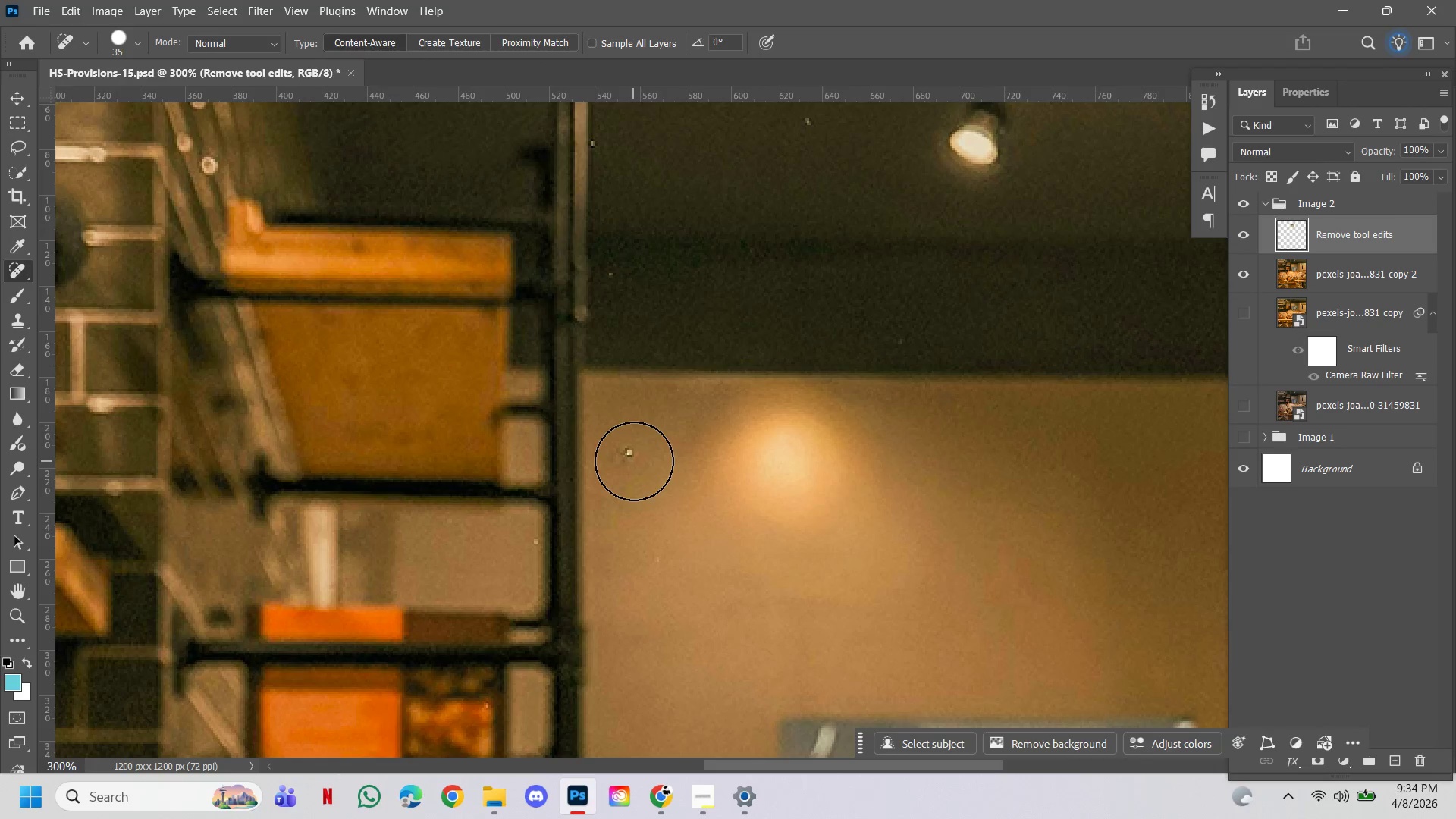 
key(BracketLeft)
 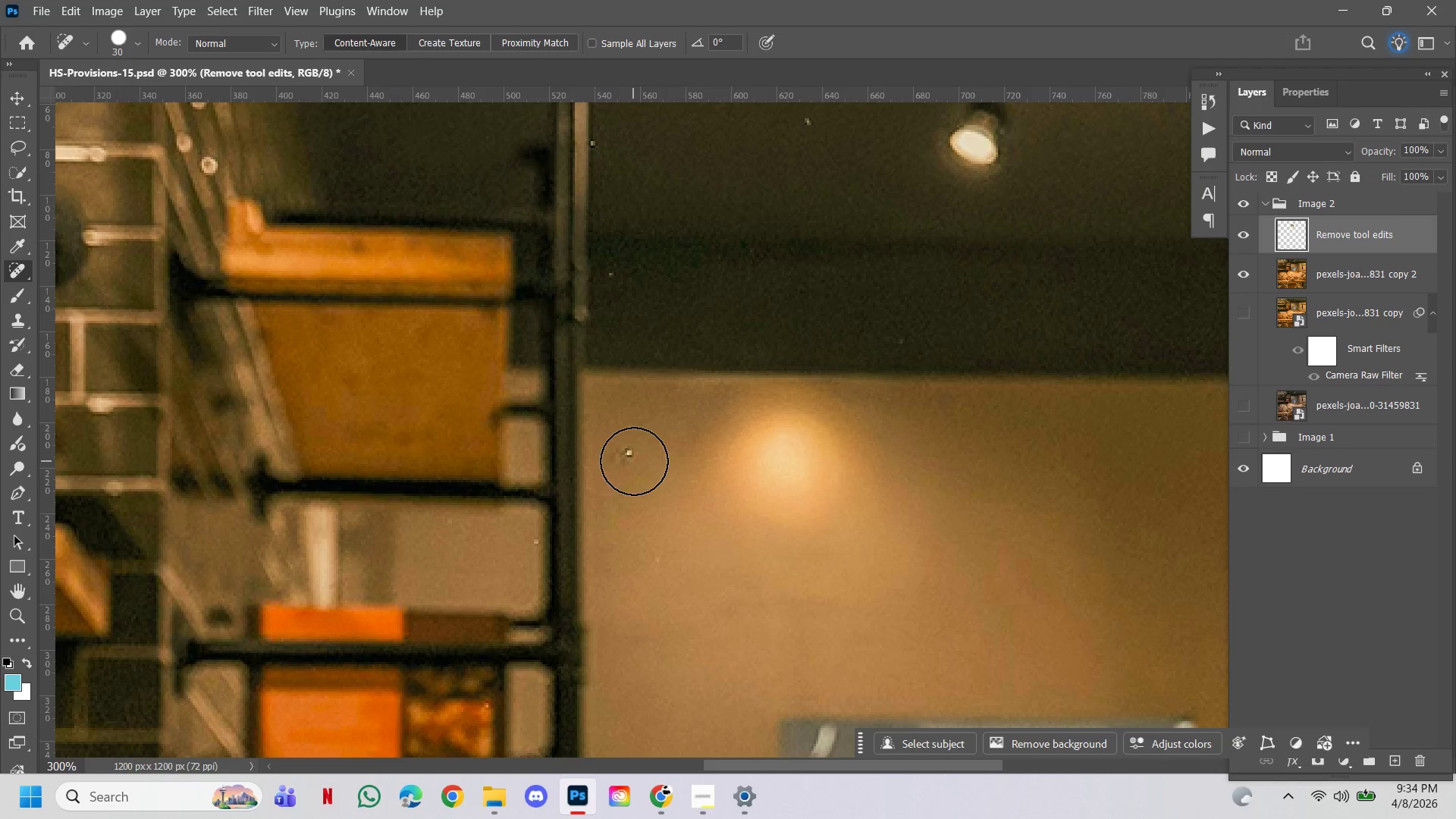 
key(BracketLeft)
 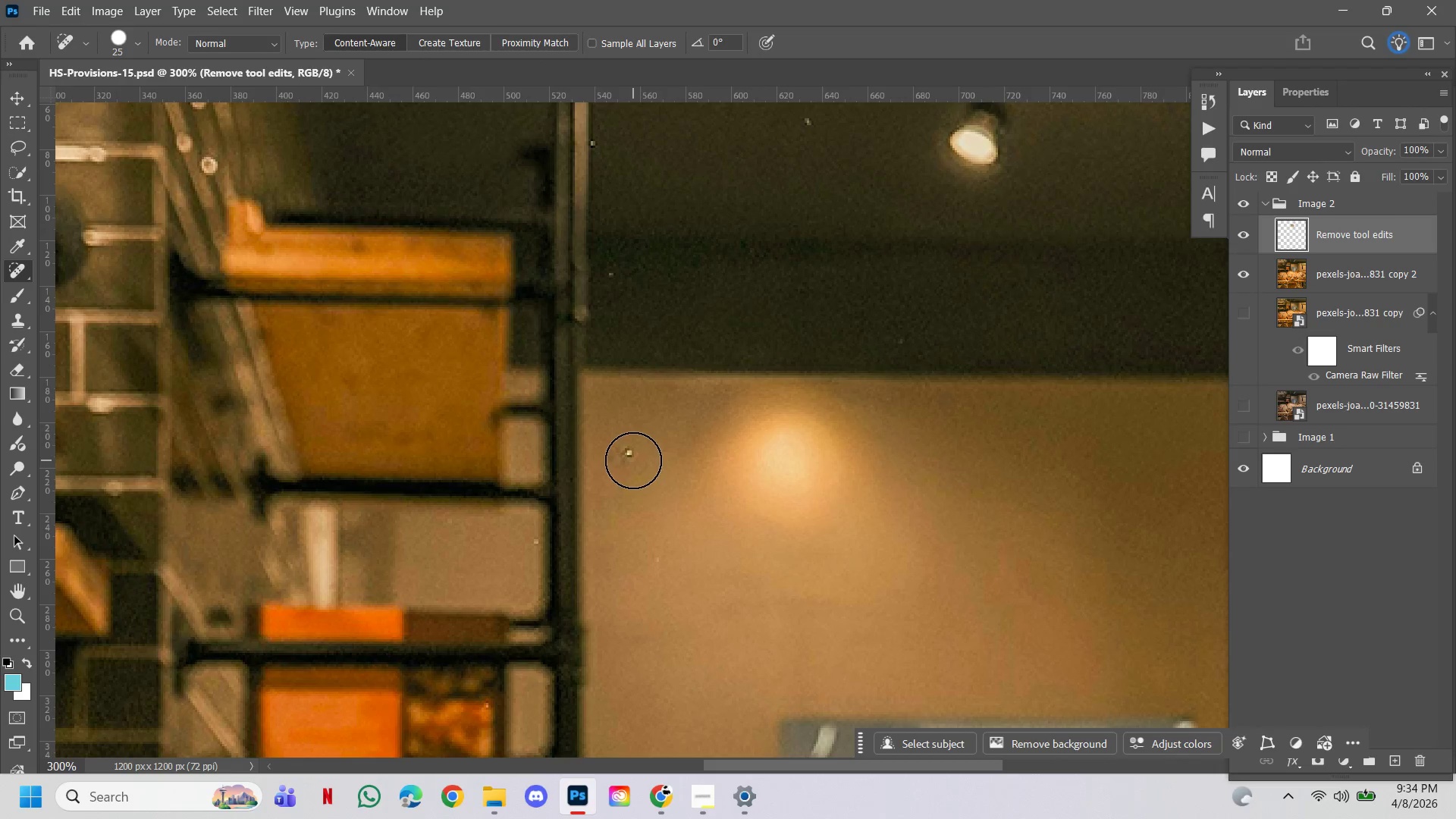 
left_click([633, 460])
 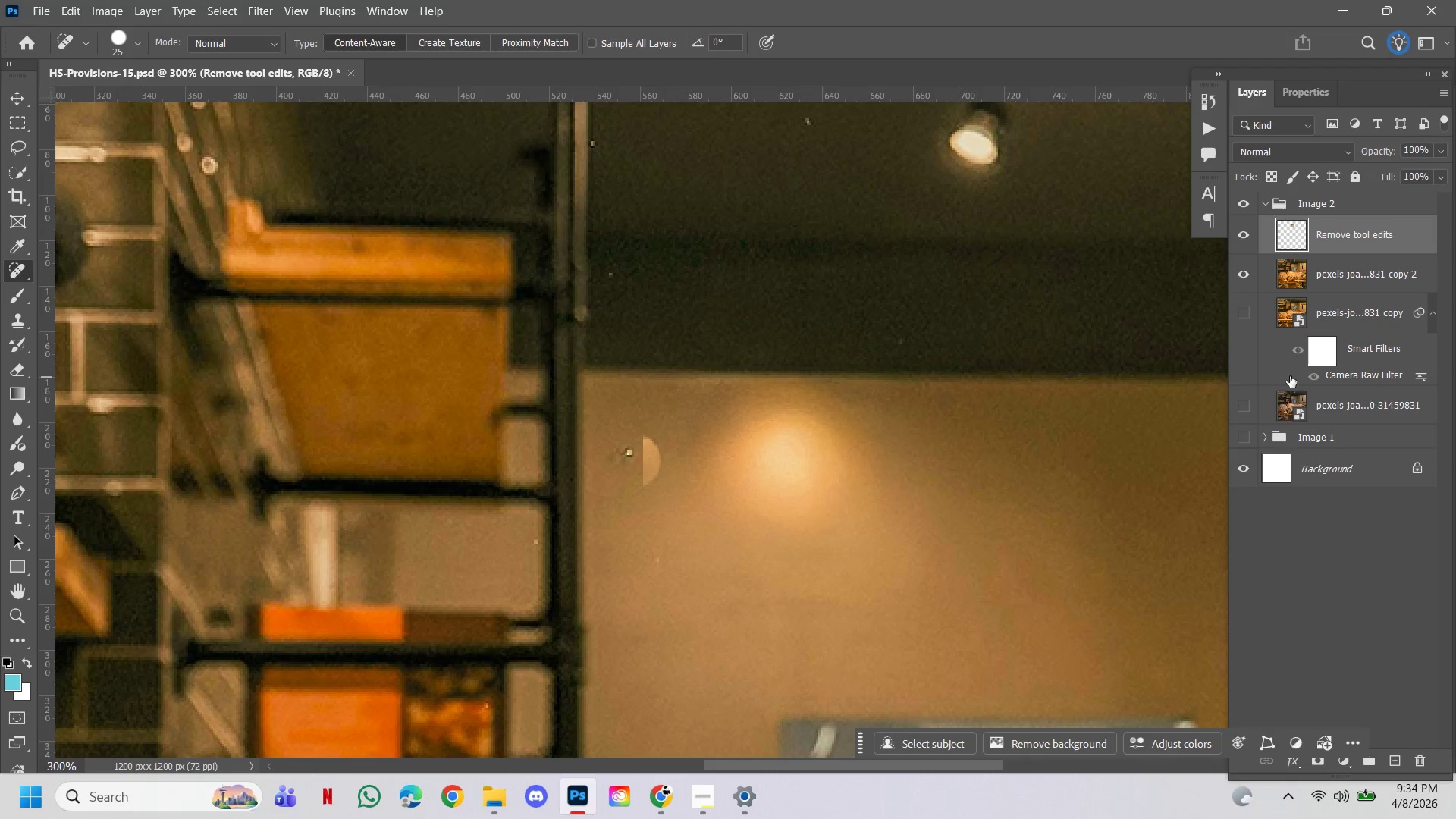 
key(Control+ControlLeft)
 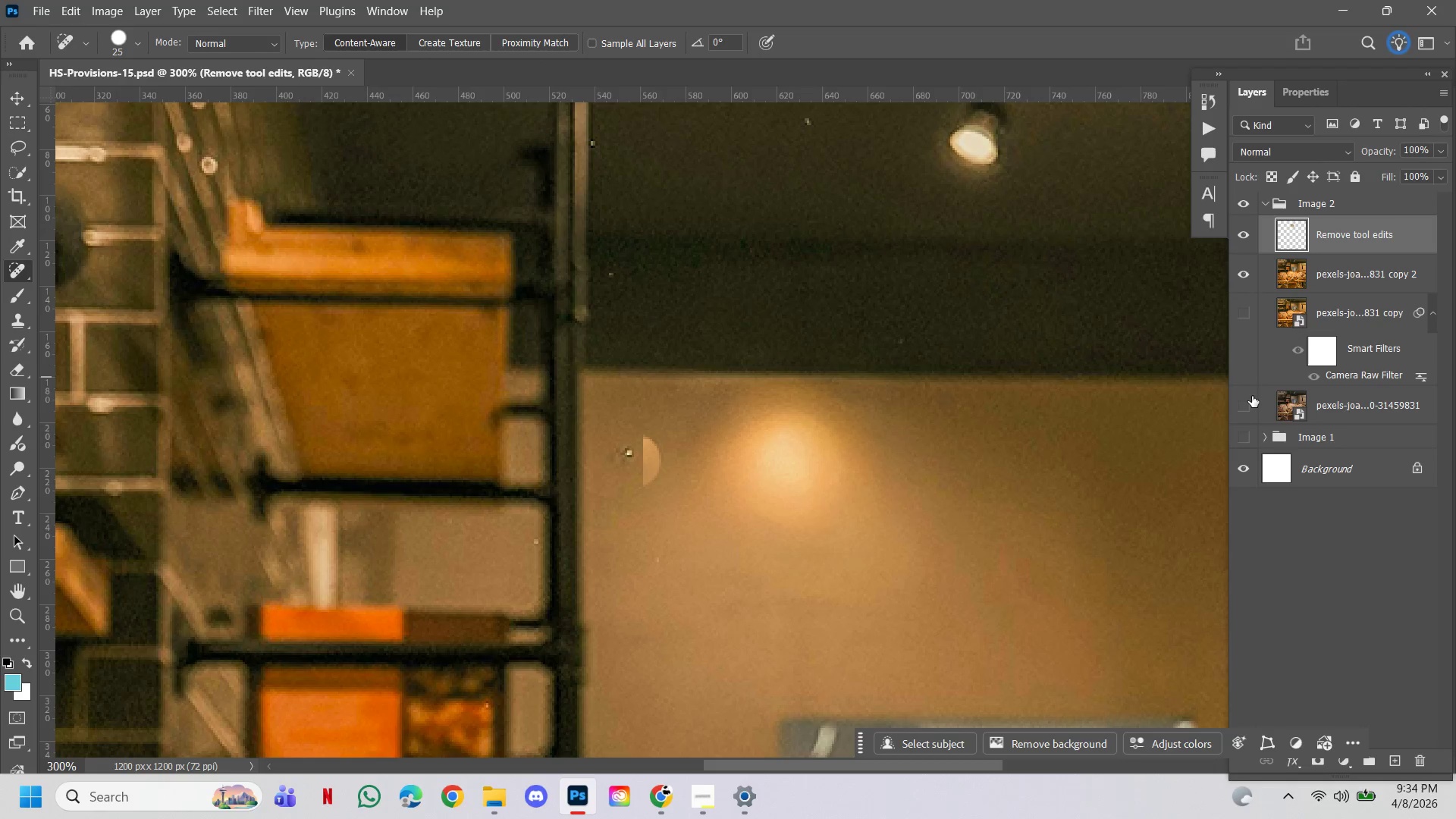 
key(Control+ControlLeft)
 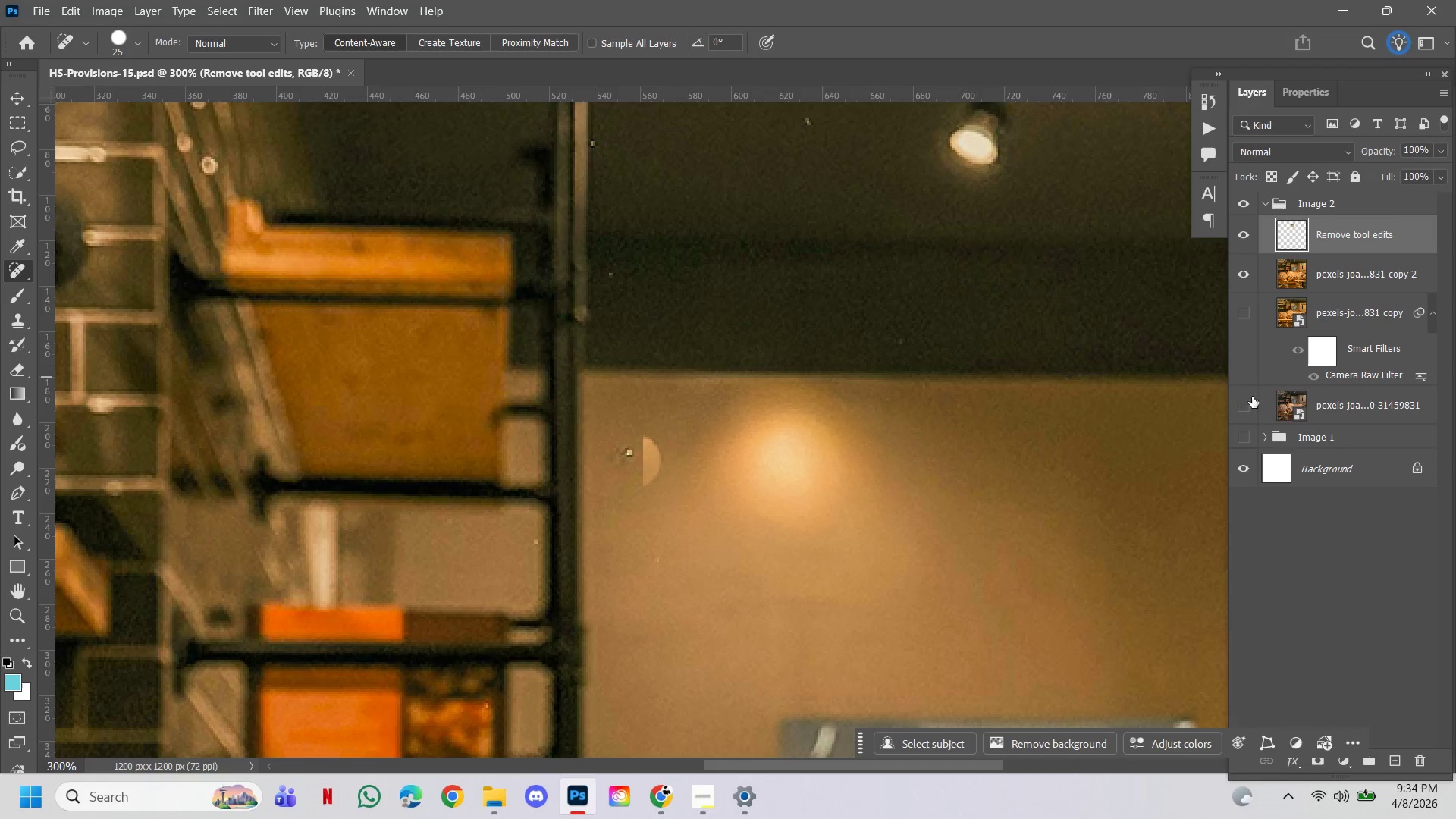 
key(Control+Z)
 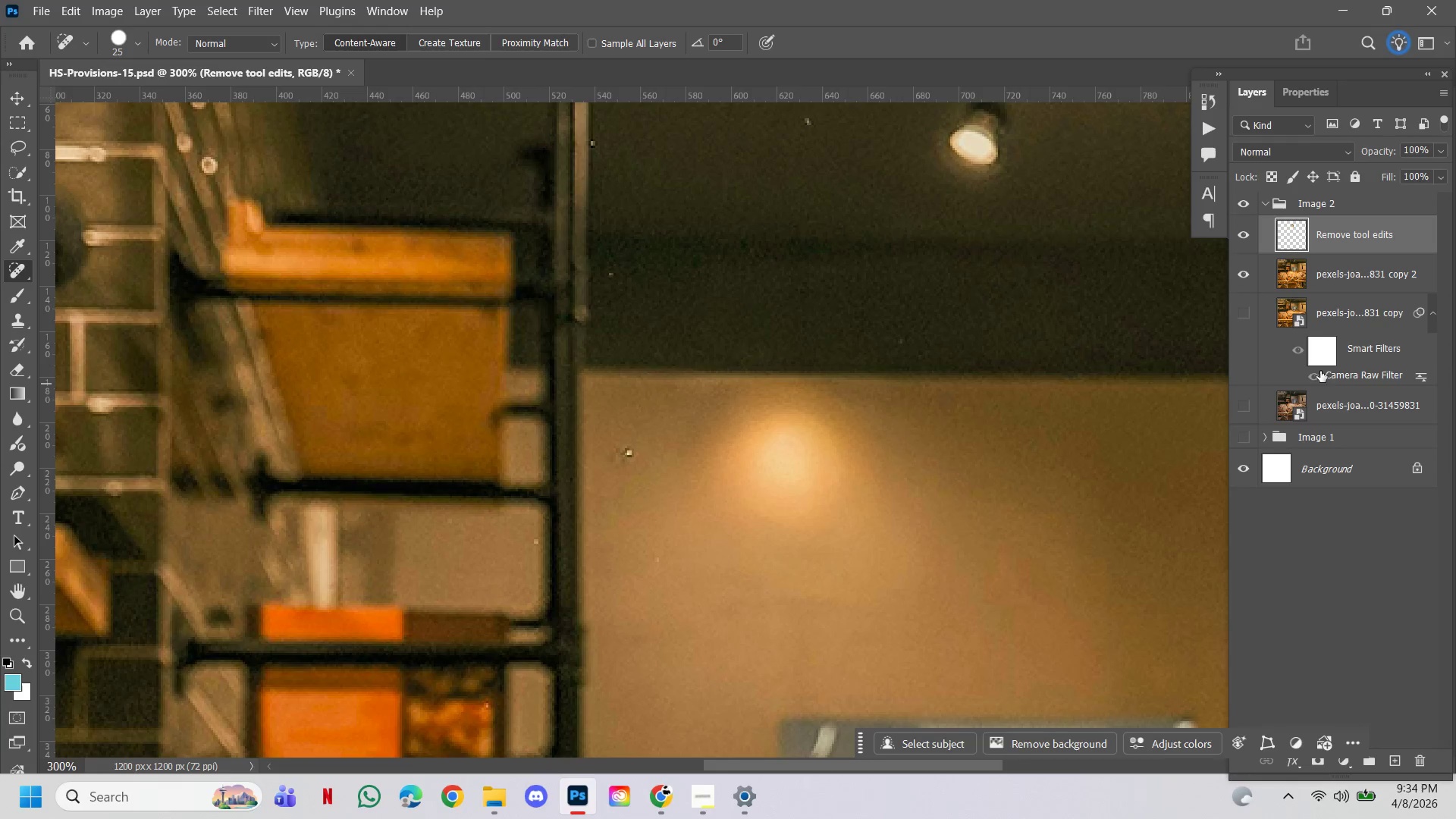 
hold_key(key=ControlLeft, duration=1.61)
left_click([1343, 274])
 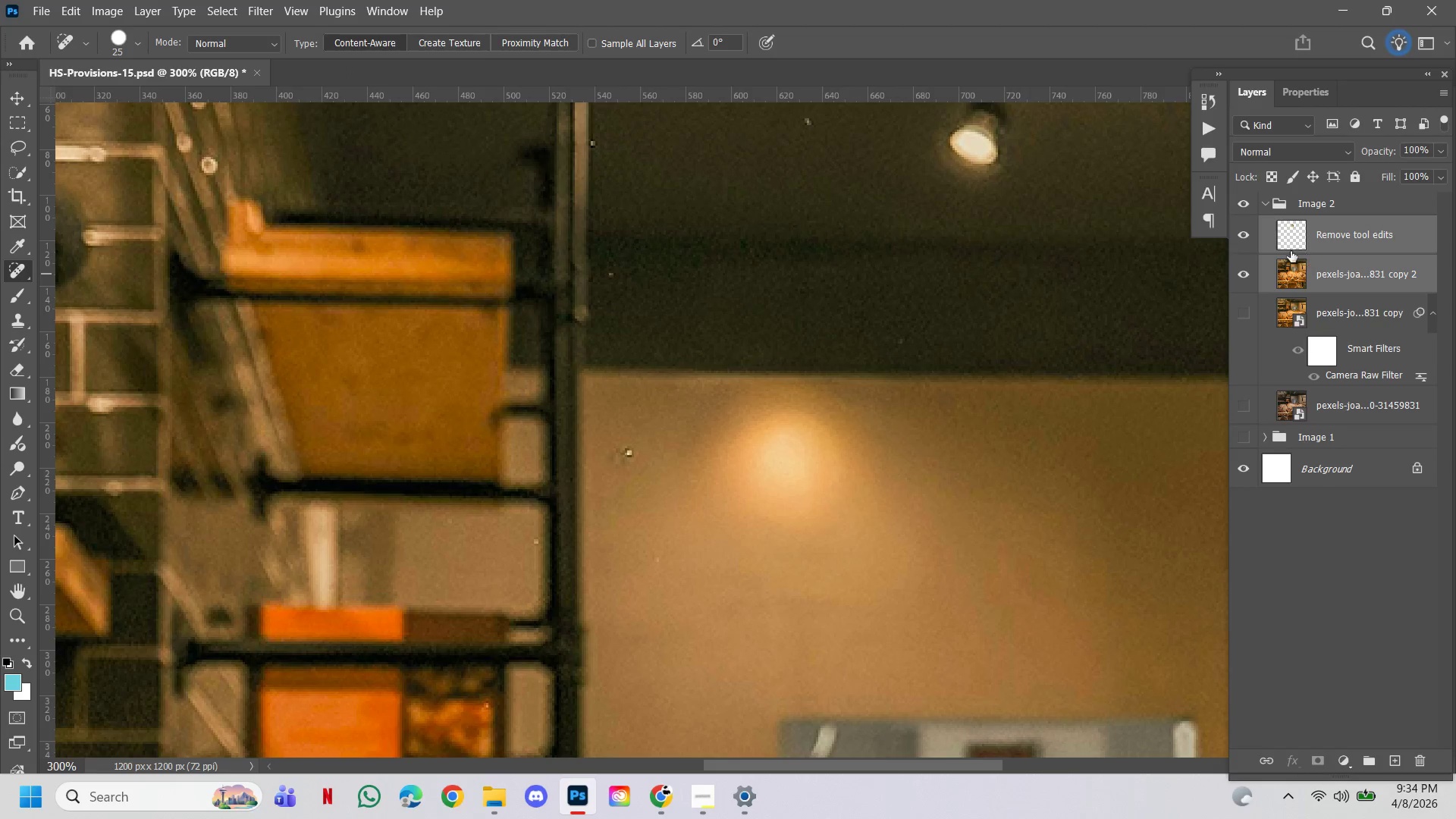 
left_click([1239, 234])
 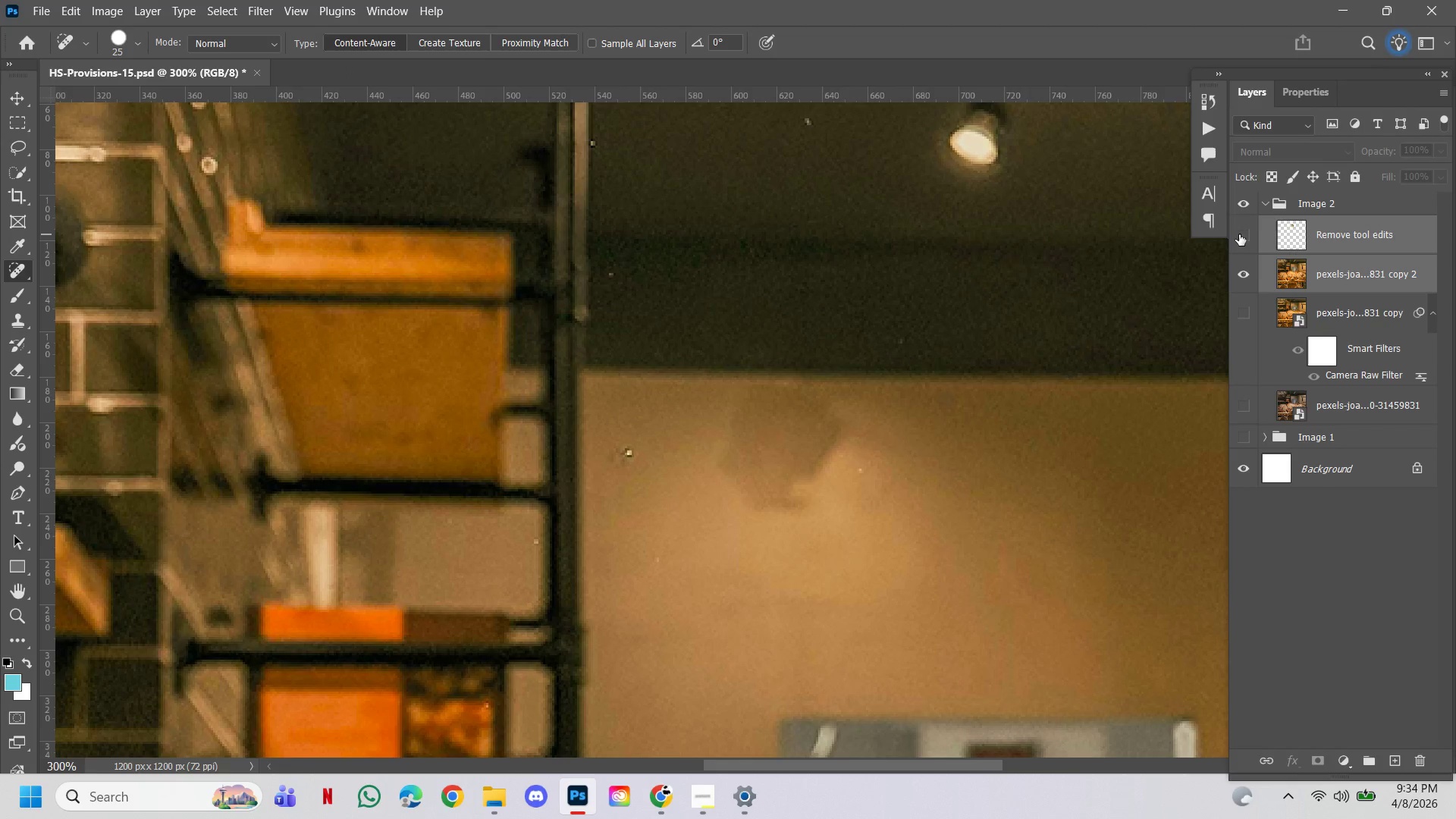 
left_click([1239, 234])
 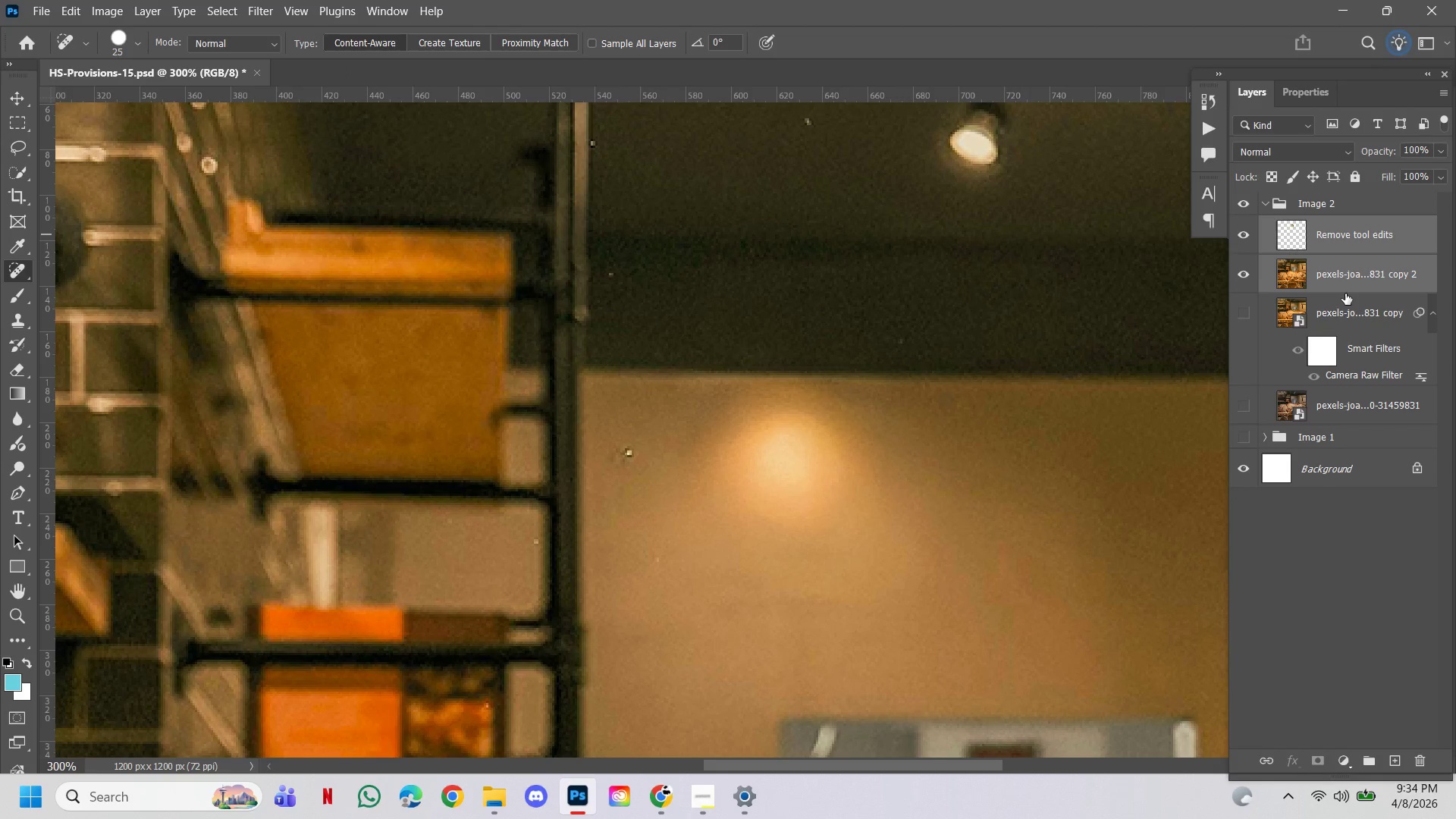 
key(Control+E)
 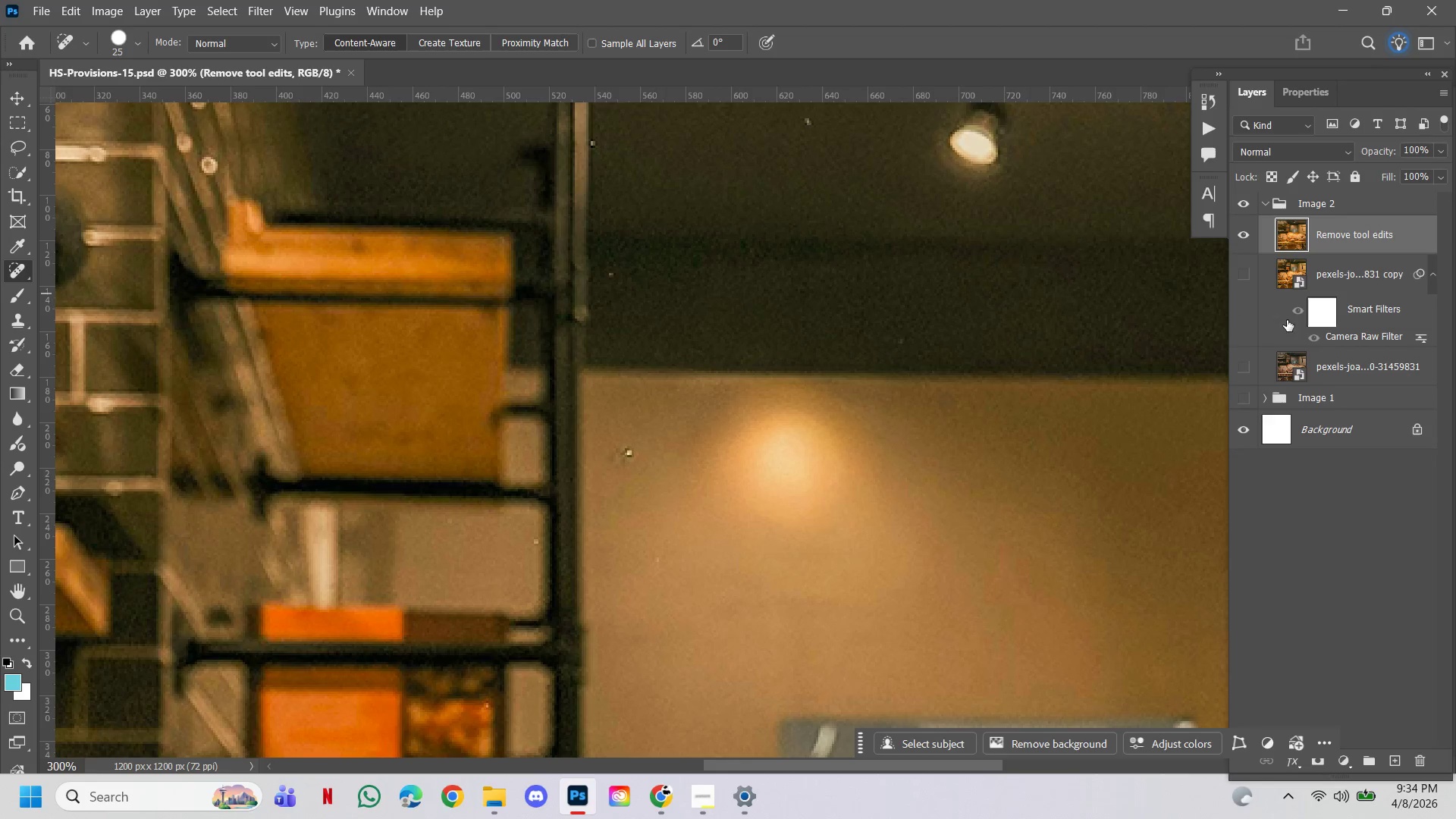 
hold_key(key=AltLeft, duration=0.95)
 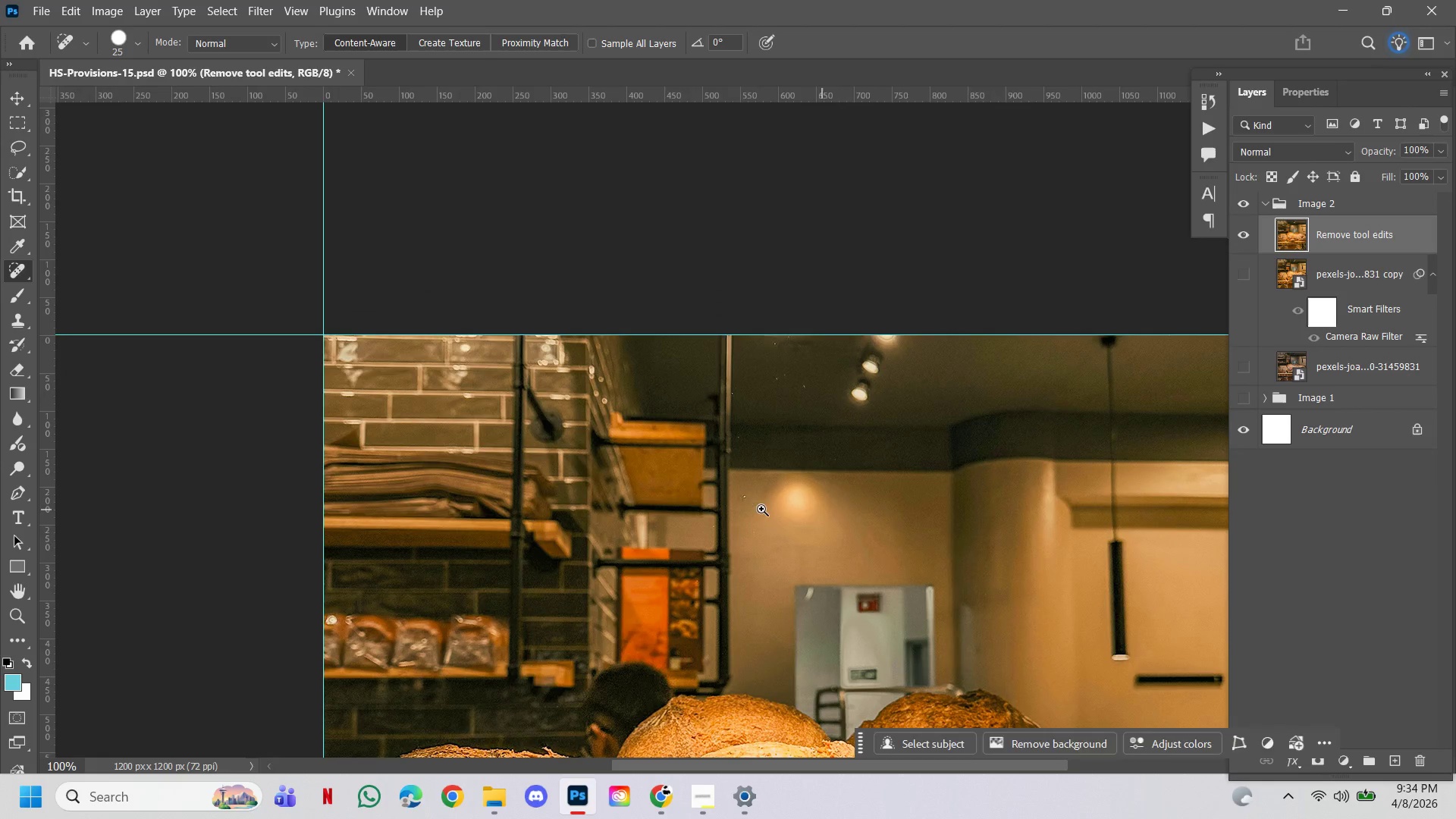 
hold_key(key=Space, duration=2.09)
 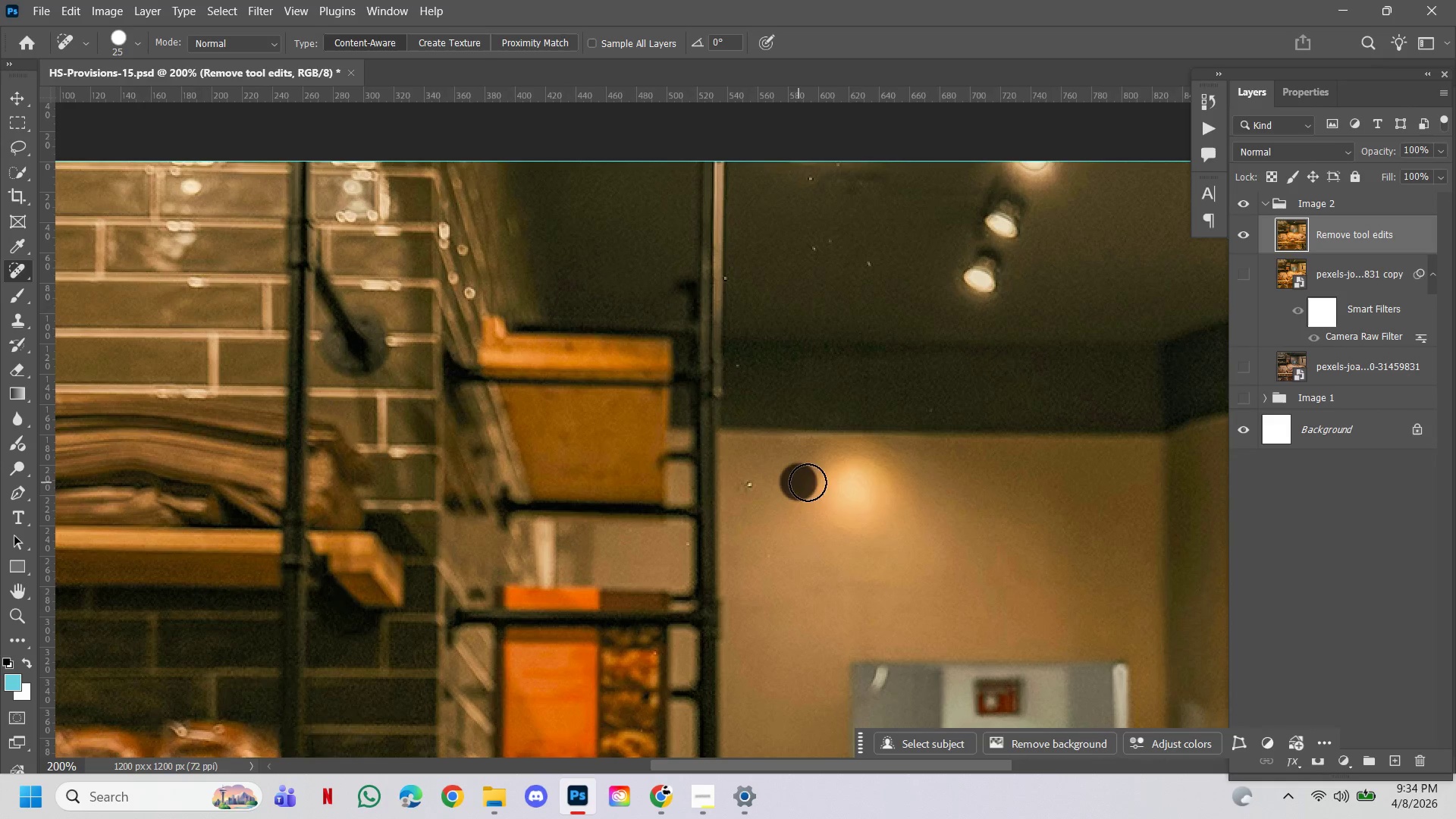 
left_click([926, 406])
 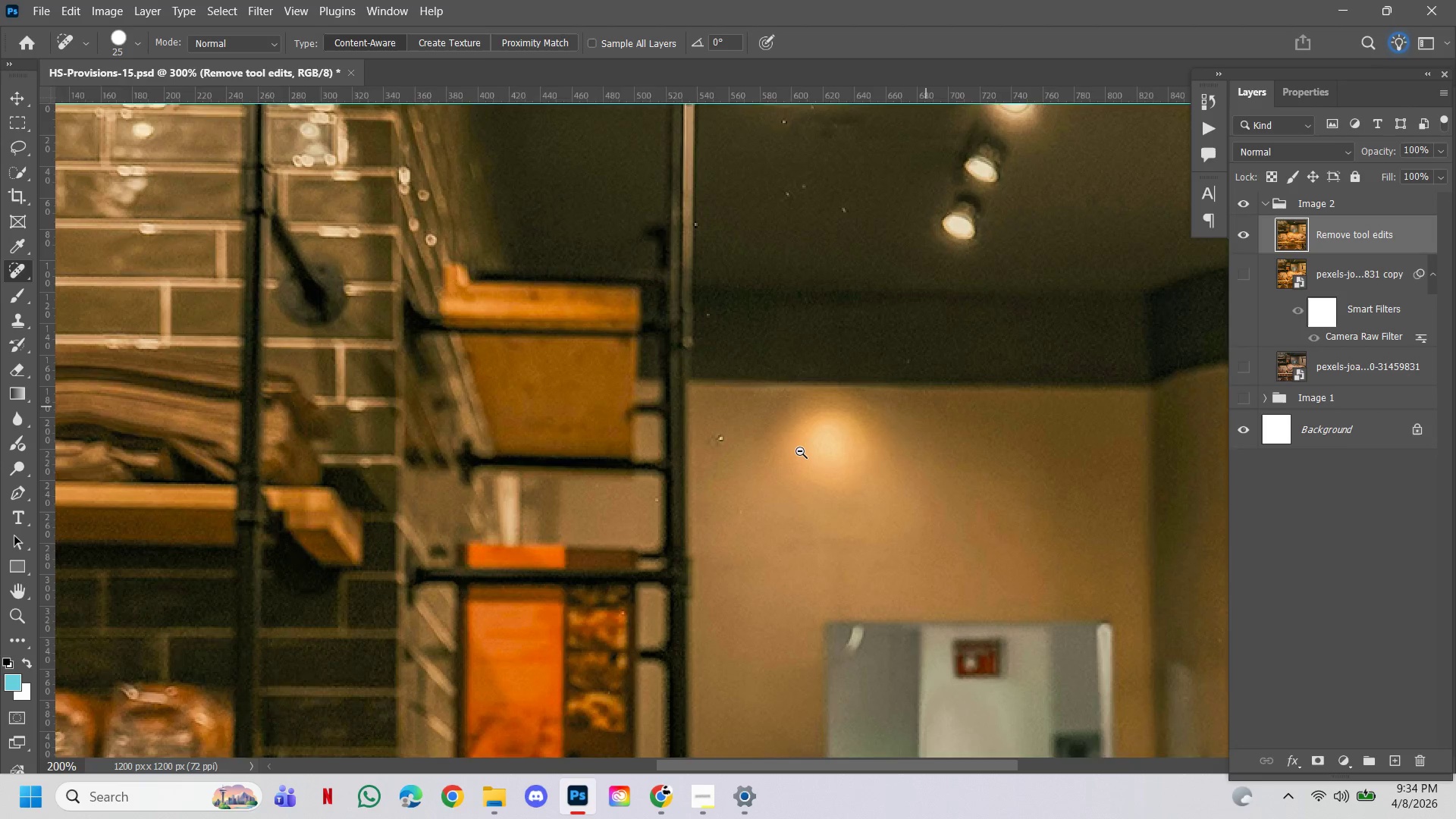 
double_click([800, 450])
 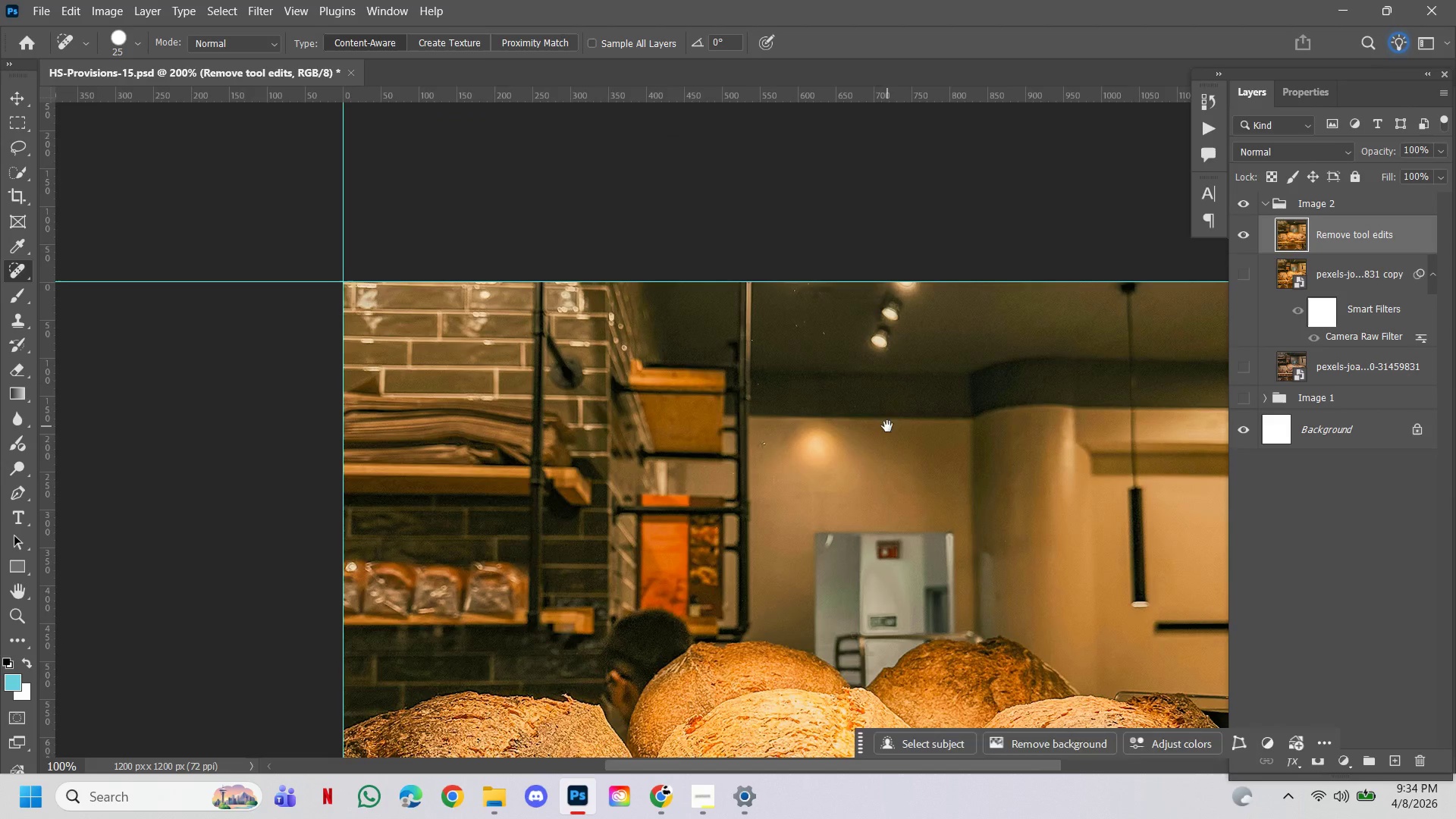 
left_click_drag(start_coordinate=[882, 460], to_coordinate=[862, 513])
 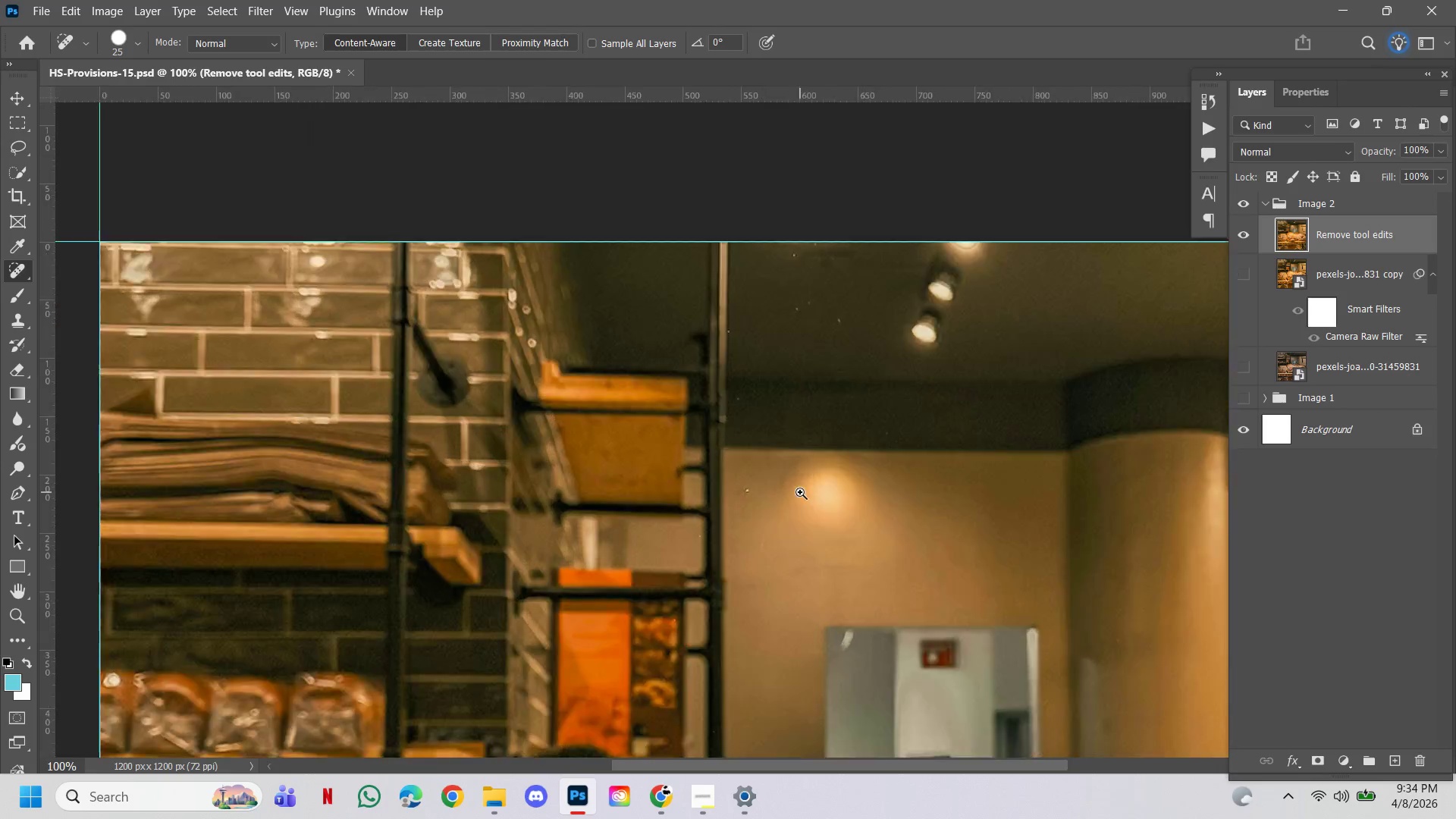 
hold_key(key=ControlLeft, duration=0.72)
 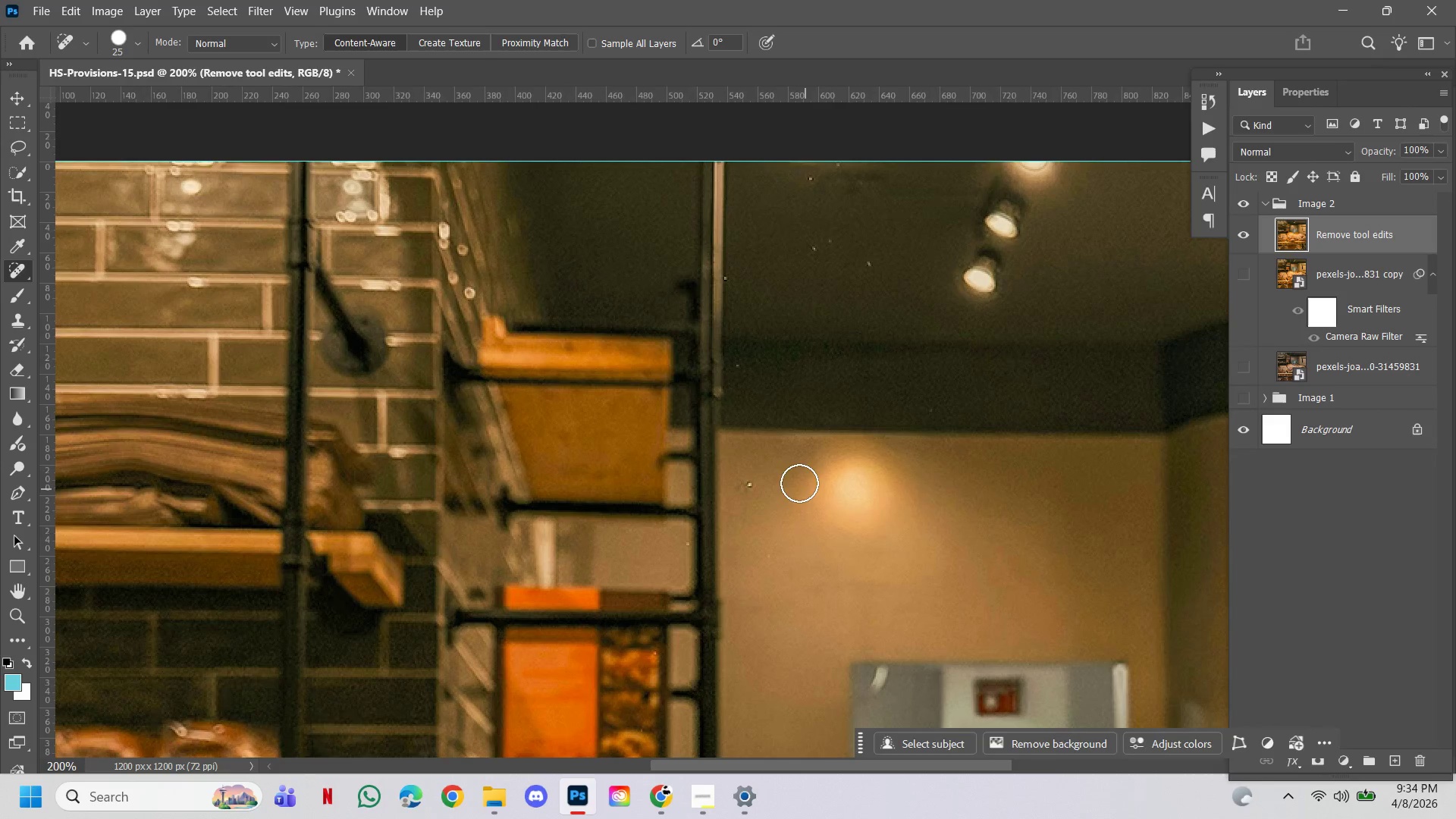 
left_click_drag(start_coordinate=[799, 482], to_coordinate=[863, 492])
 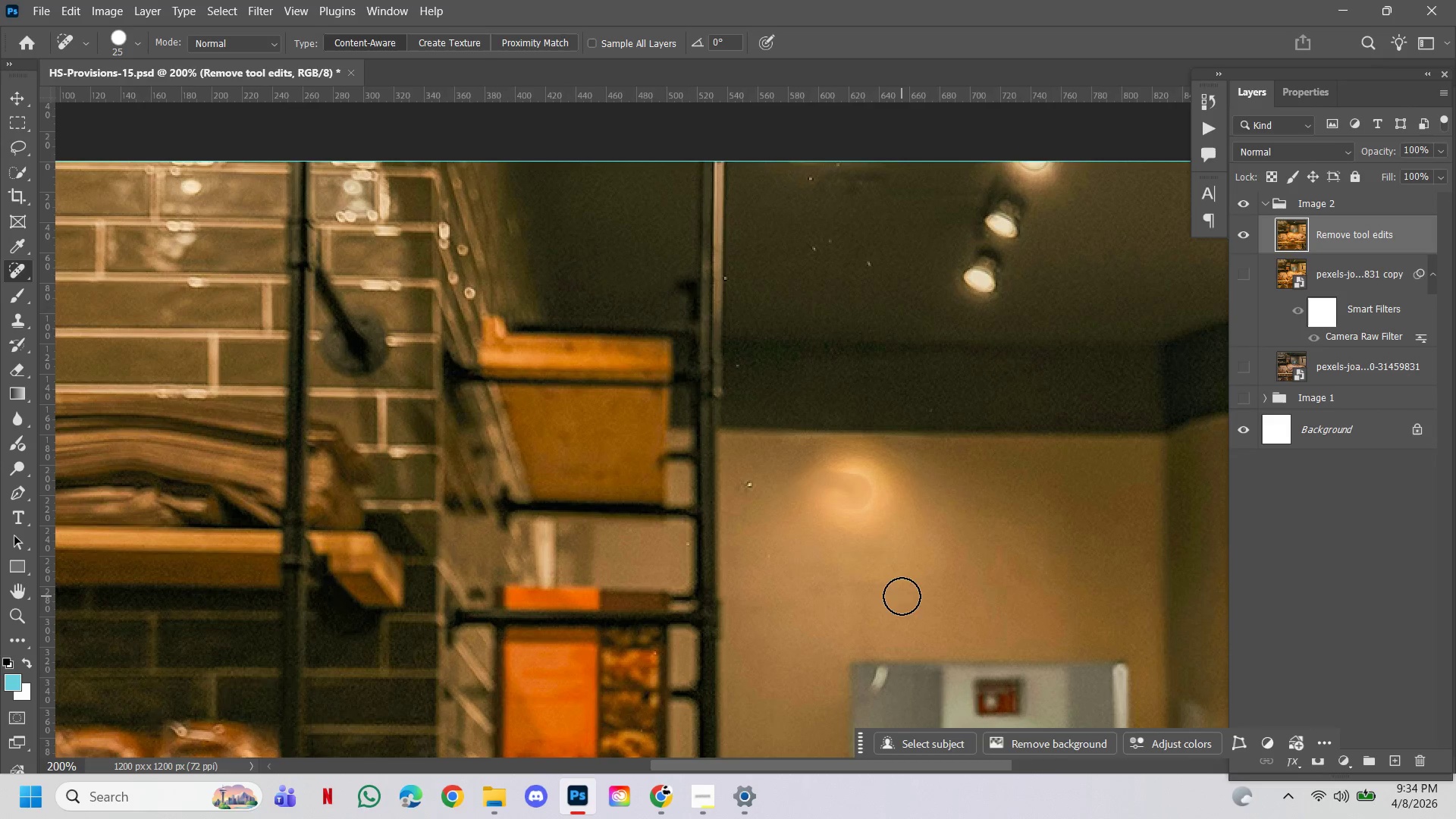 
key(Control+Z)
 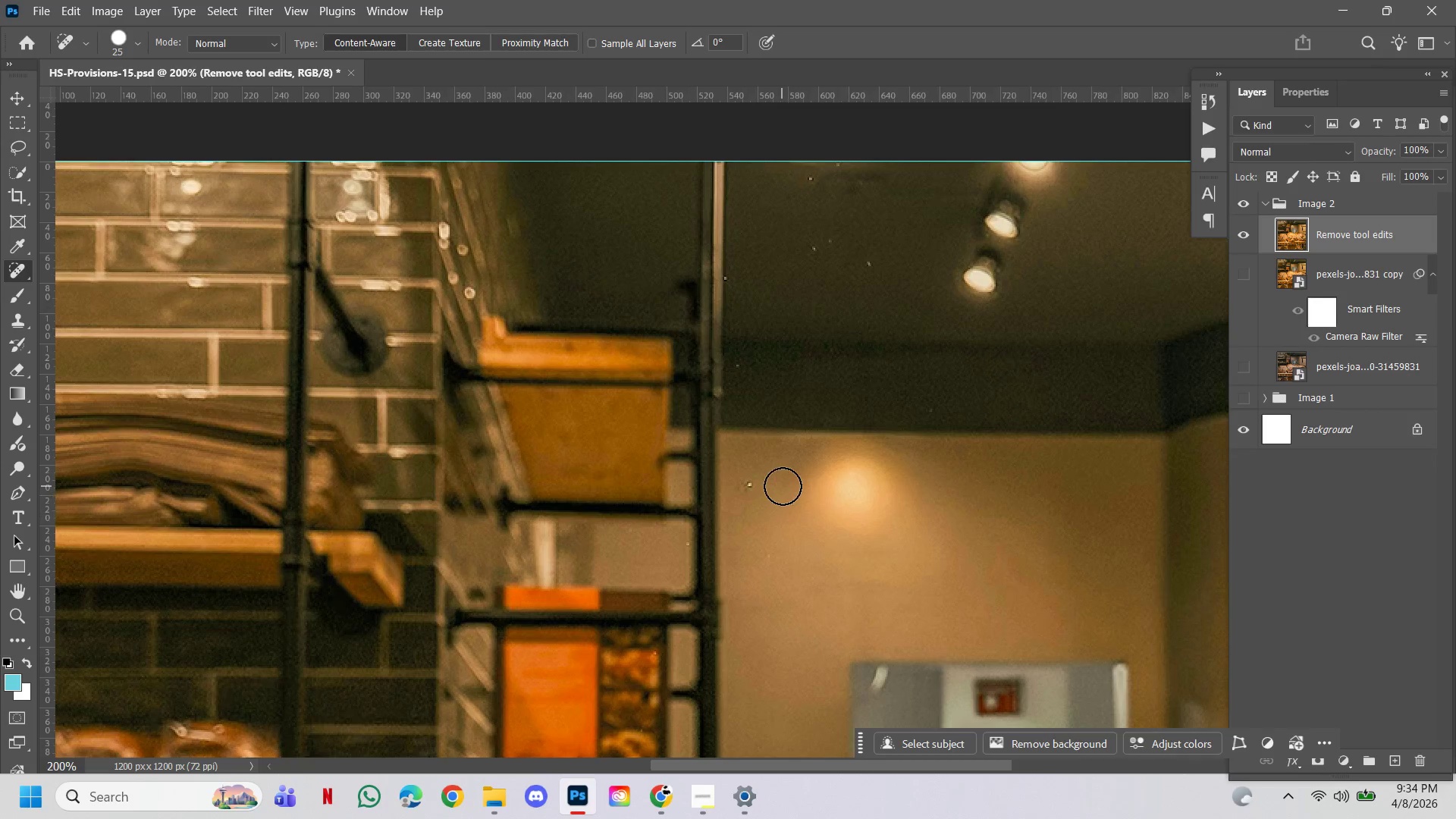 
left_click_drag(start_coordinate=[783, 486], to_coordinate=[770, 482])
 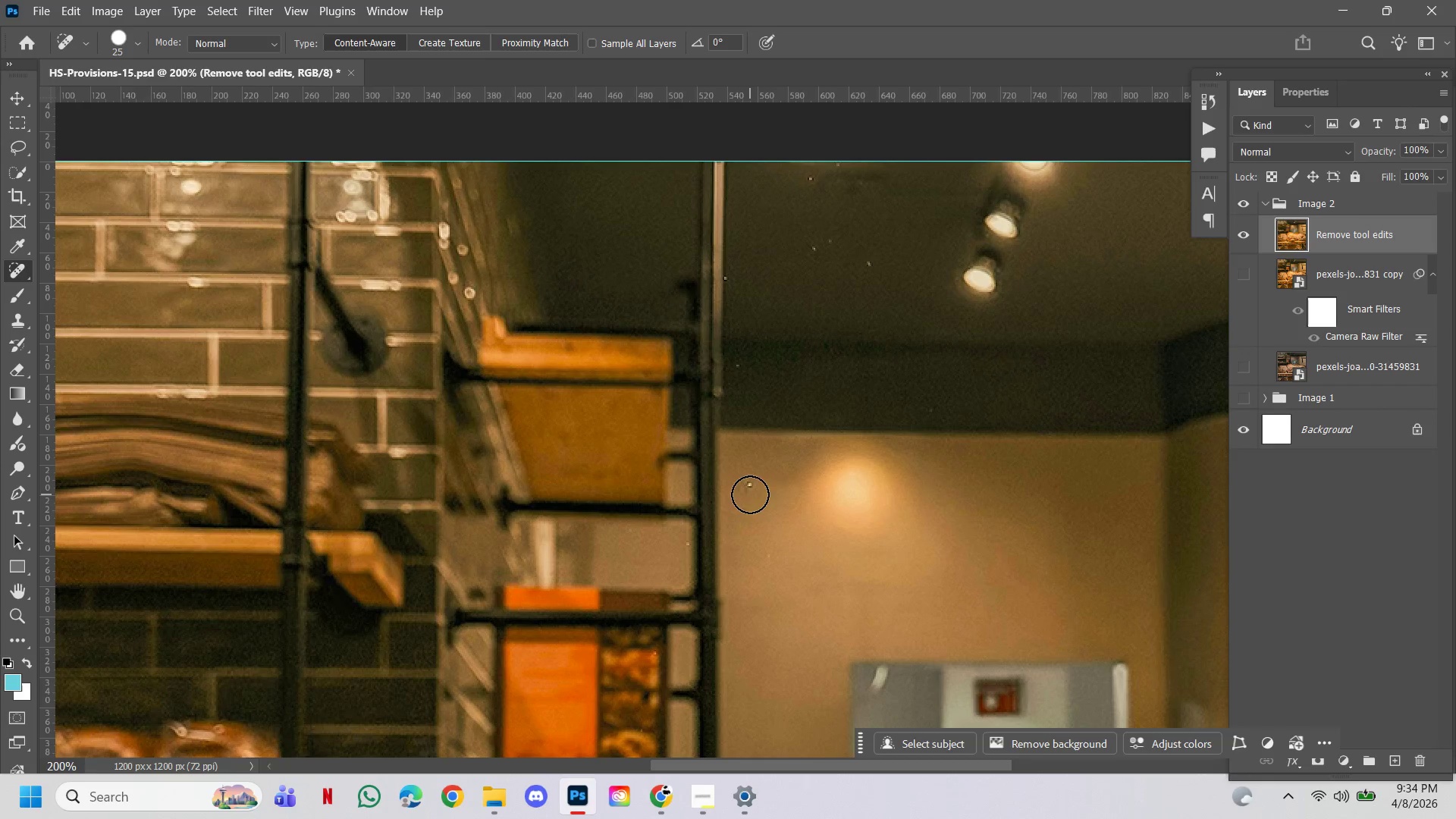 
double_click([749, 494])
 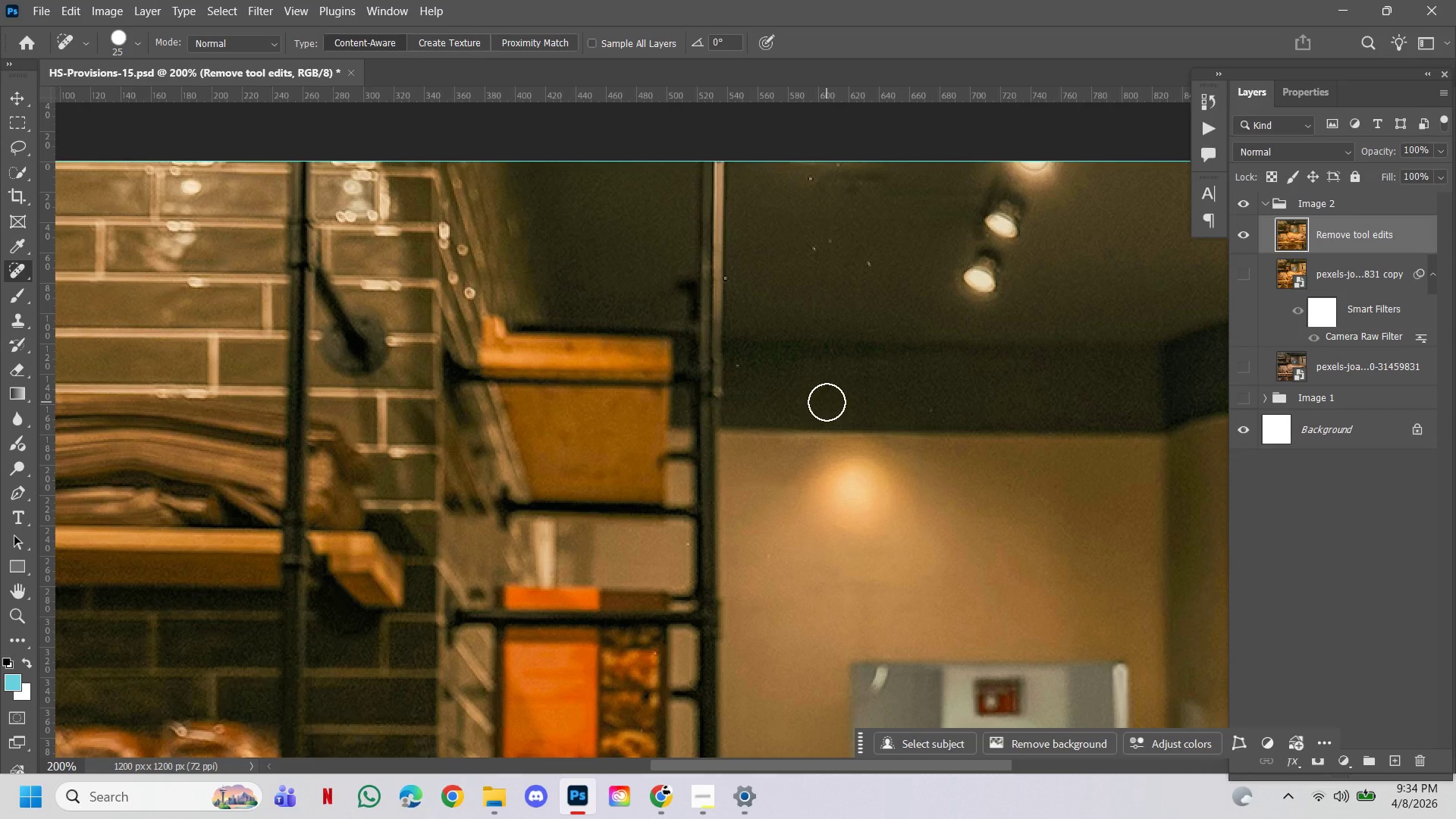 
hold_key(key=Space, duration=0.89)
 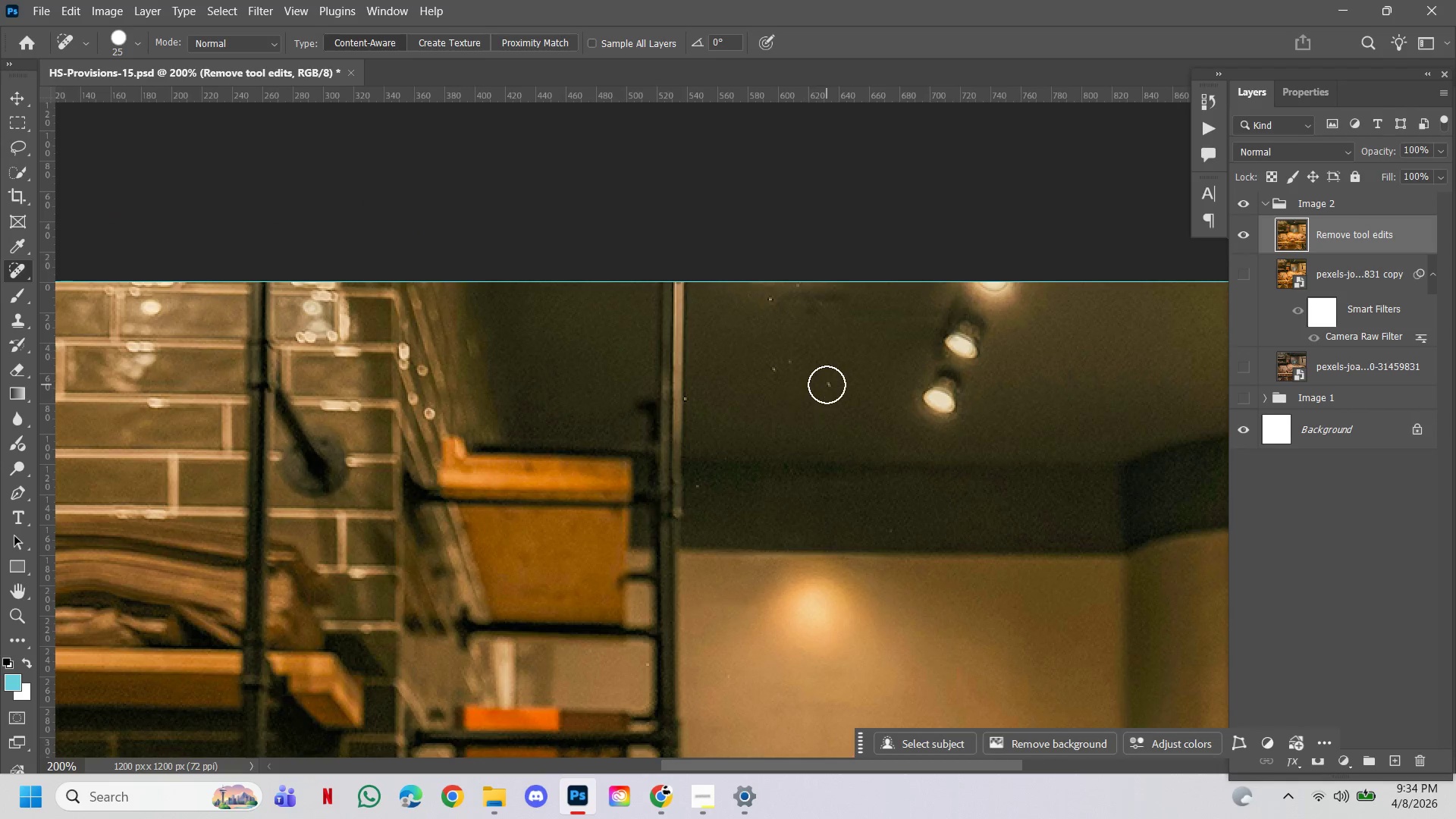 
left_click_drag(start_coordinate=[926, 357], to_coordinate=[886, 478])
 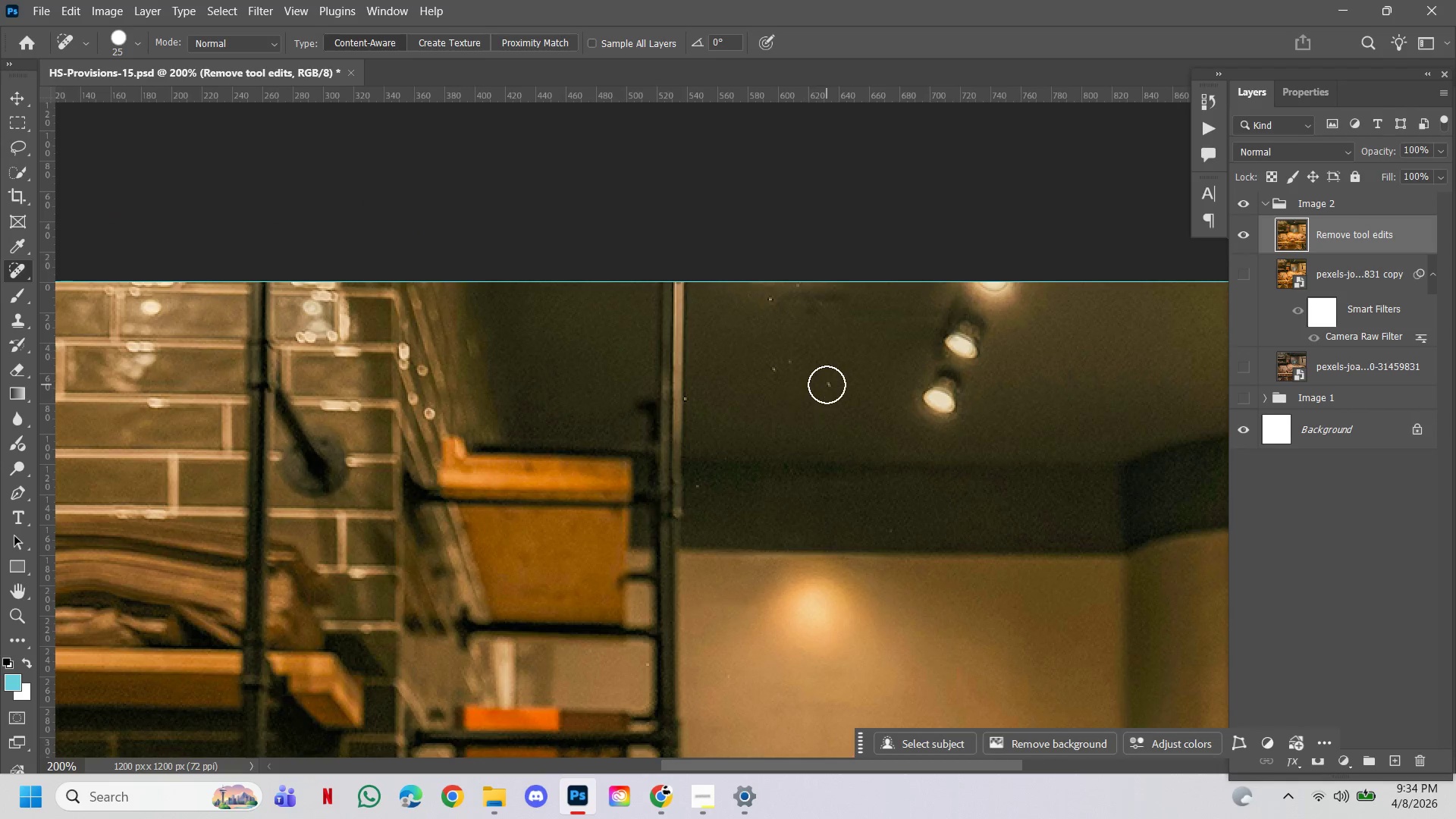 
left_click([827, 384])
 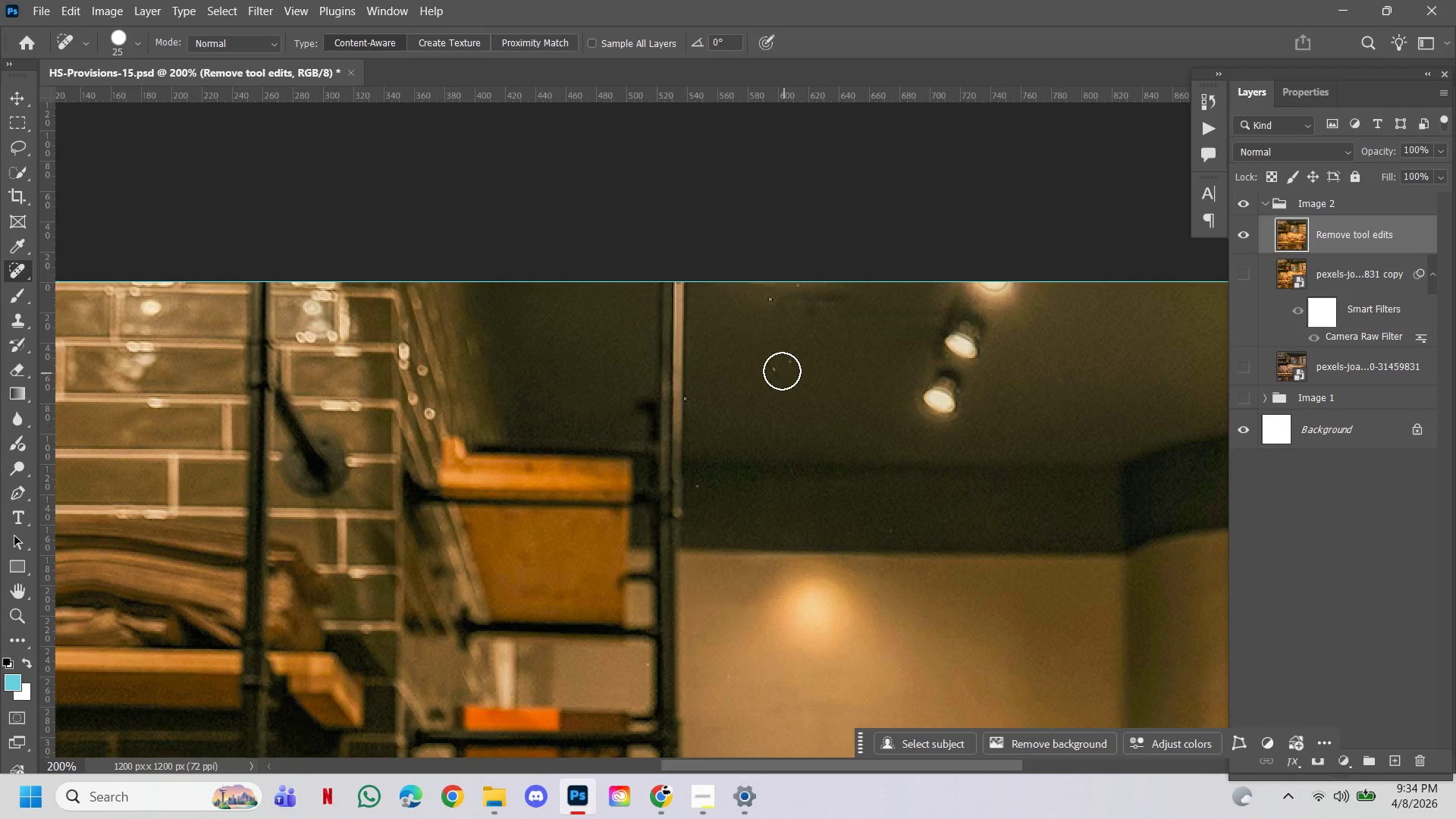 
double_click([782, 371])
 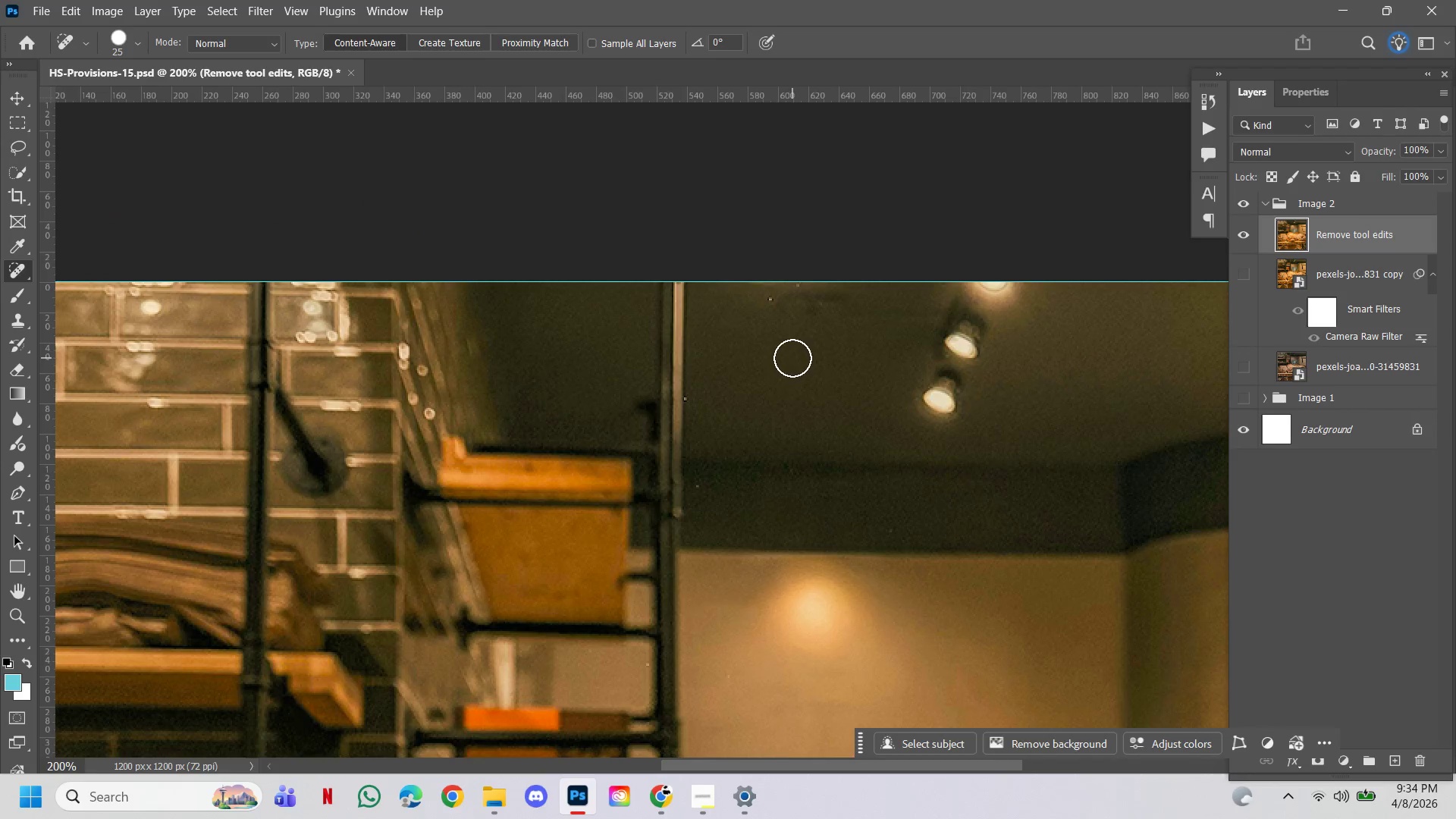 
triple_click([792, 358])
 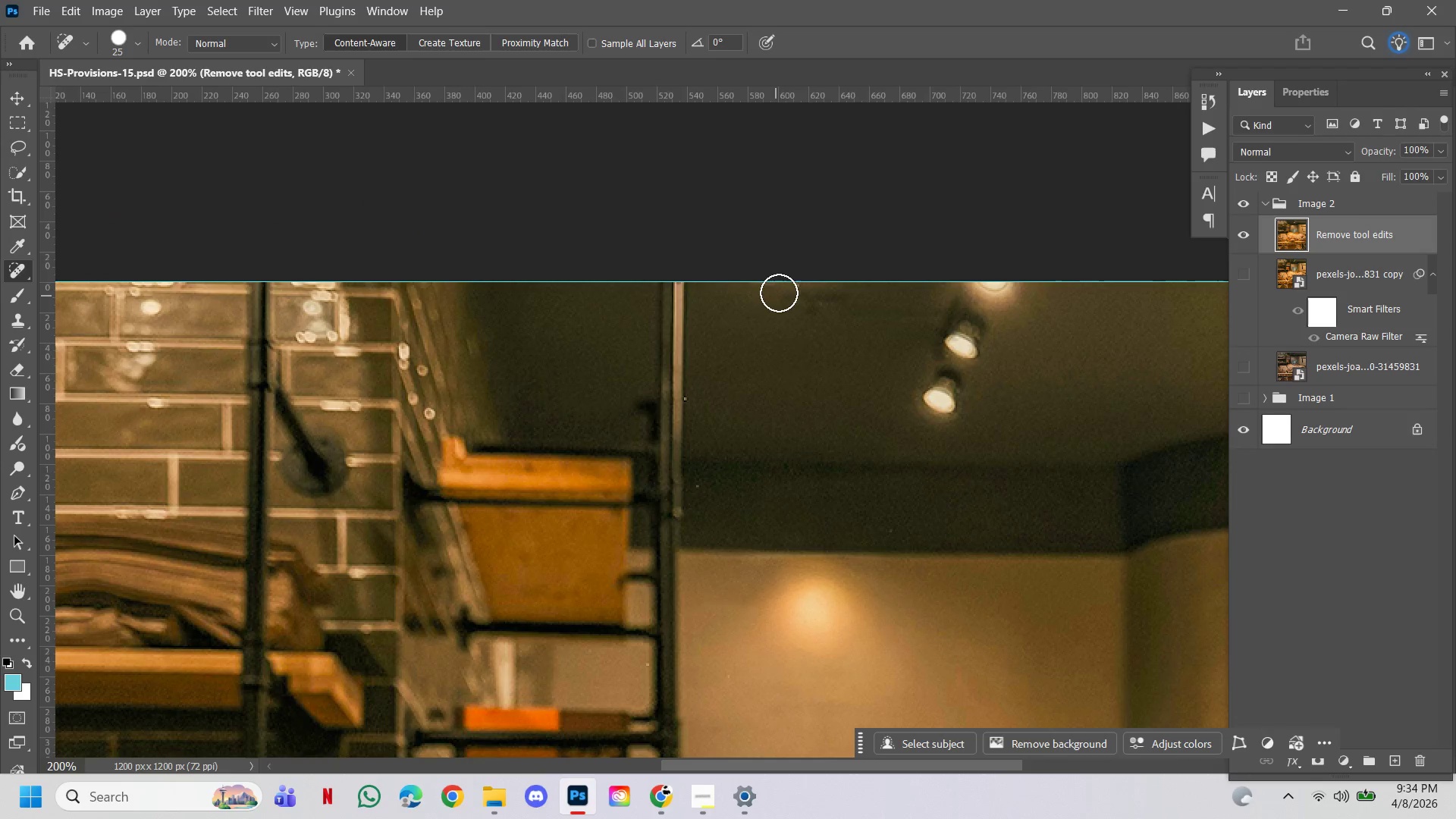 
left_click([789, 287])
 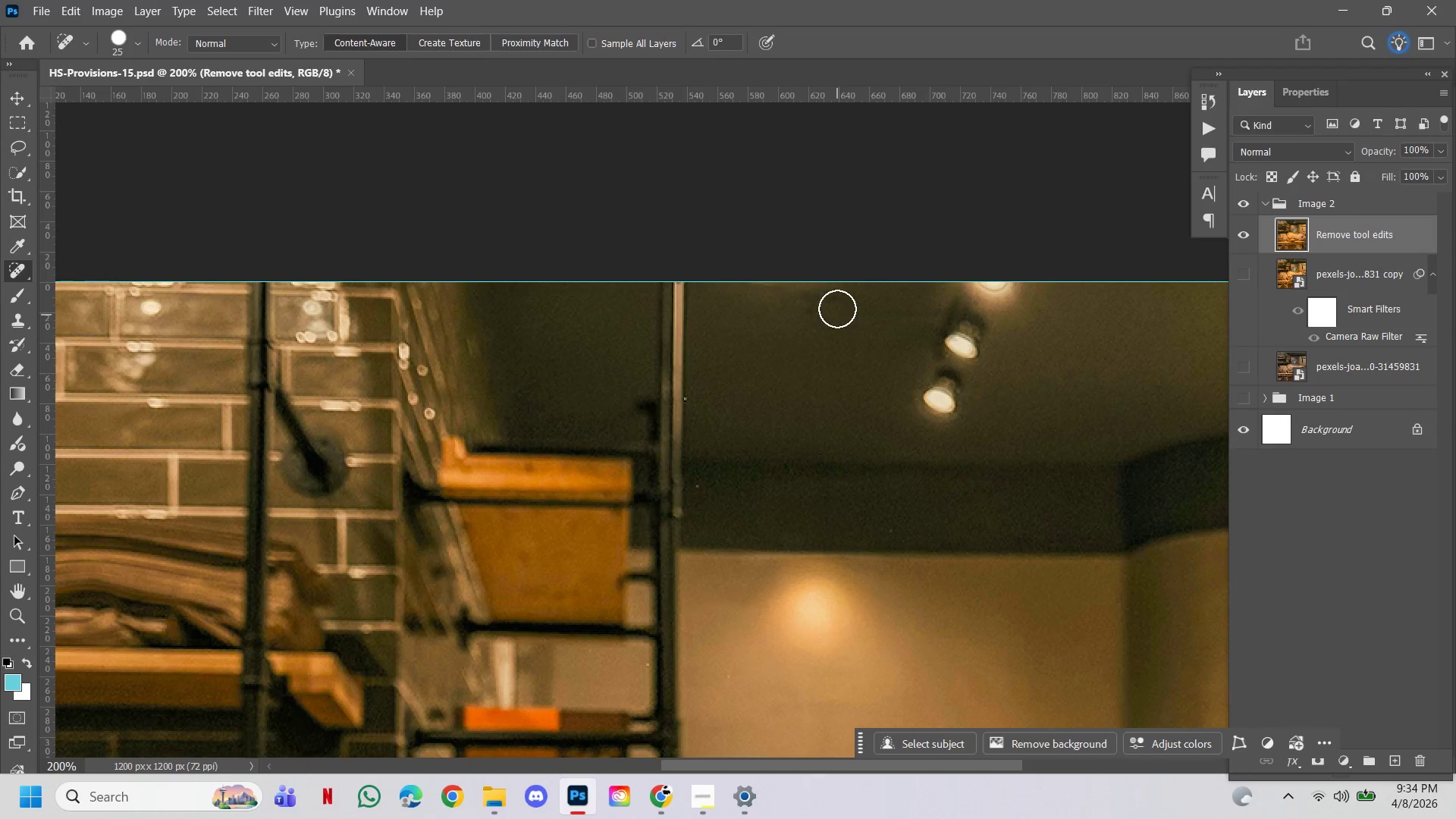 
left_click([835, 304])
 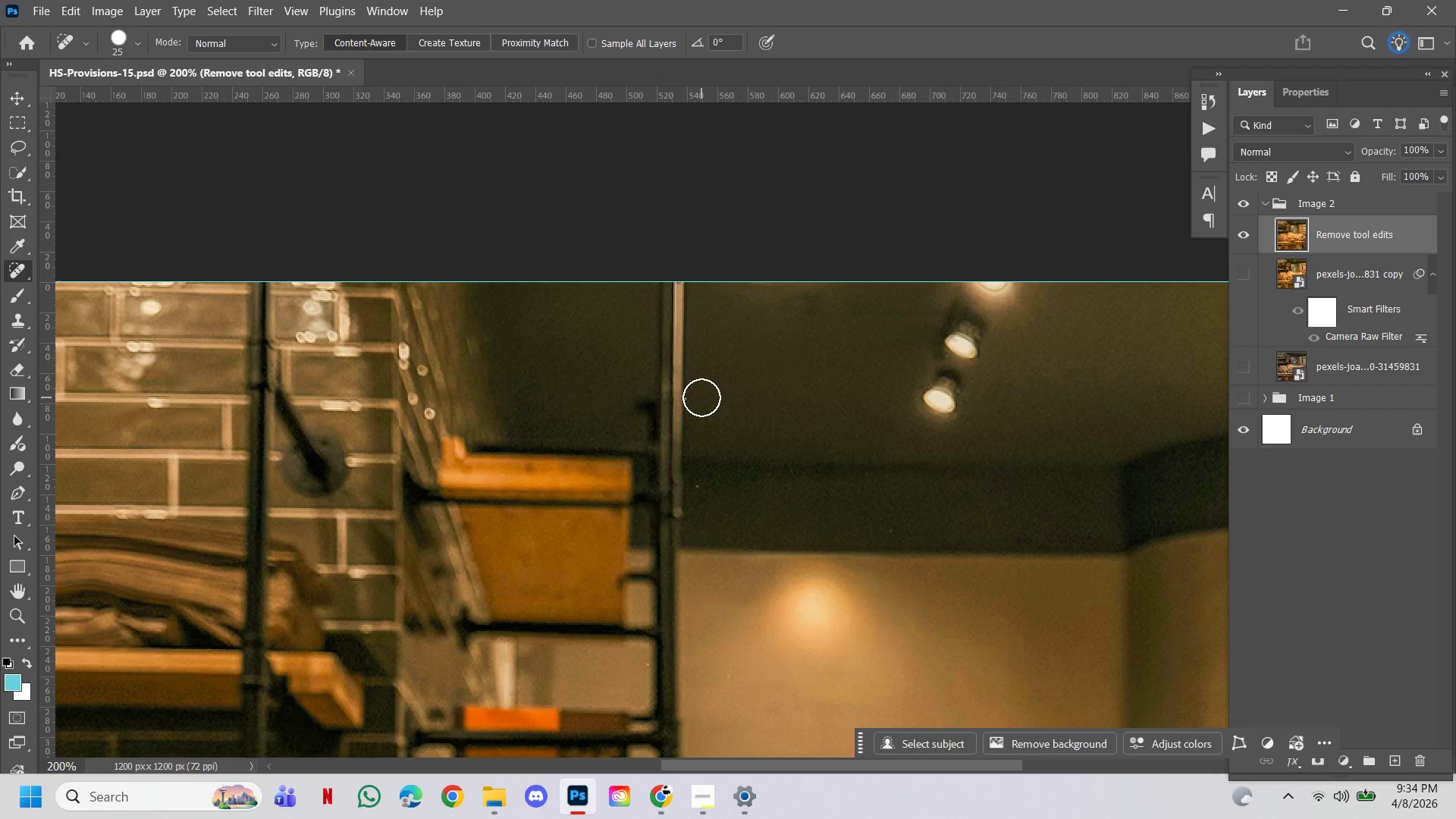 
hold_key(key=ControlLeft, duration=0.56)
 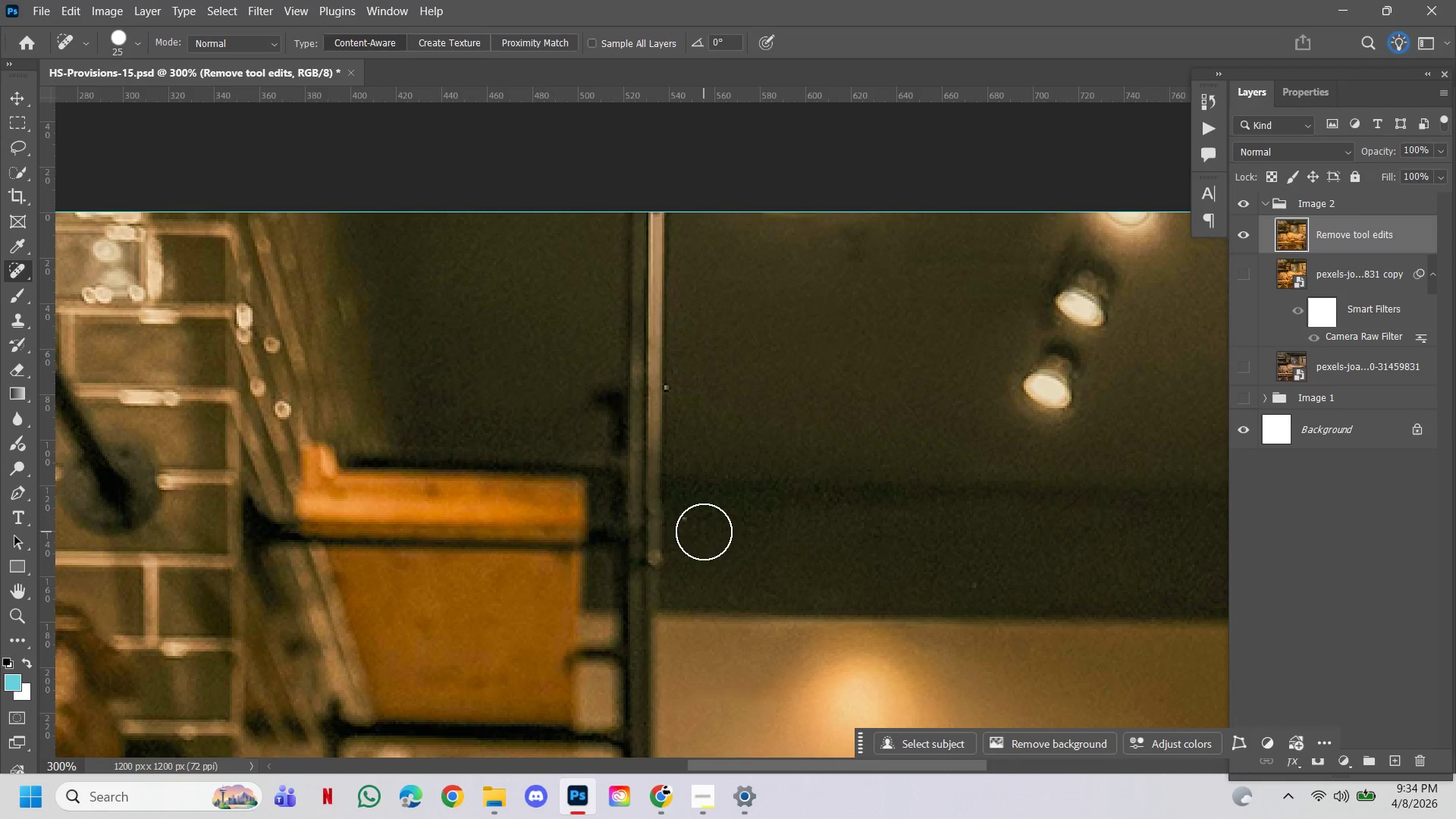 
hold_key(key=Space, duration=0.56)
 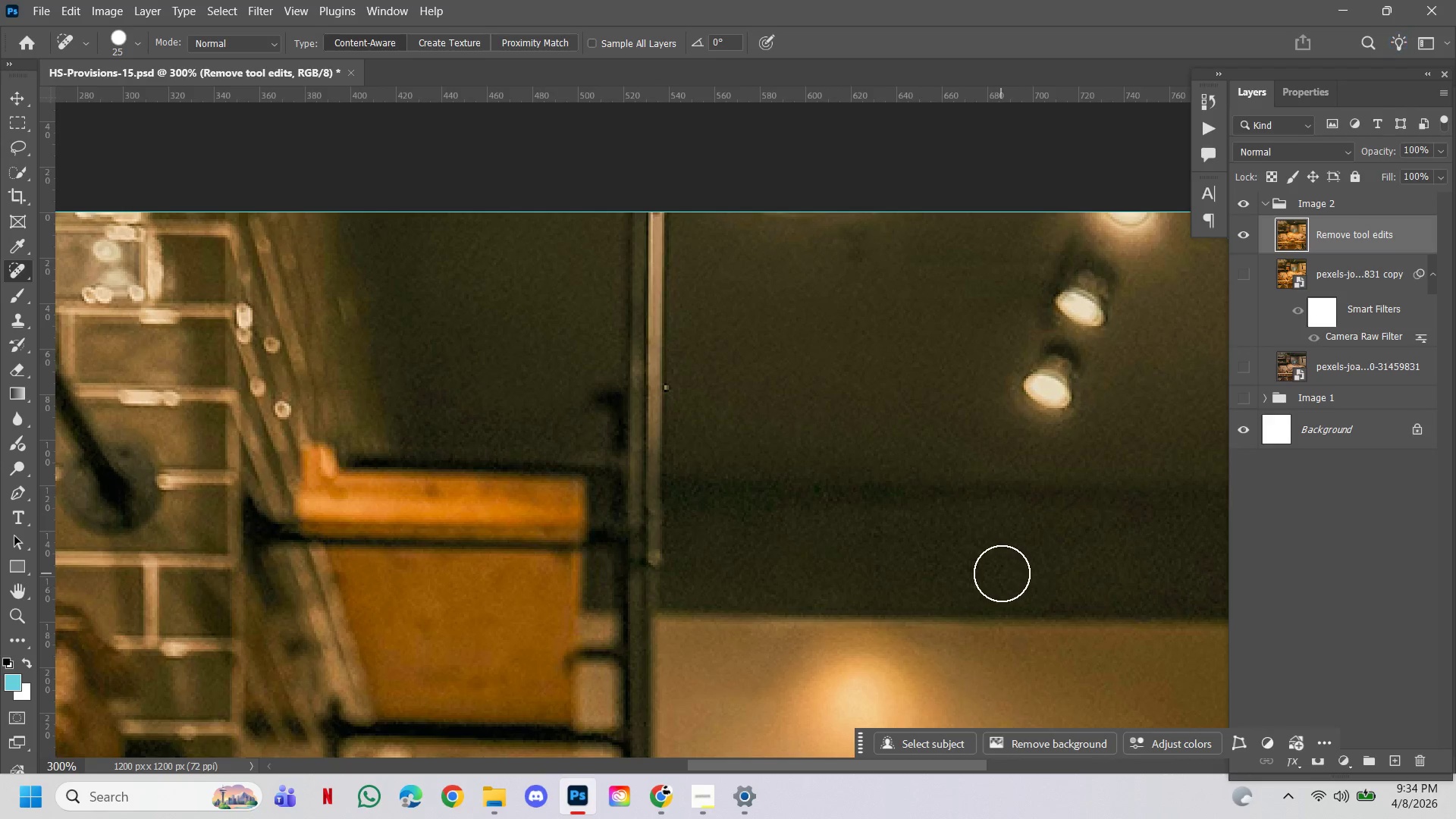 
left_click([968, 576])
 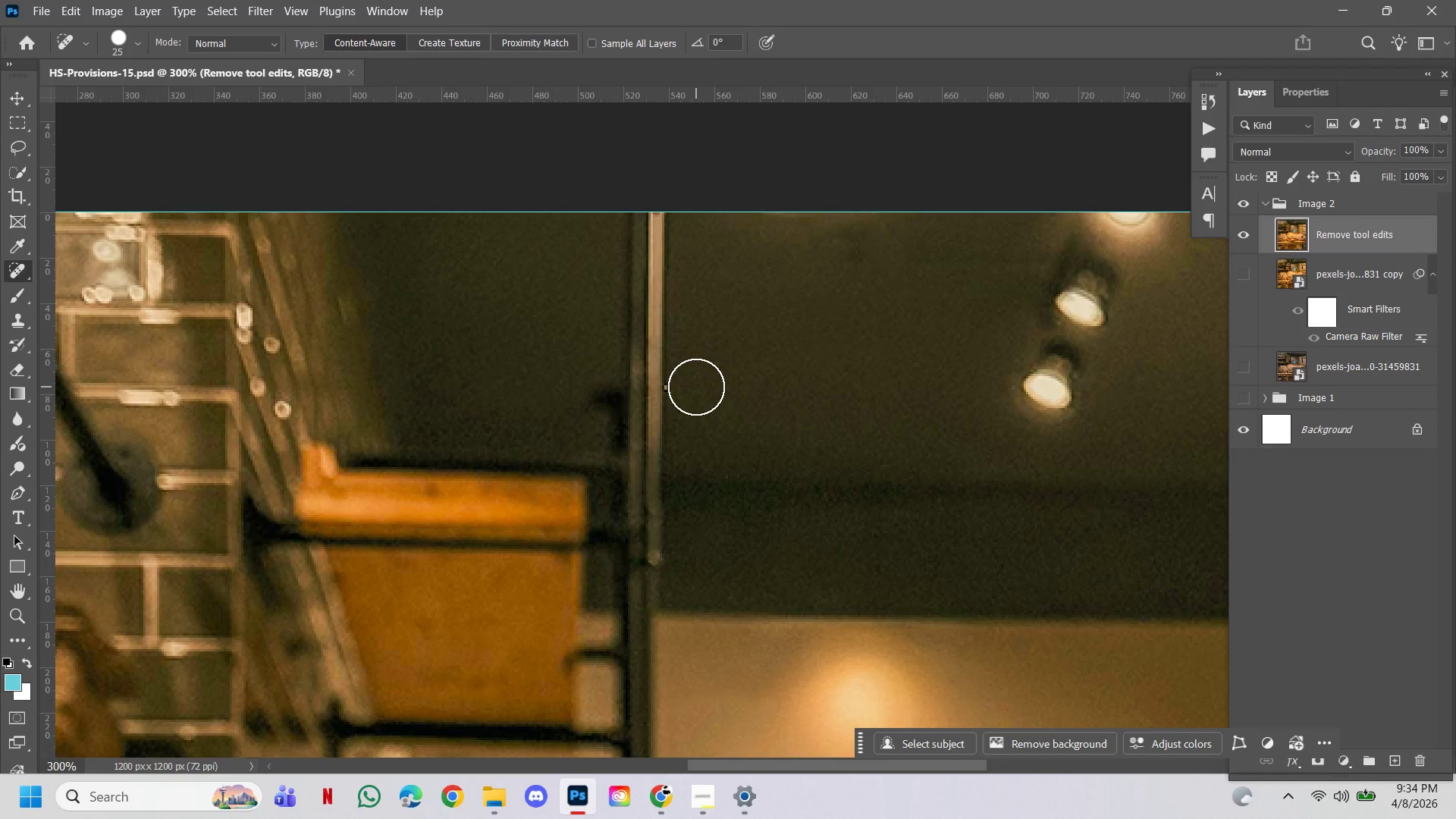 
key(BracketLeft)
 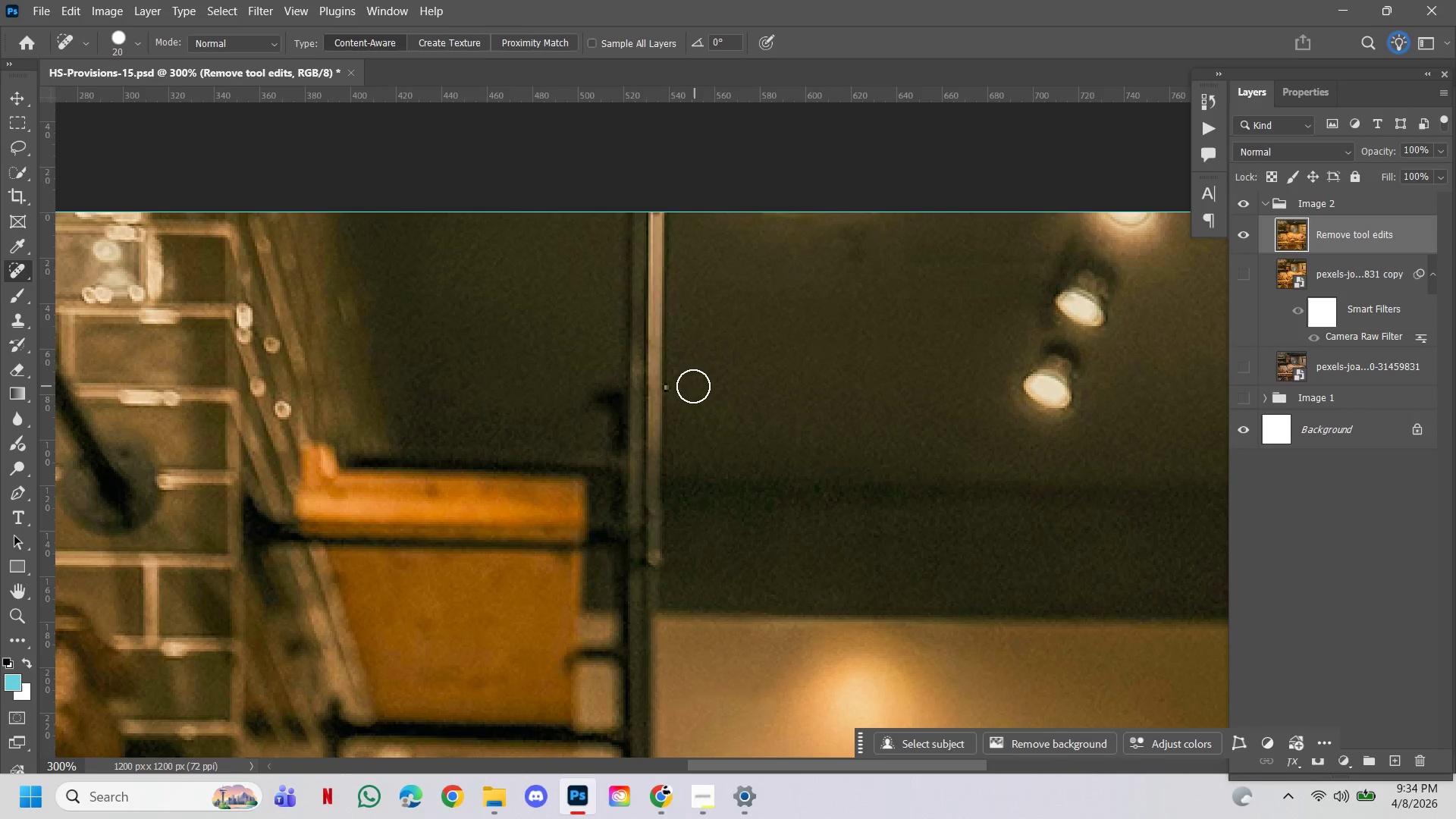 
key(BracketLeft)
 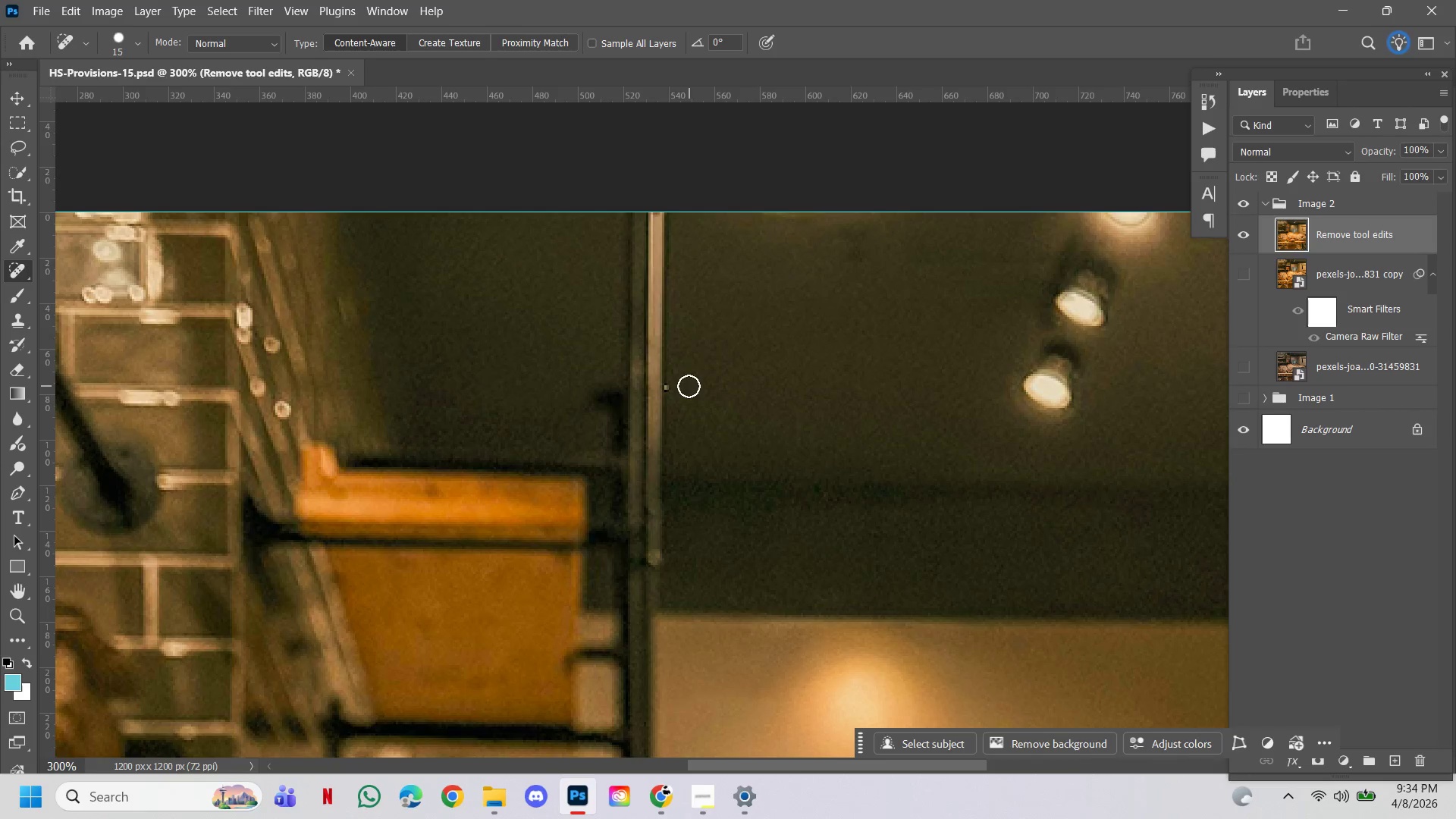 
key(BracketLeft)
 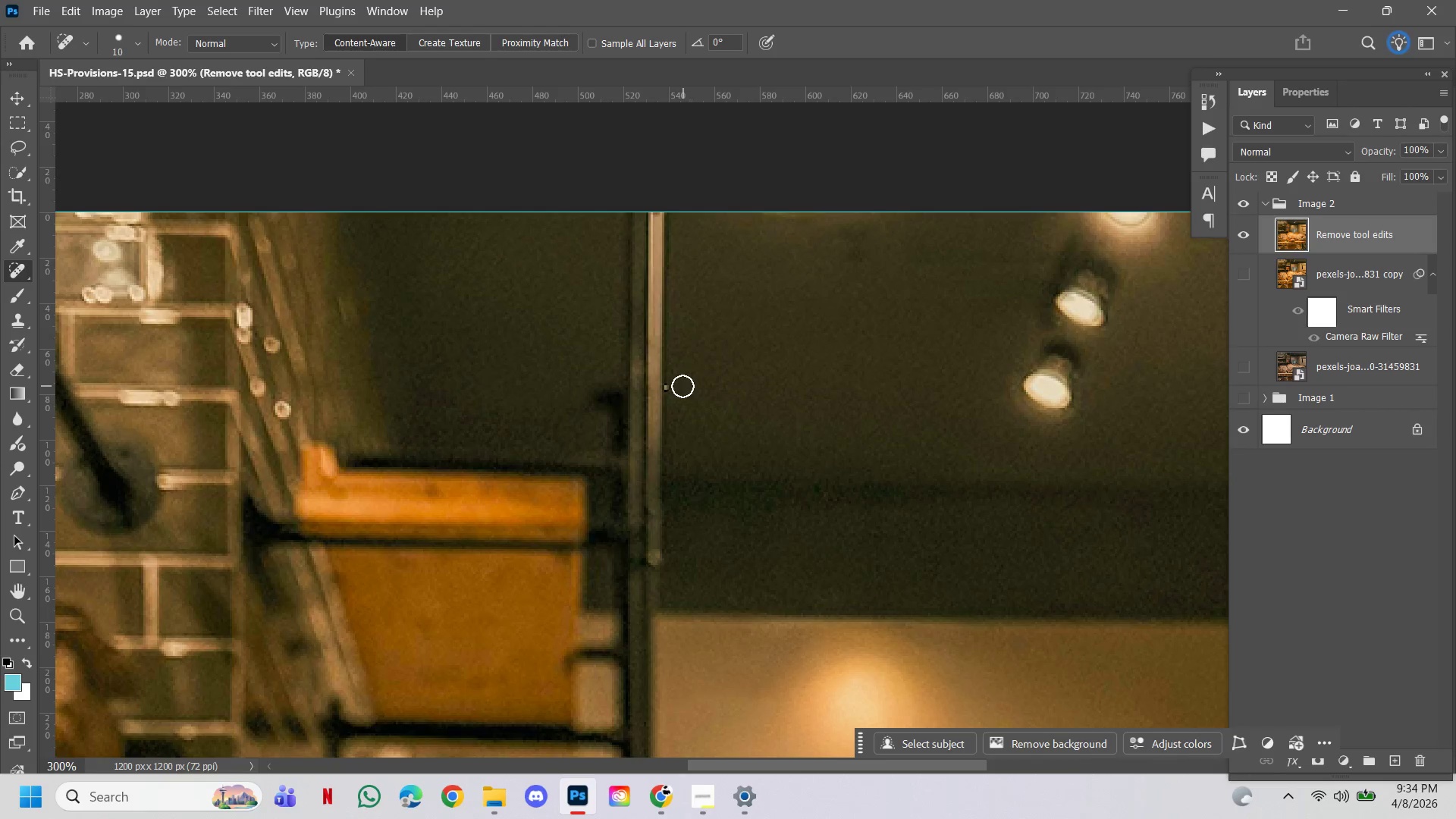 
key(BracketLeft)
 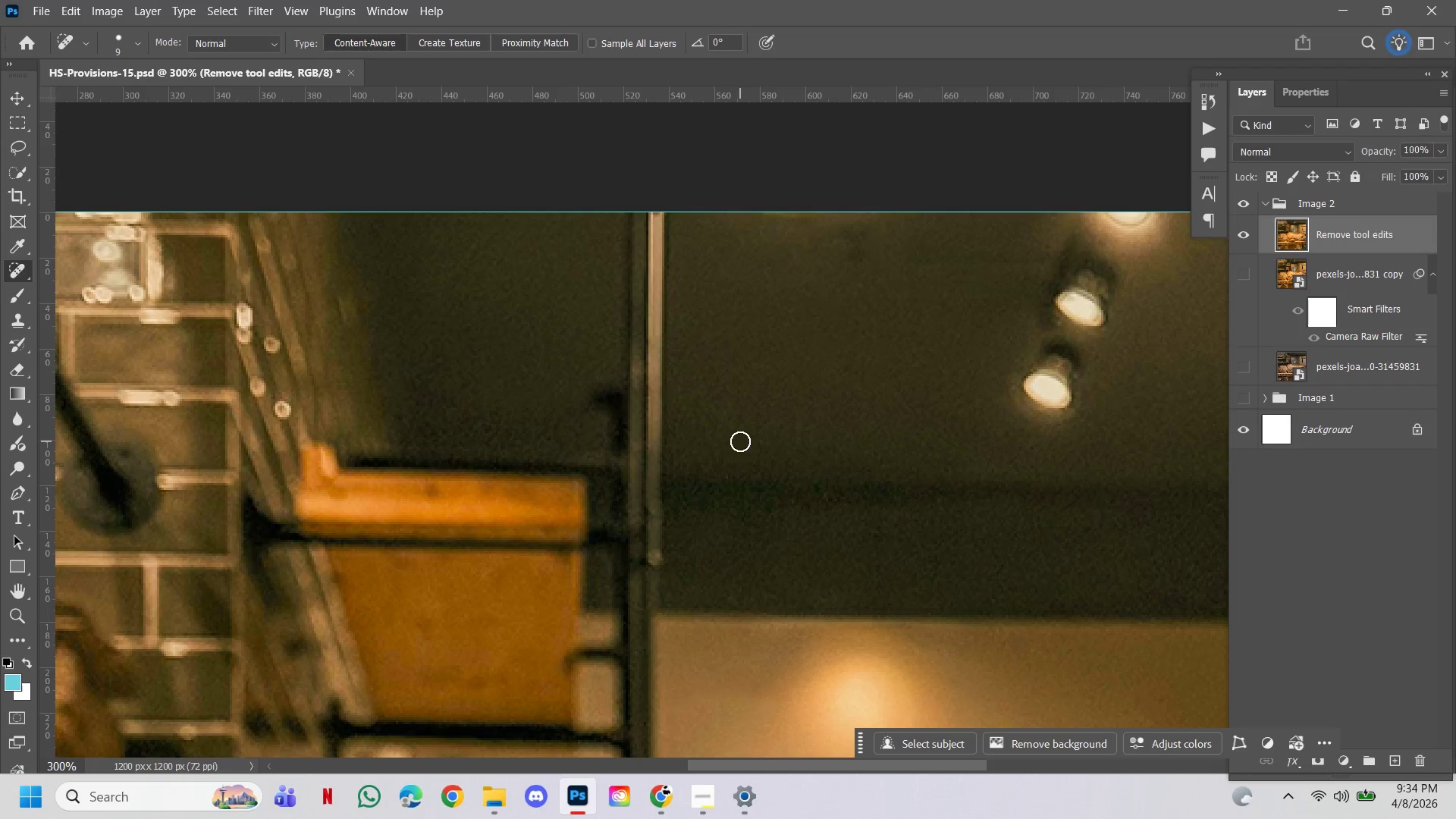 
hold_key(key=ControlLeft, duration=1.0)
 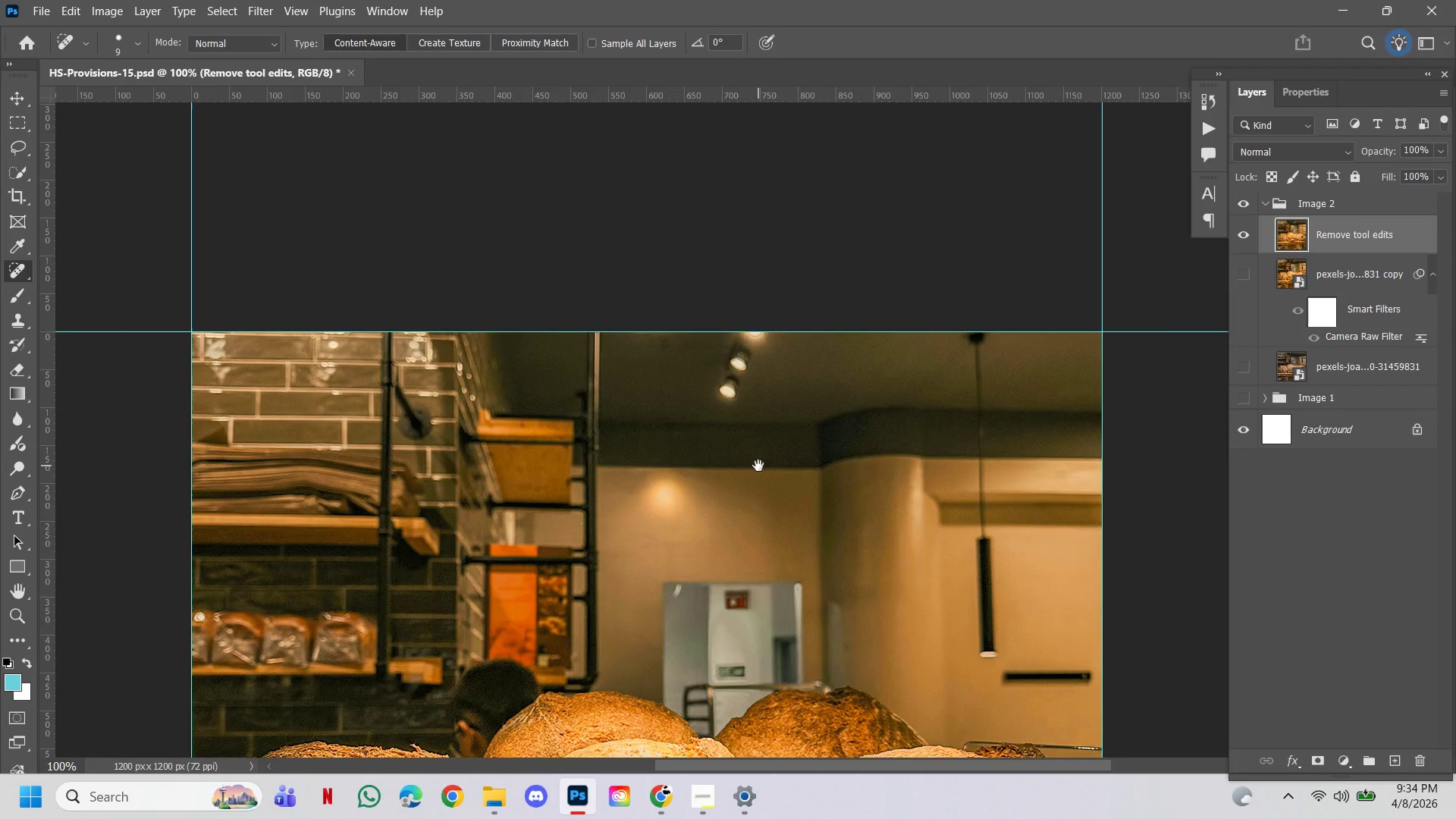 
hold_key(key=AltLeft, duration=0.86)
 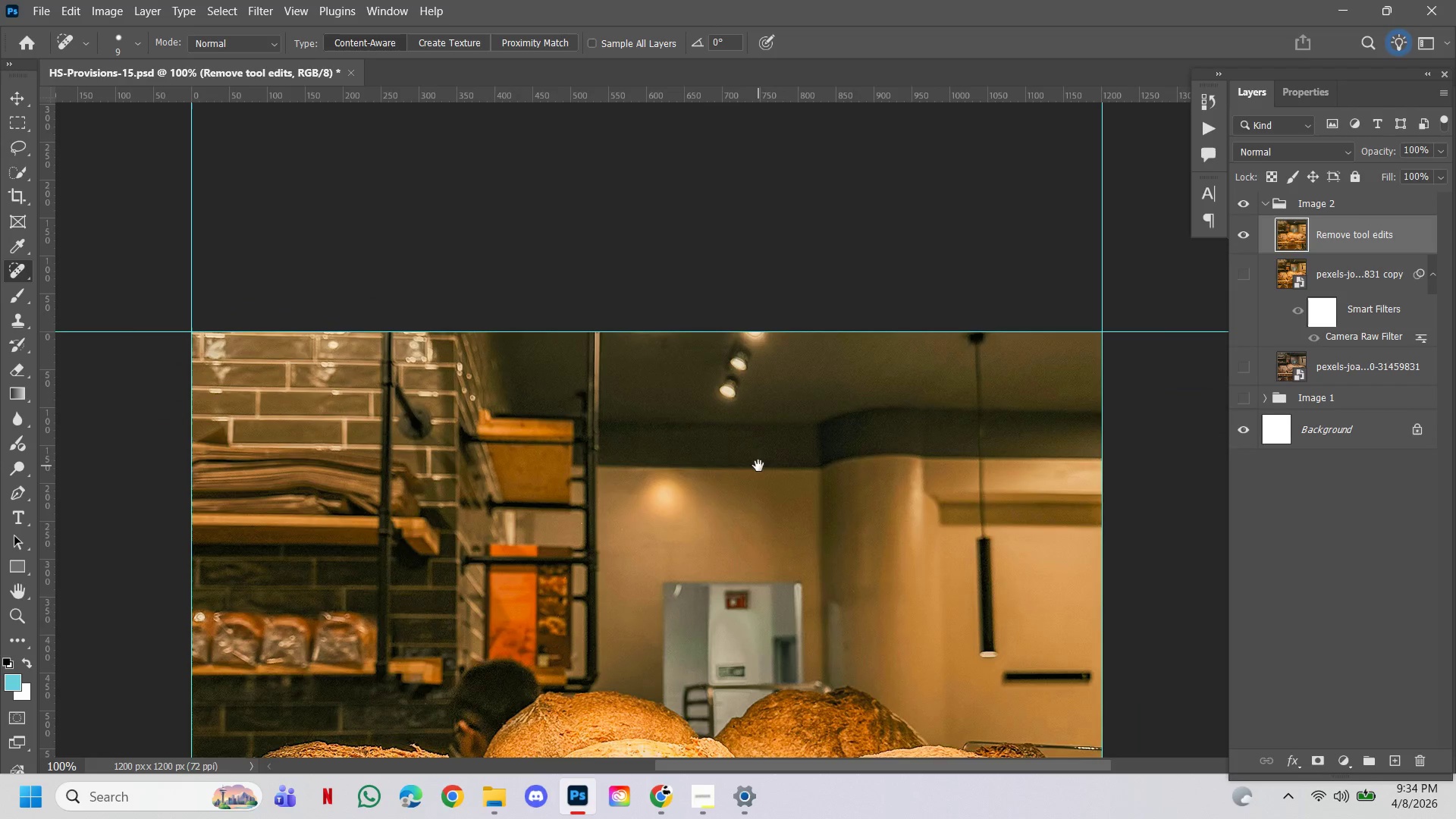 
hold_key(key=Space, duration=2.34)
 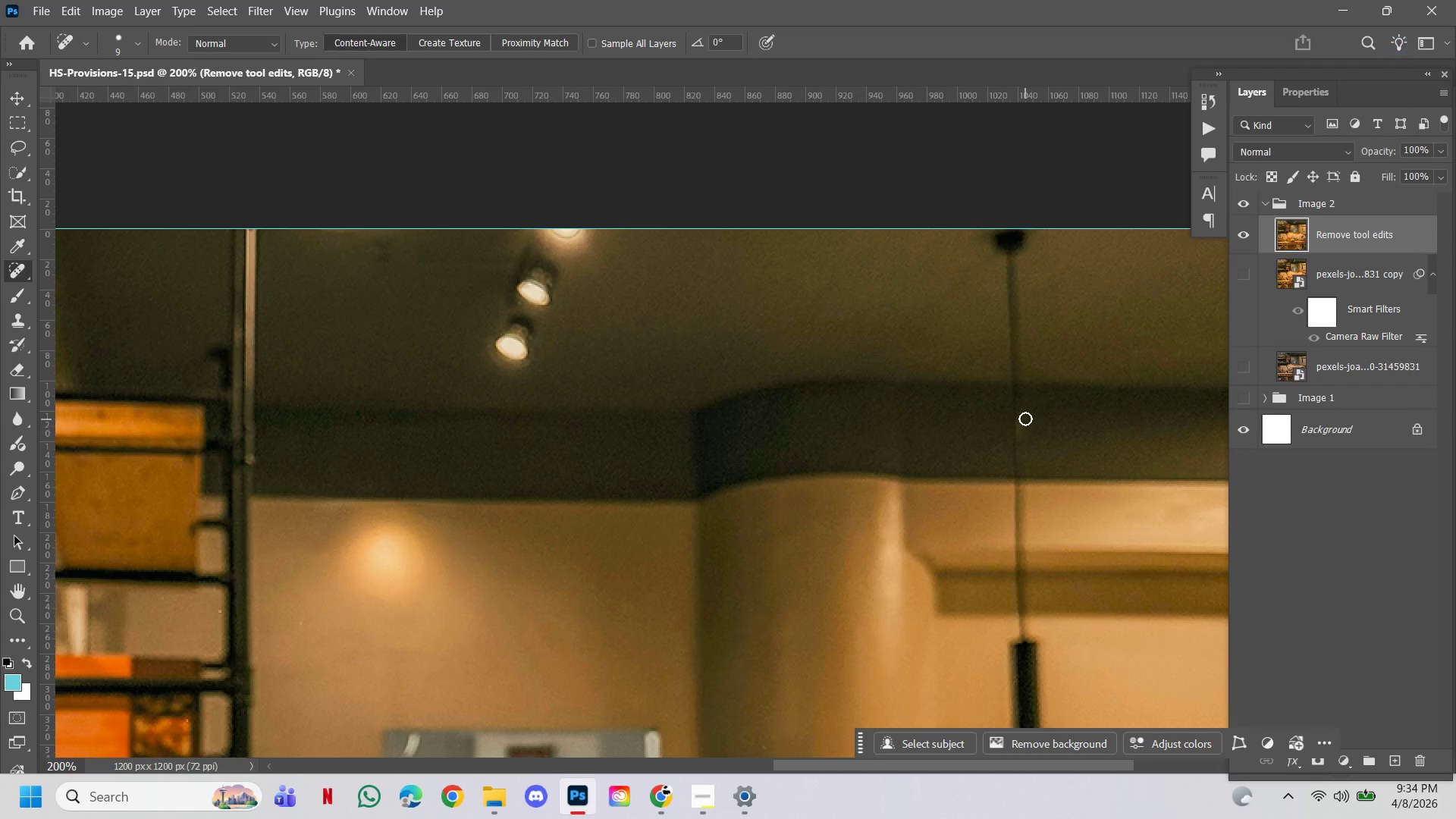 
left_click([783, 474])
 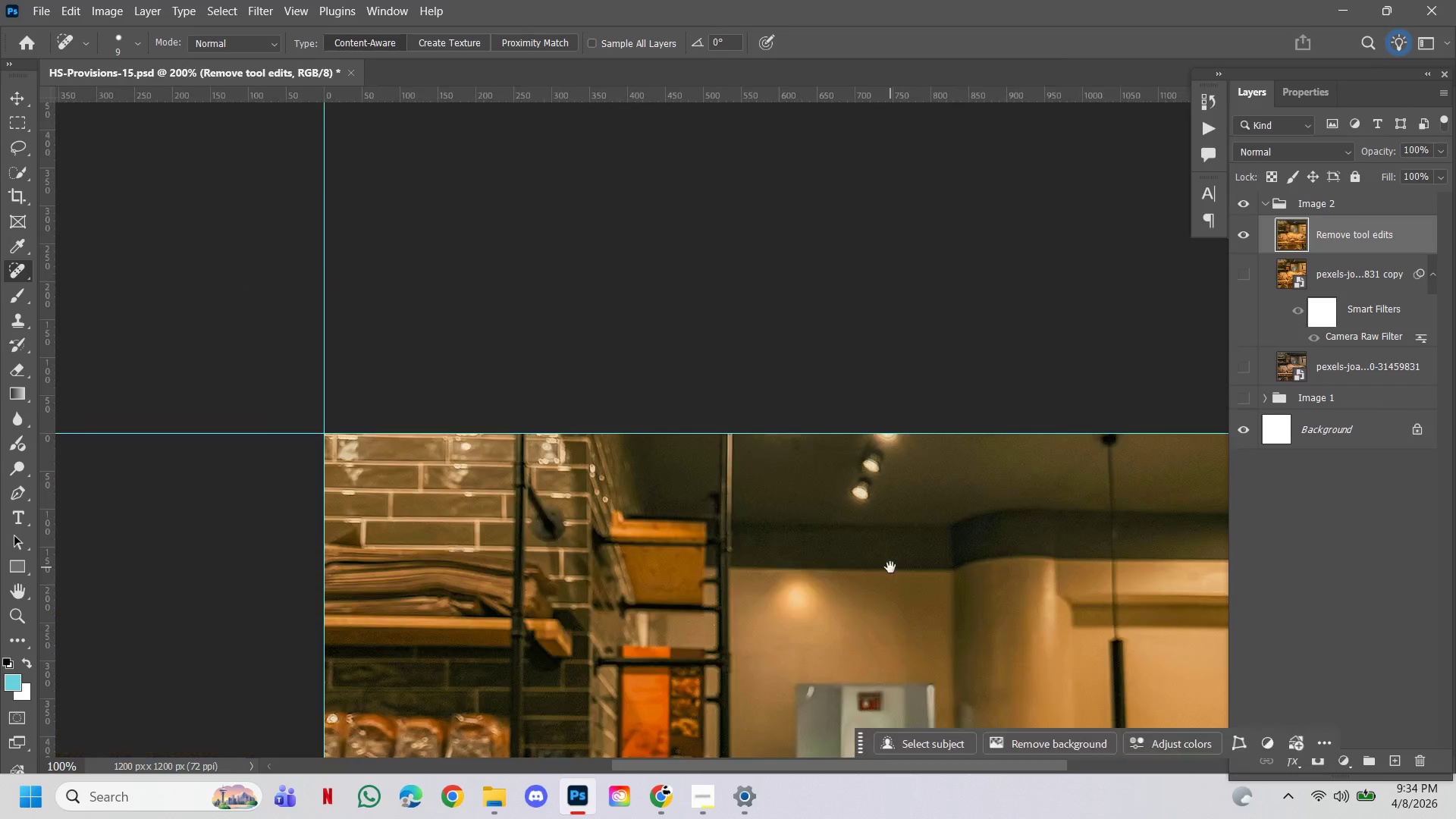 
left_click_drag(start_coordinate=[891, 567], to_coordinate=[758, 466])
 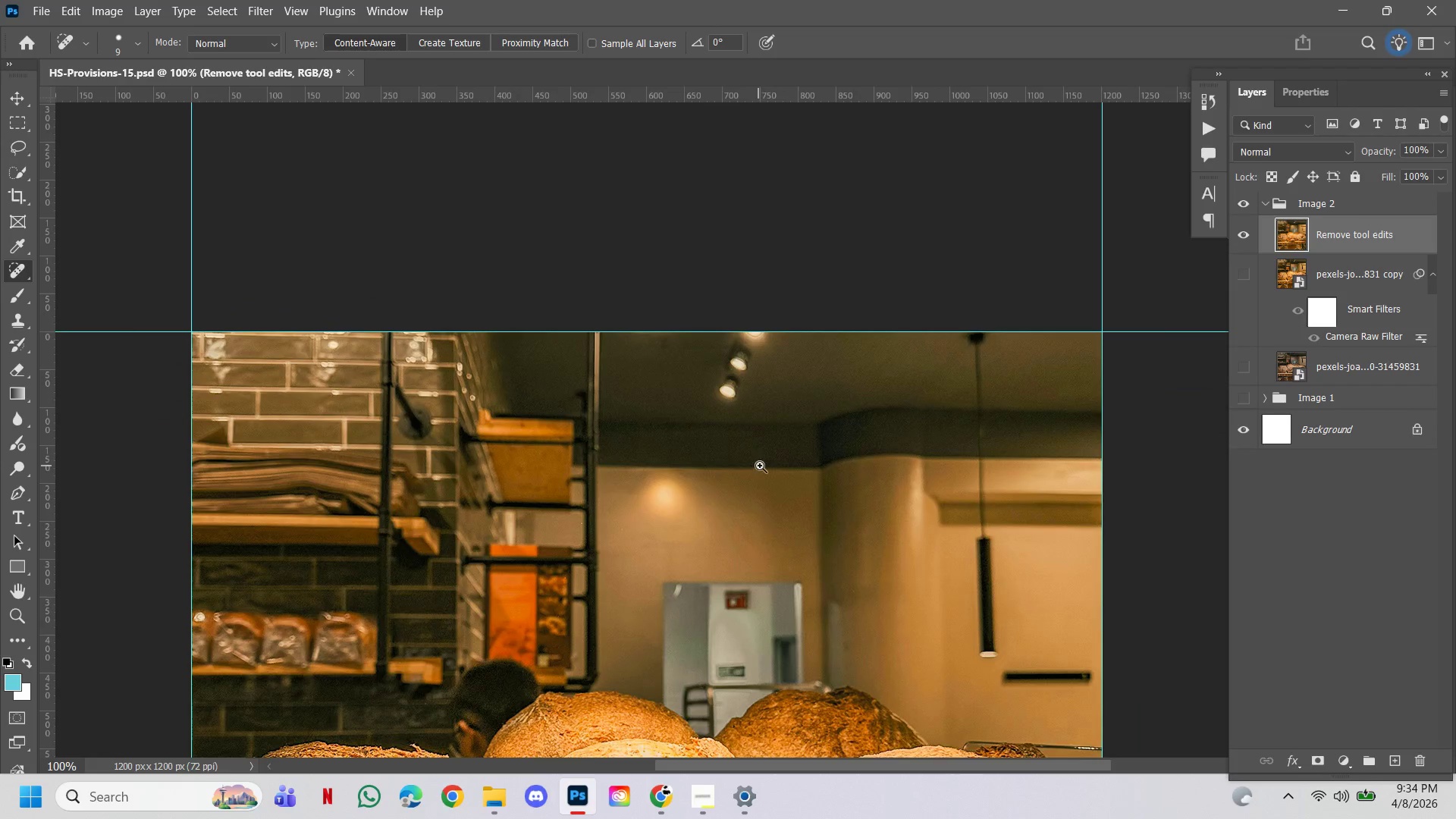 
hold_key(key=ControlLeft, duration=0.89)
left_click([943, 435])
 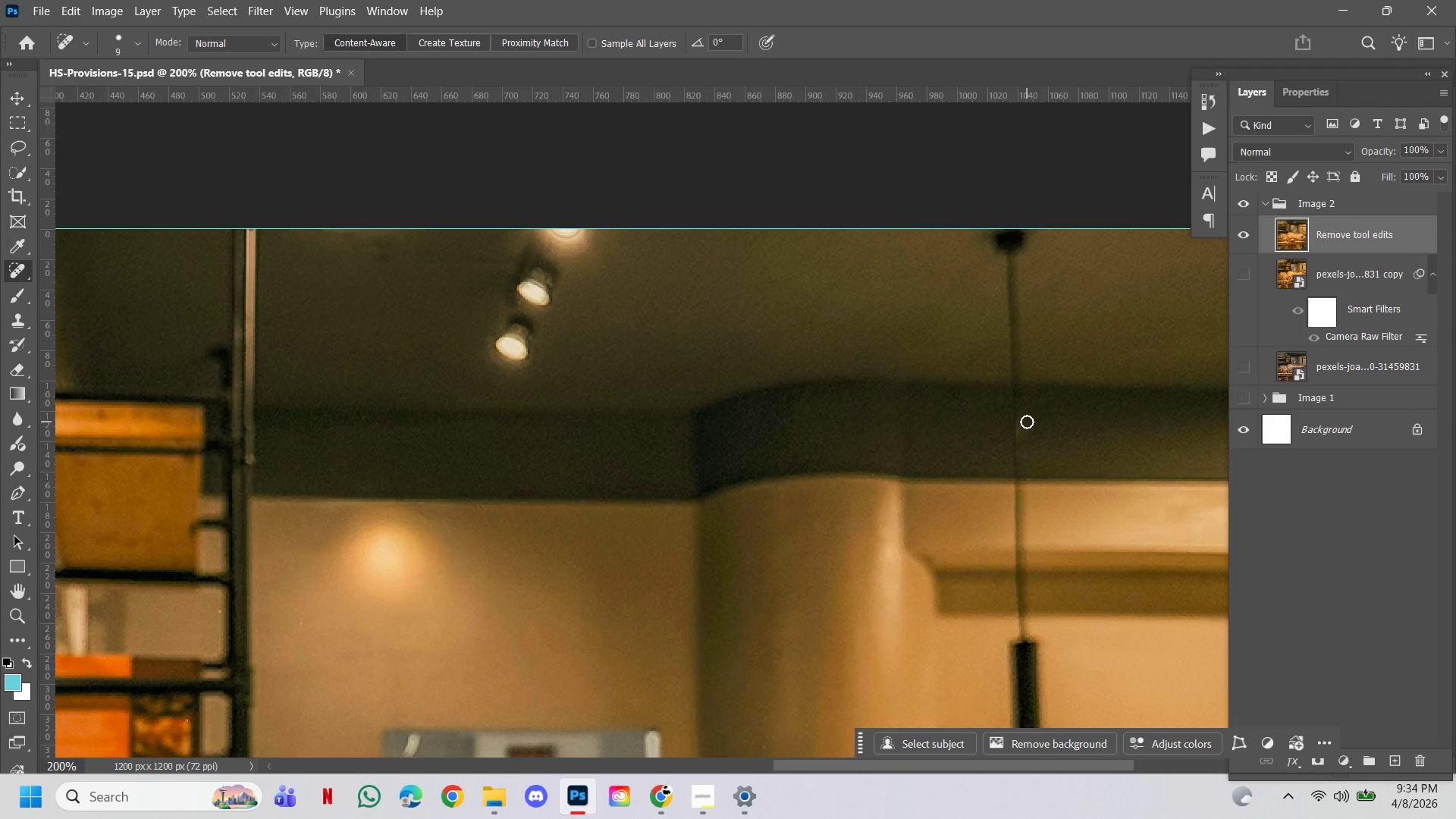 
key(BracketRight)
 